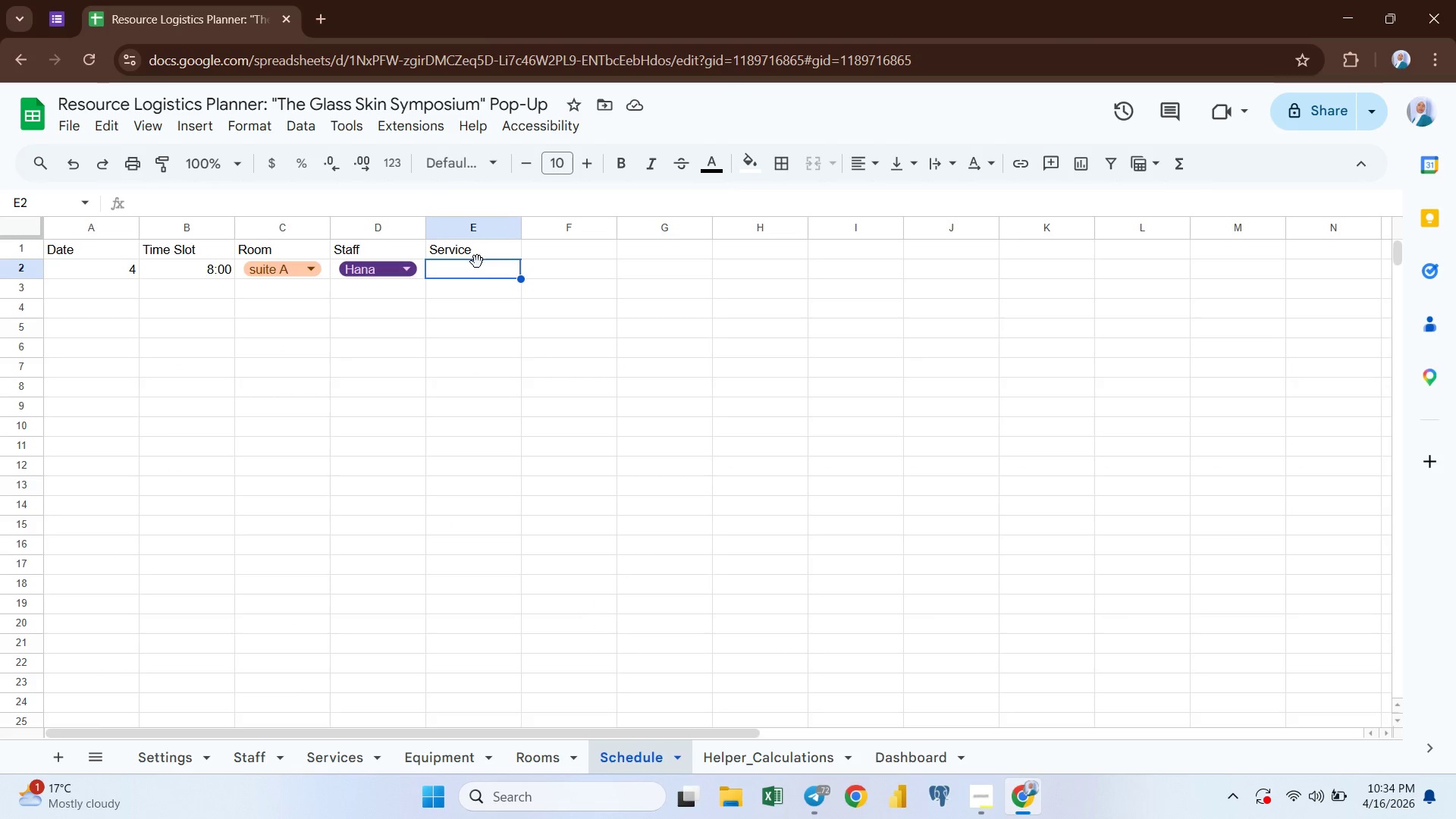 
left_click([477, 270])
 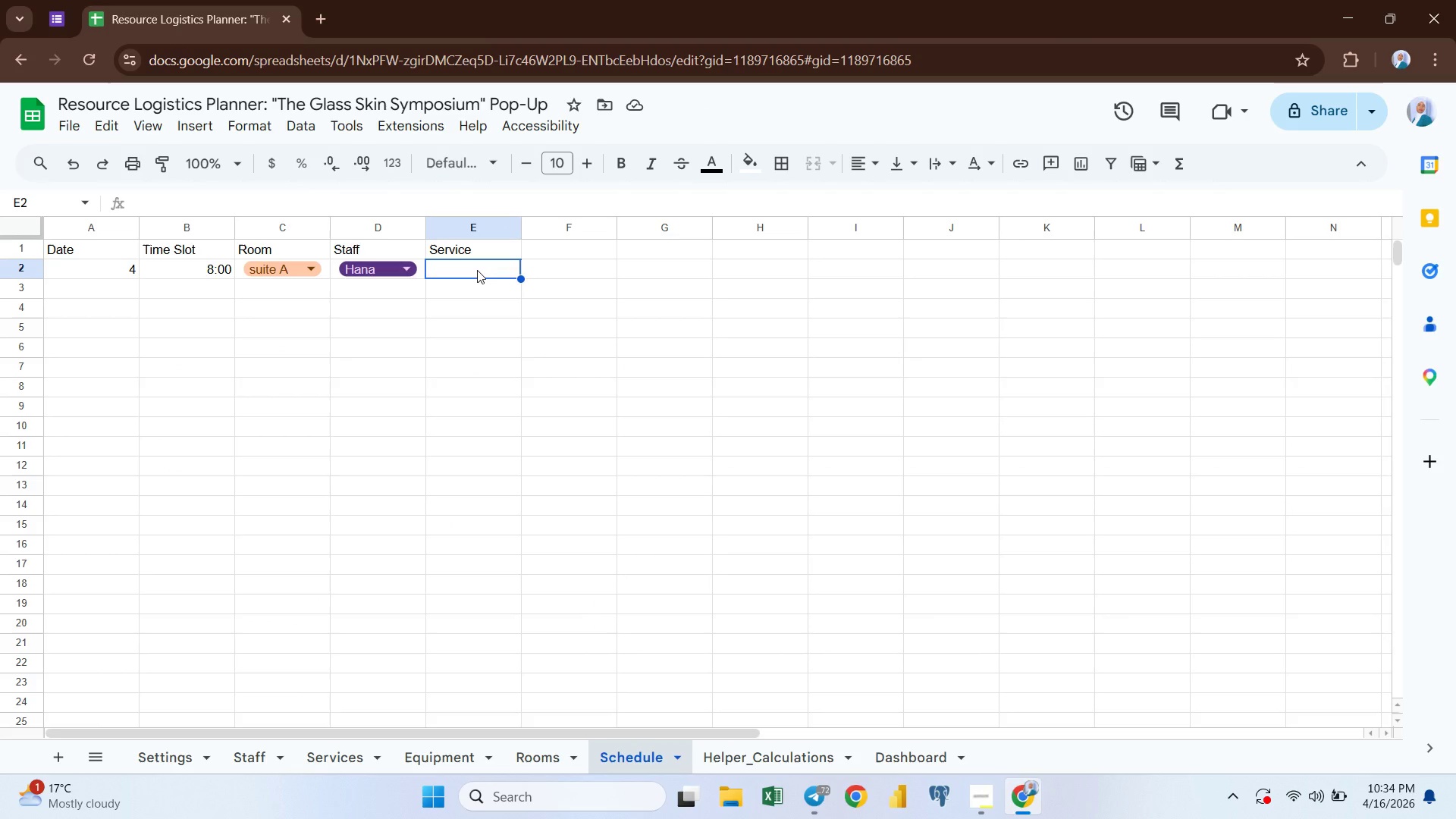 
key(Control+V)
 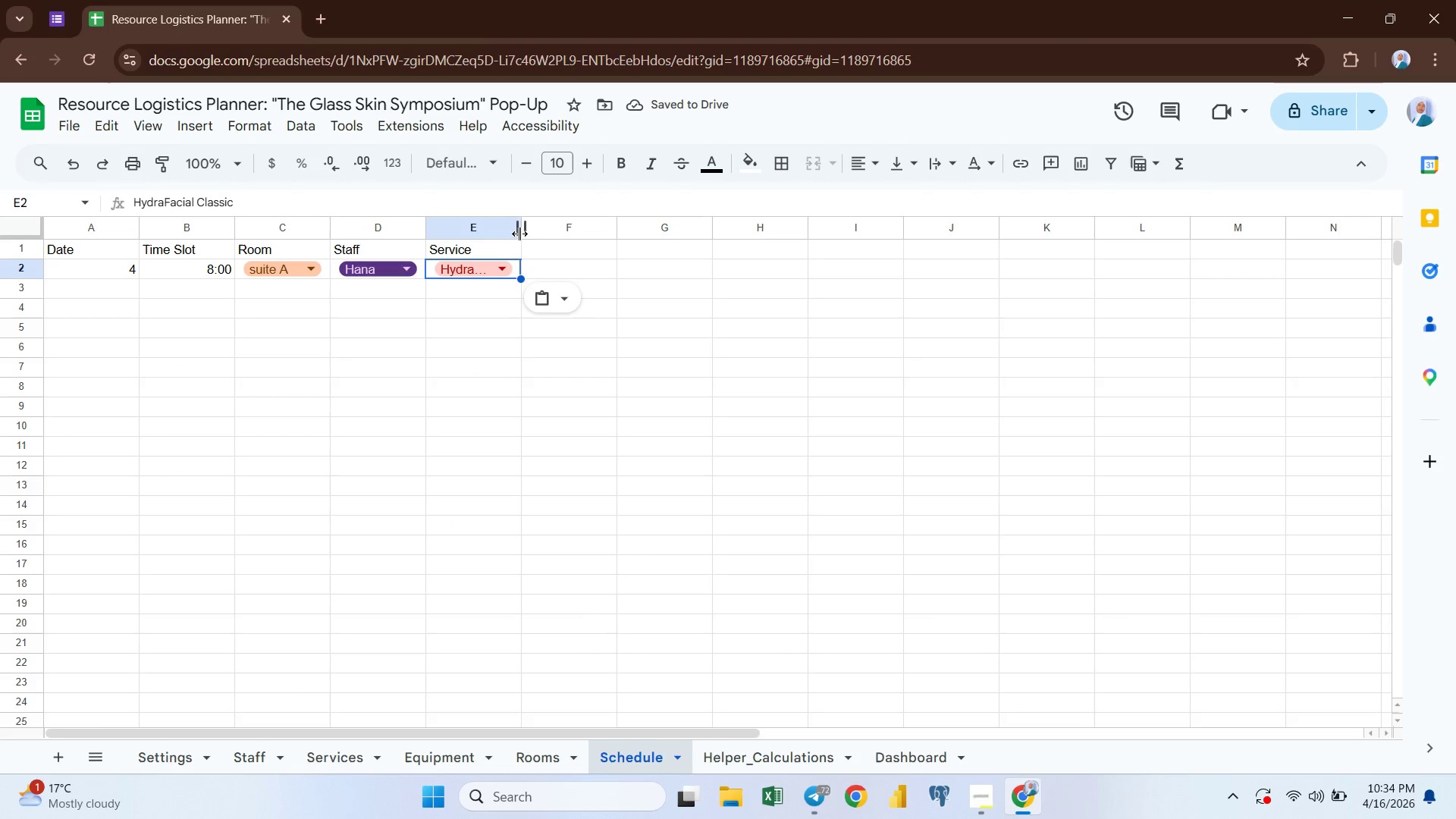 
double_click([519, 231])
 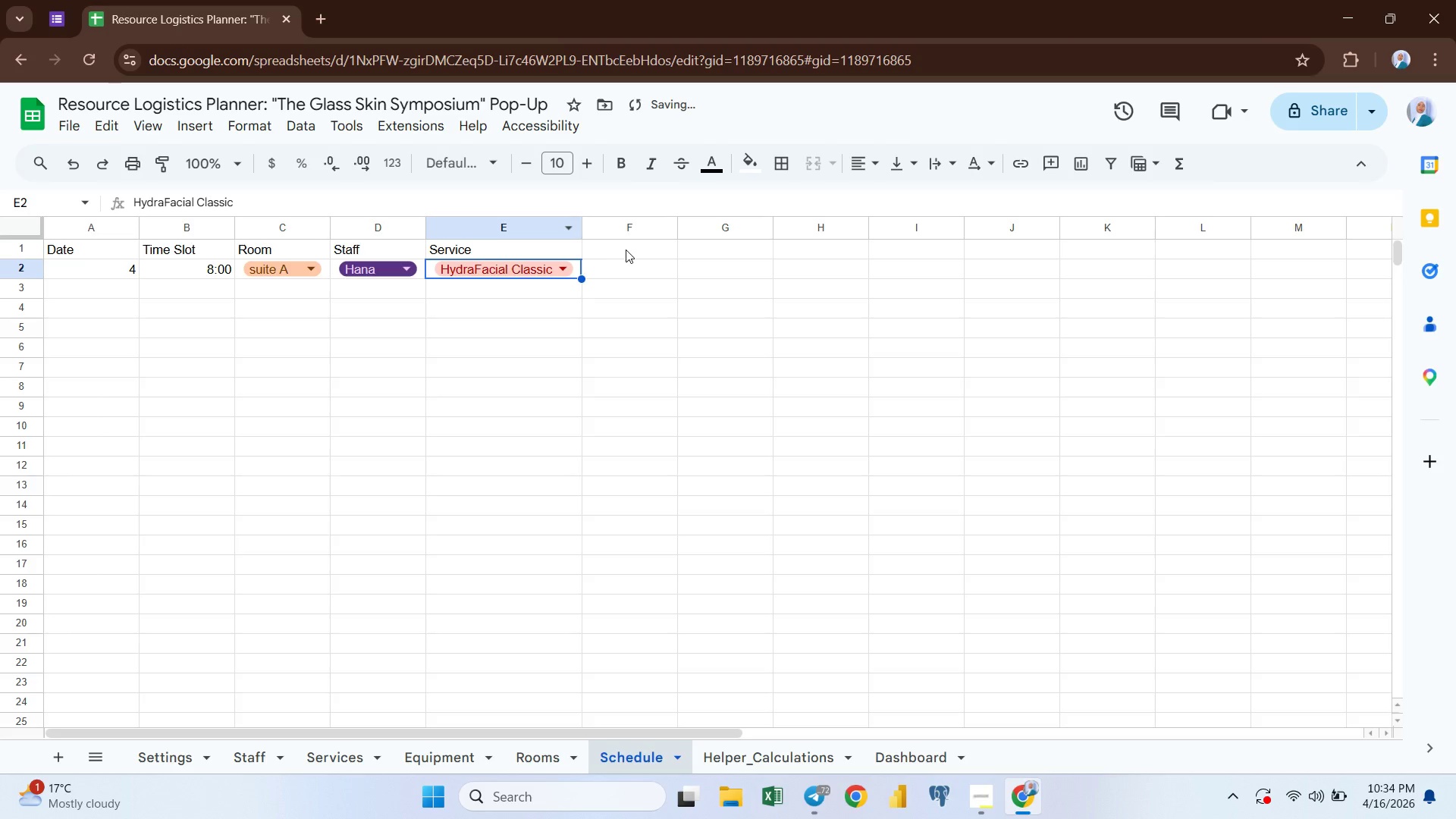 
left_click([626, 249])
 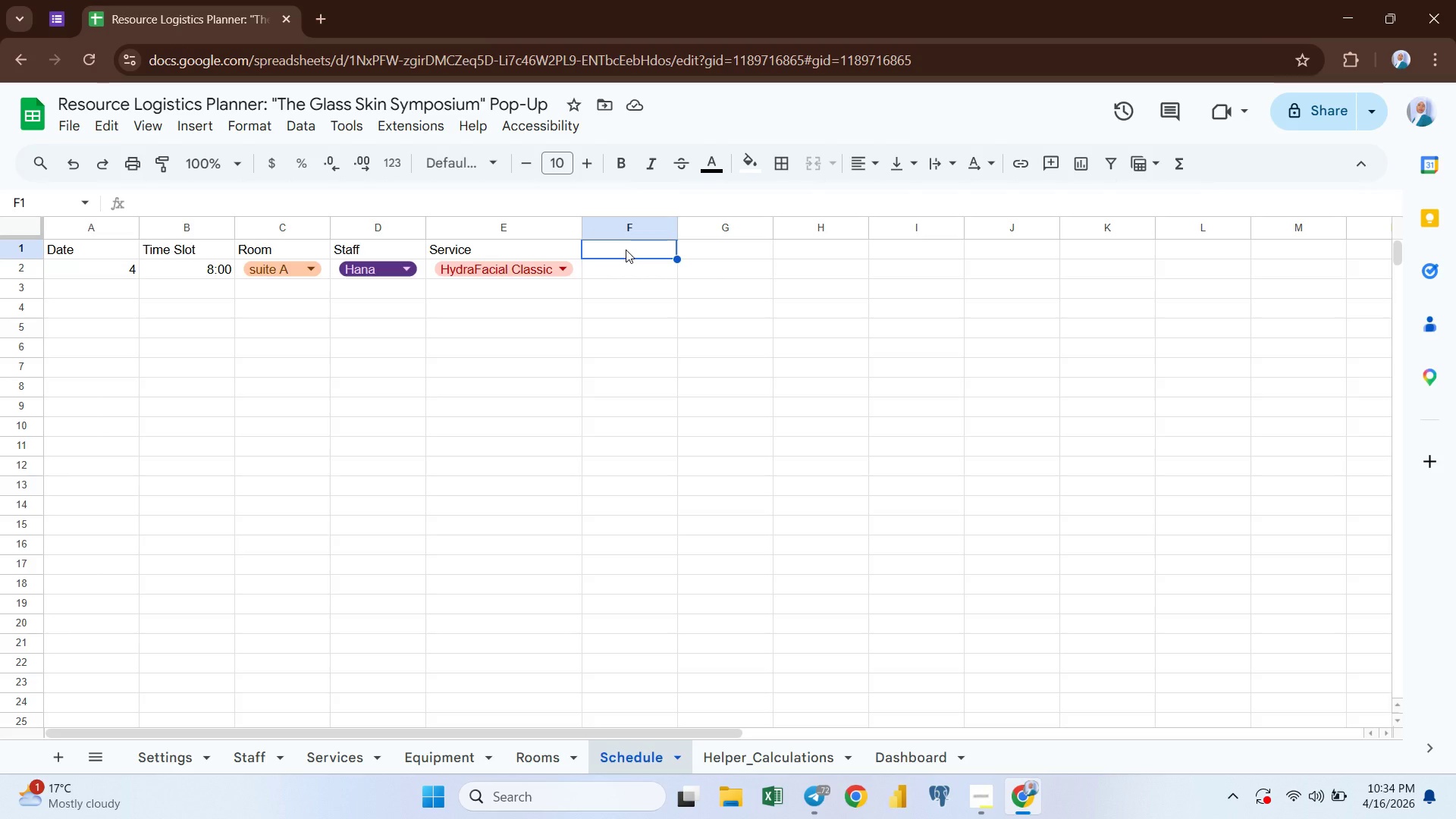 
wait(18.39)
 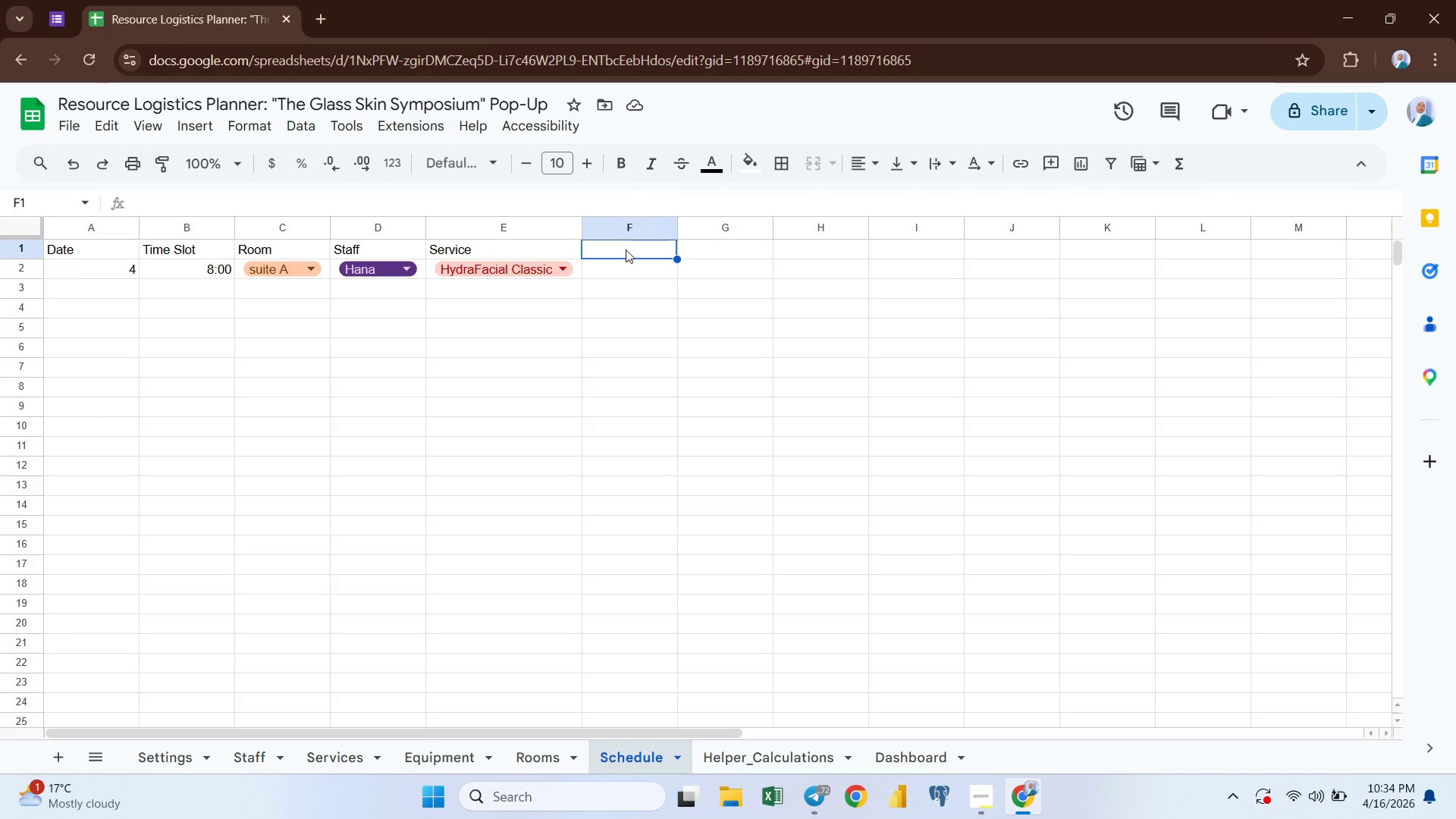 
left_click([627, 276])
 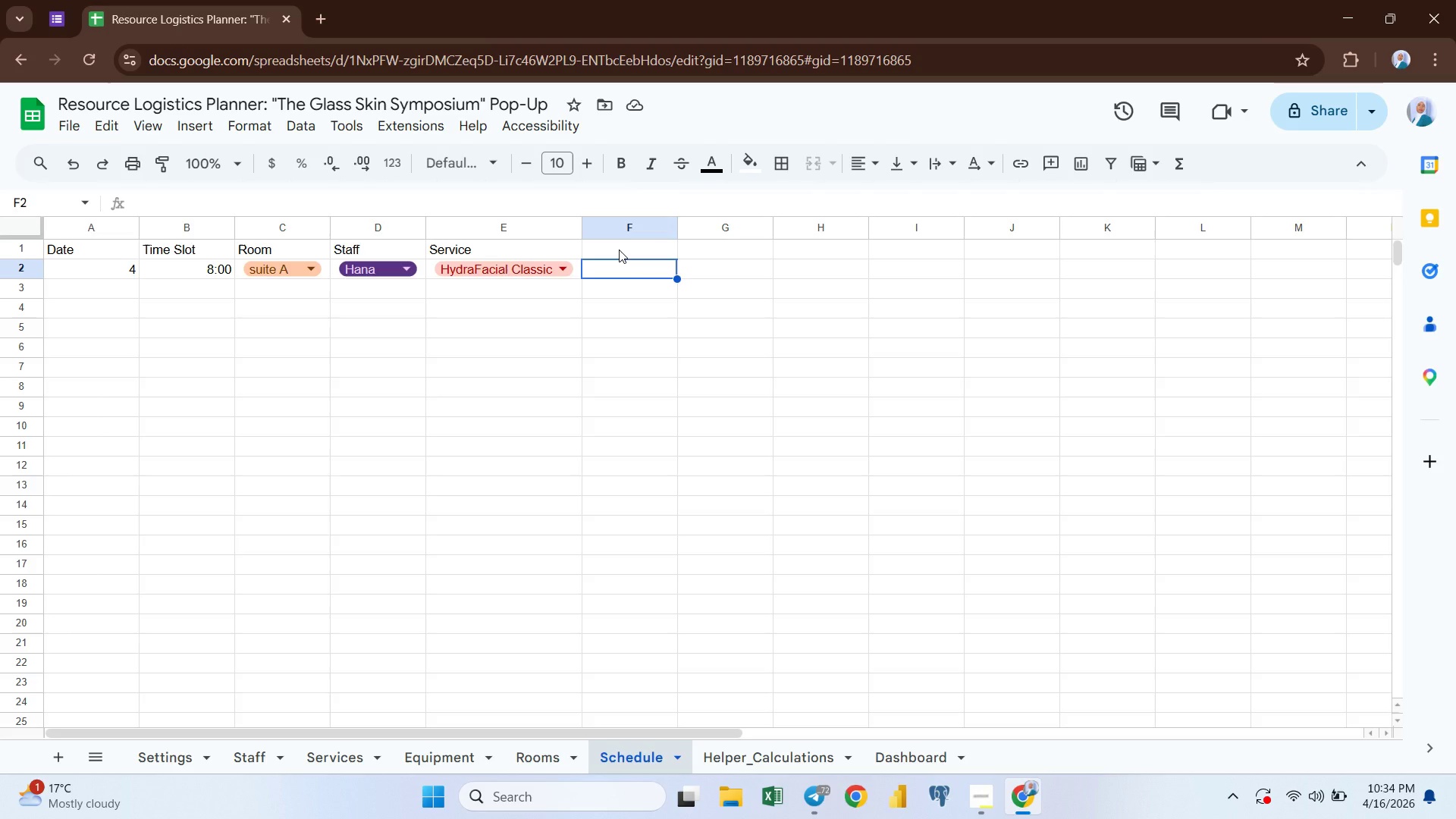 
left_click([619, 249])
 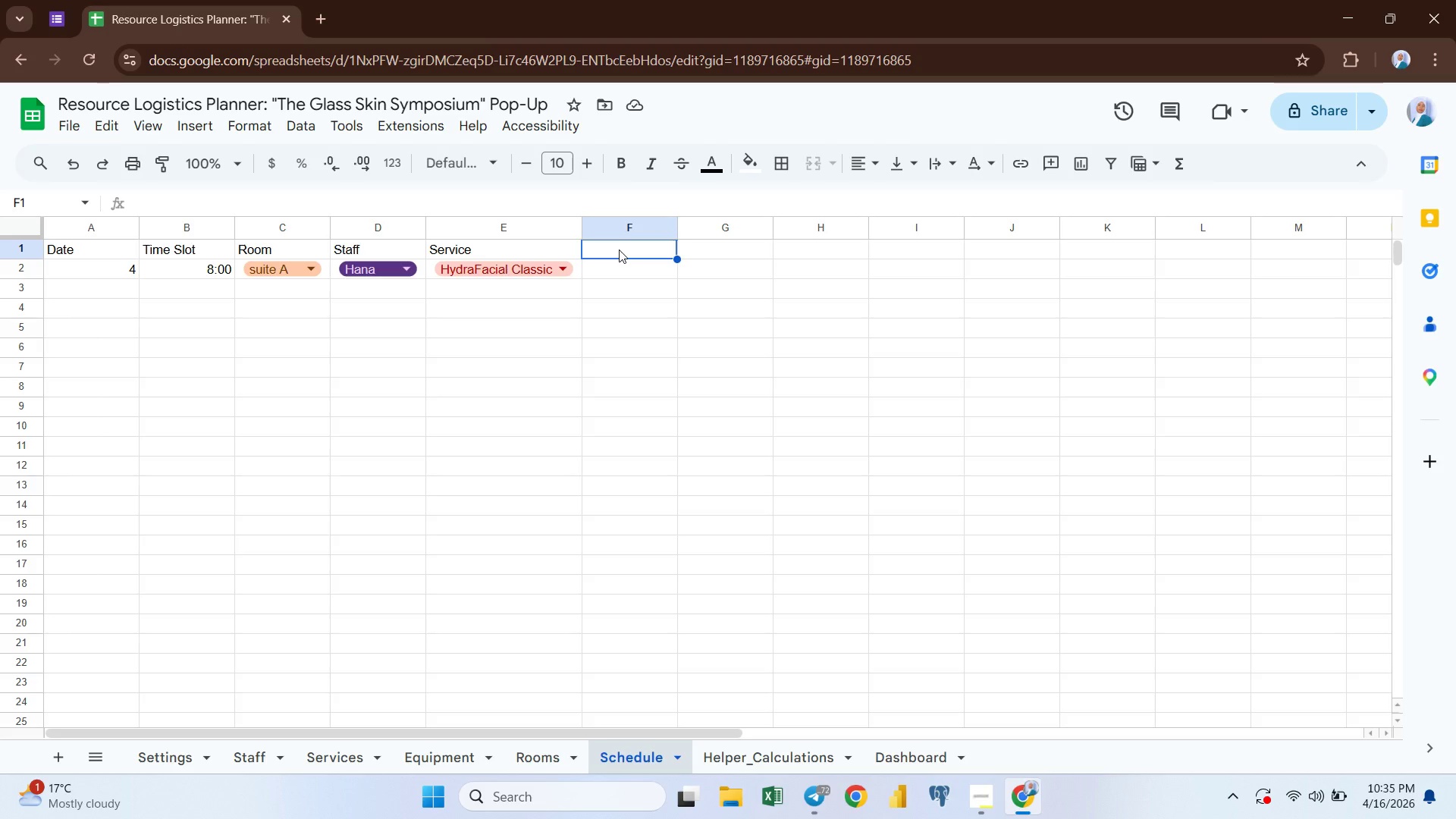 
wait(23.56)
 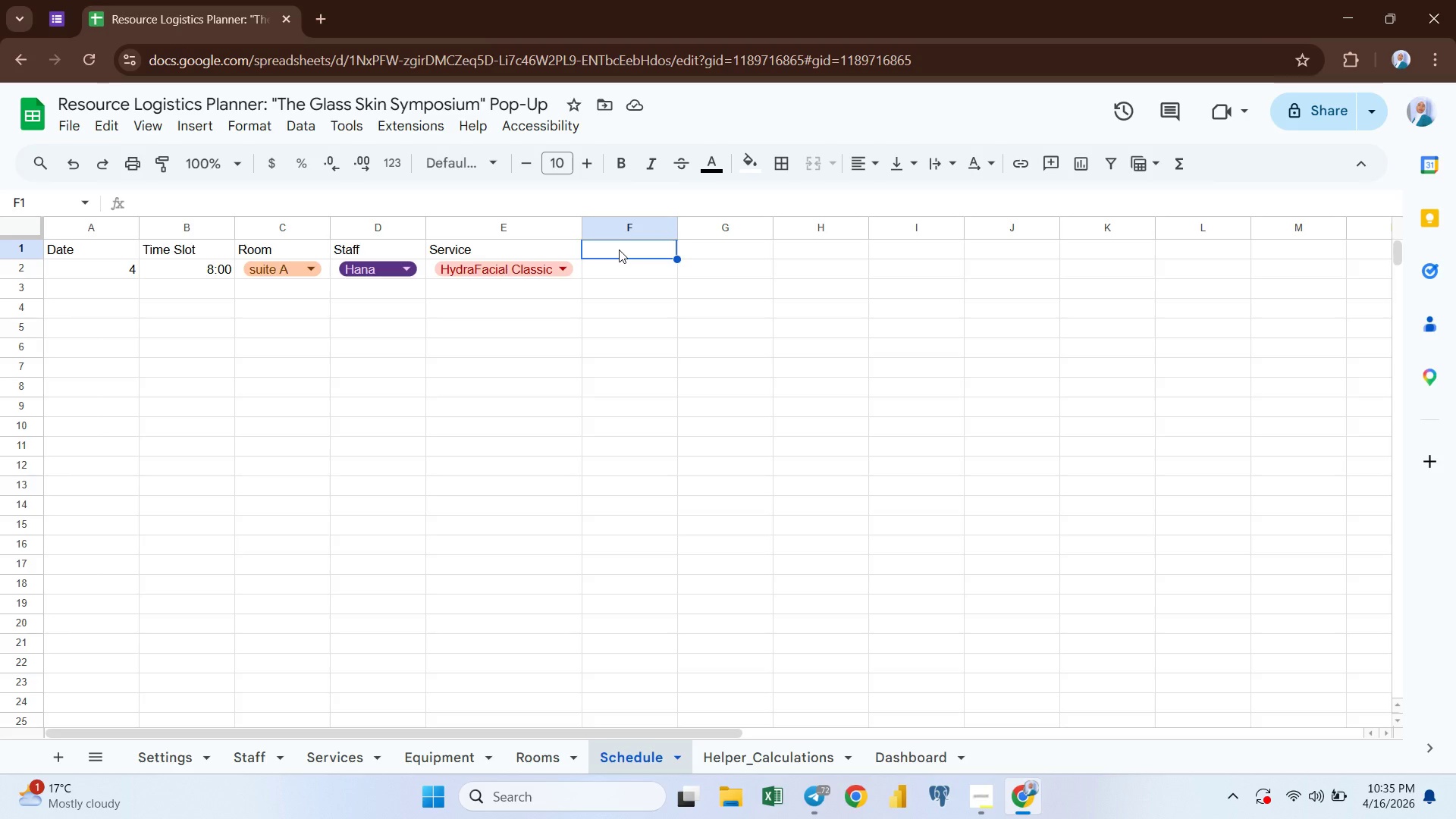 
type(f)
key(Backspace)
type(F)
key(Backspace)
type(Duration)
 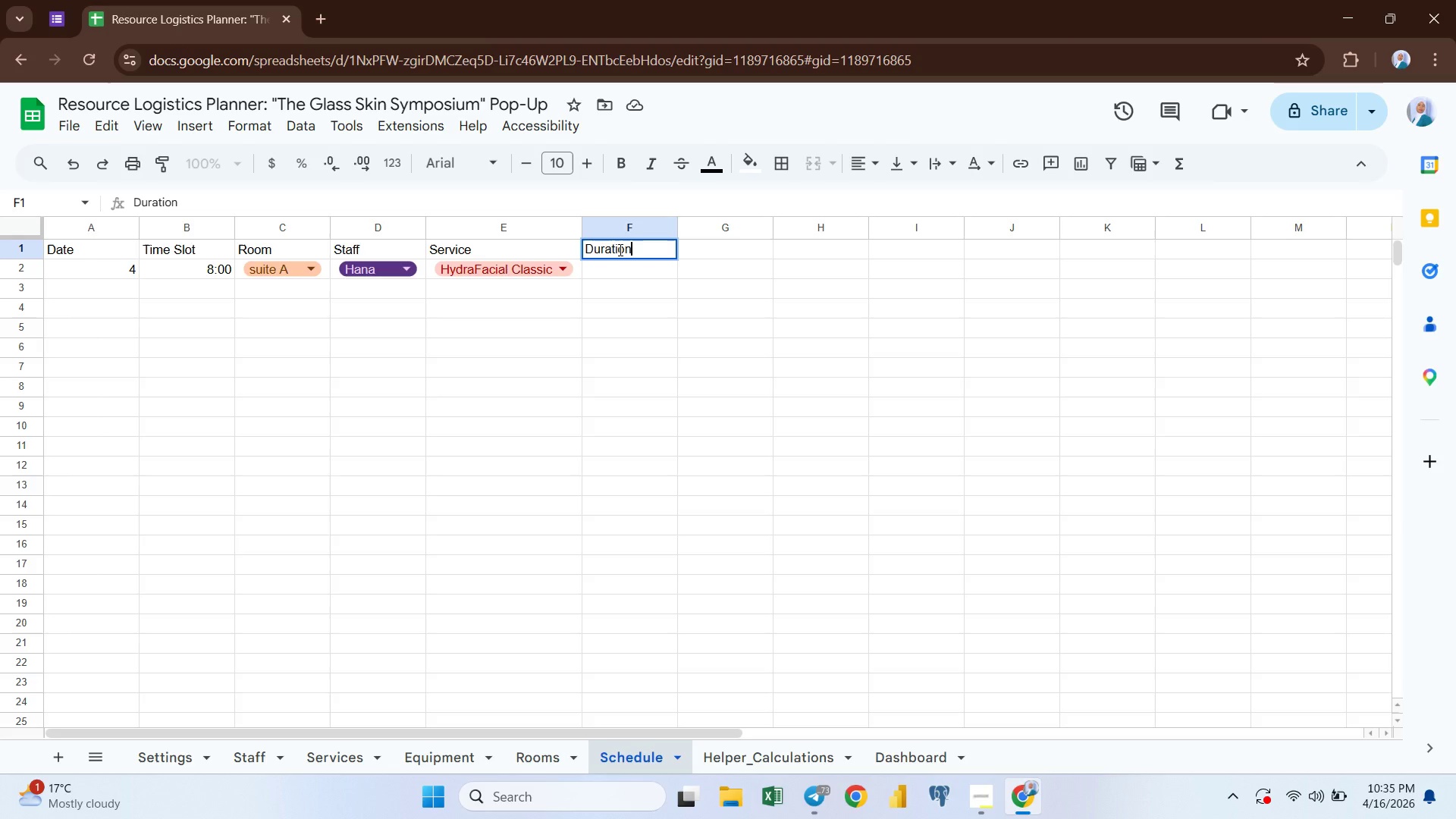 
key(Enter)
 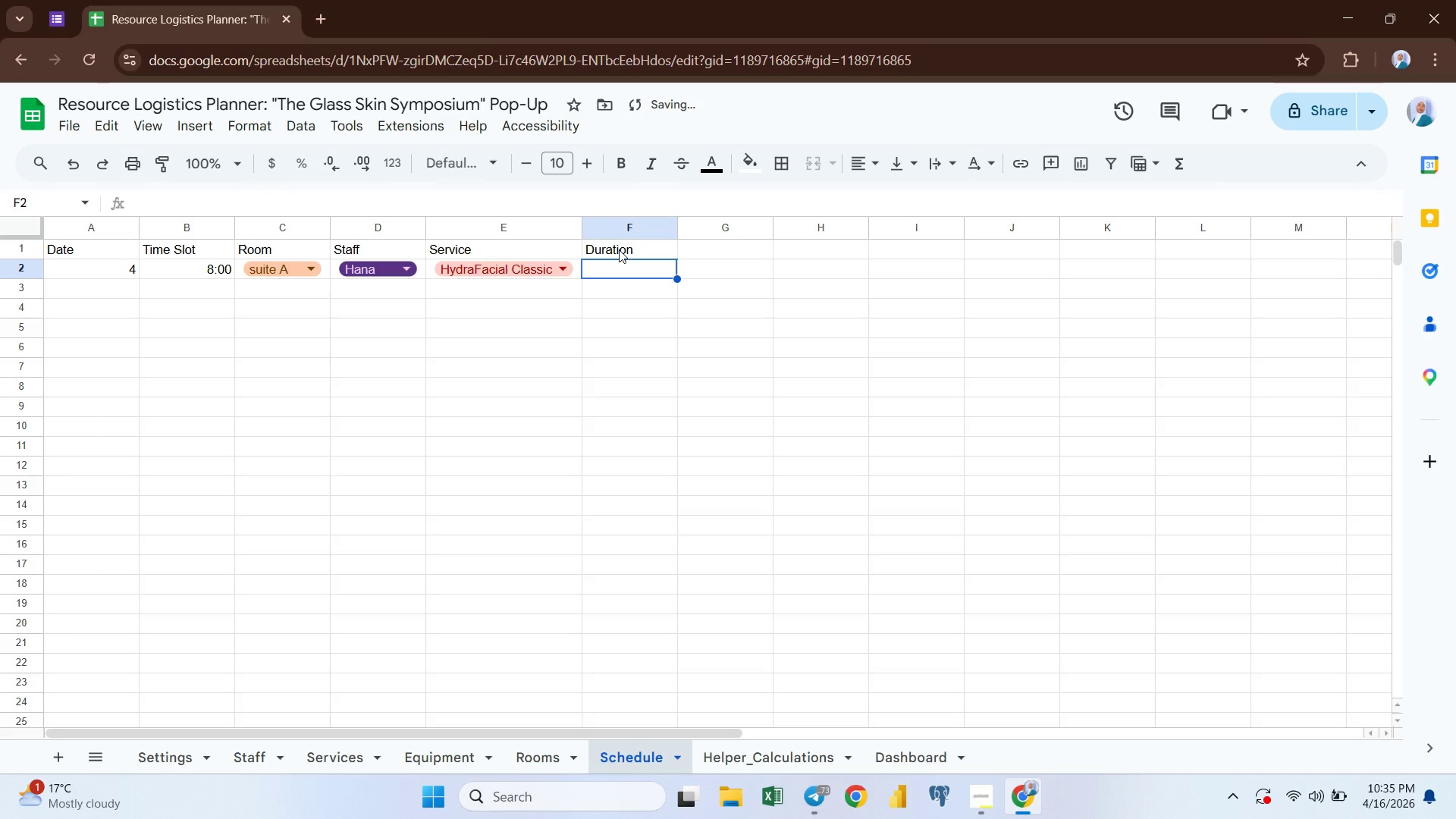 
type(=xl)
 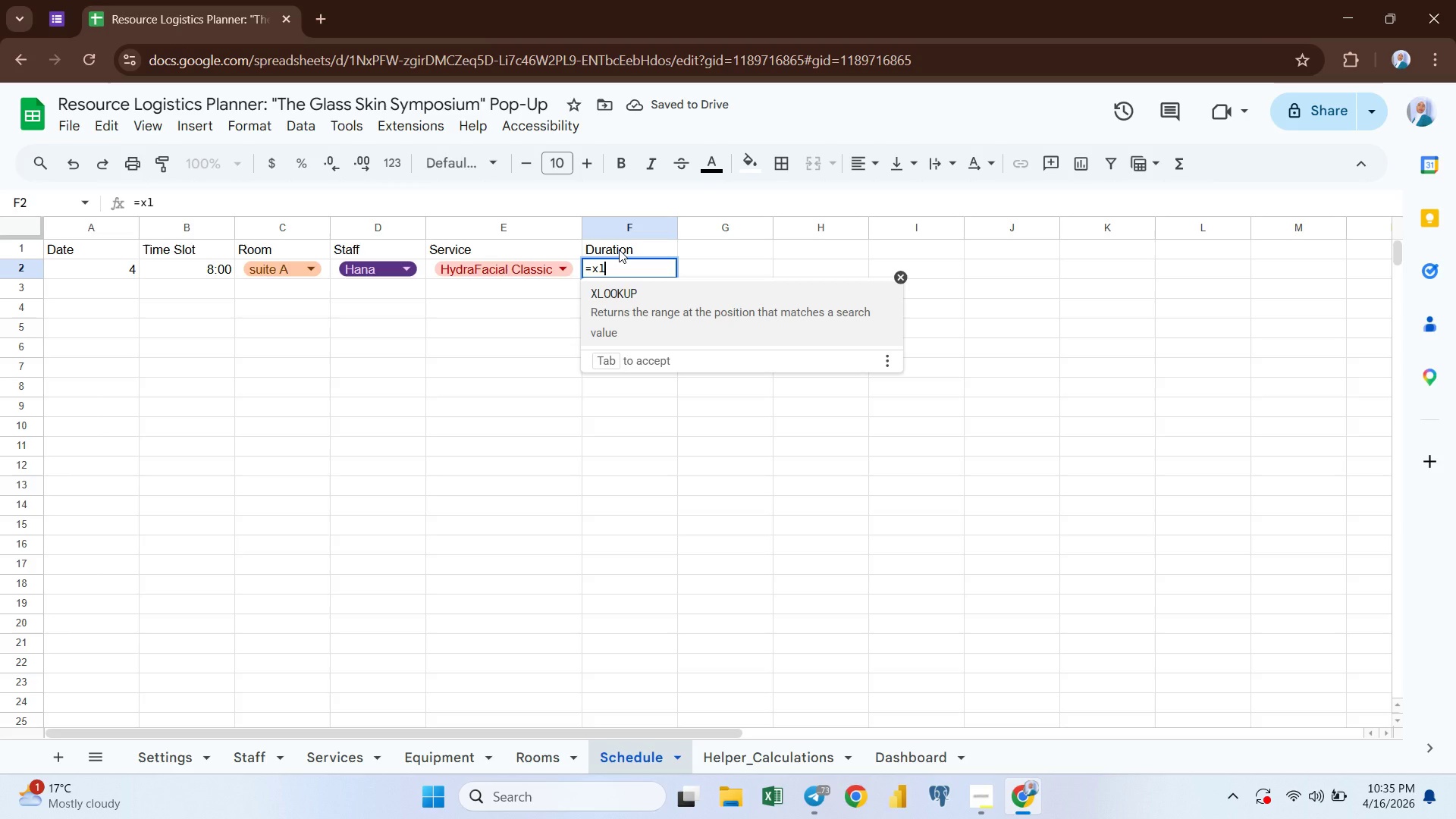 
key(Enter)
 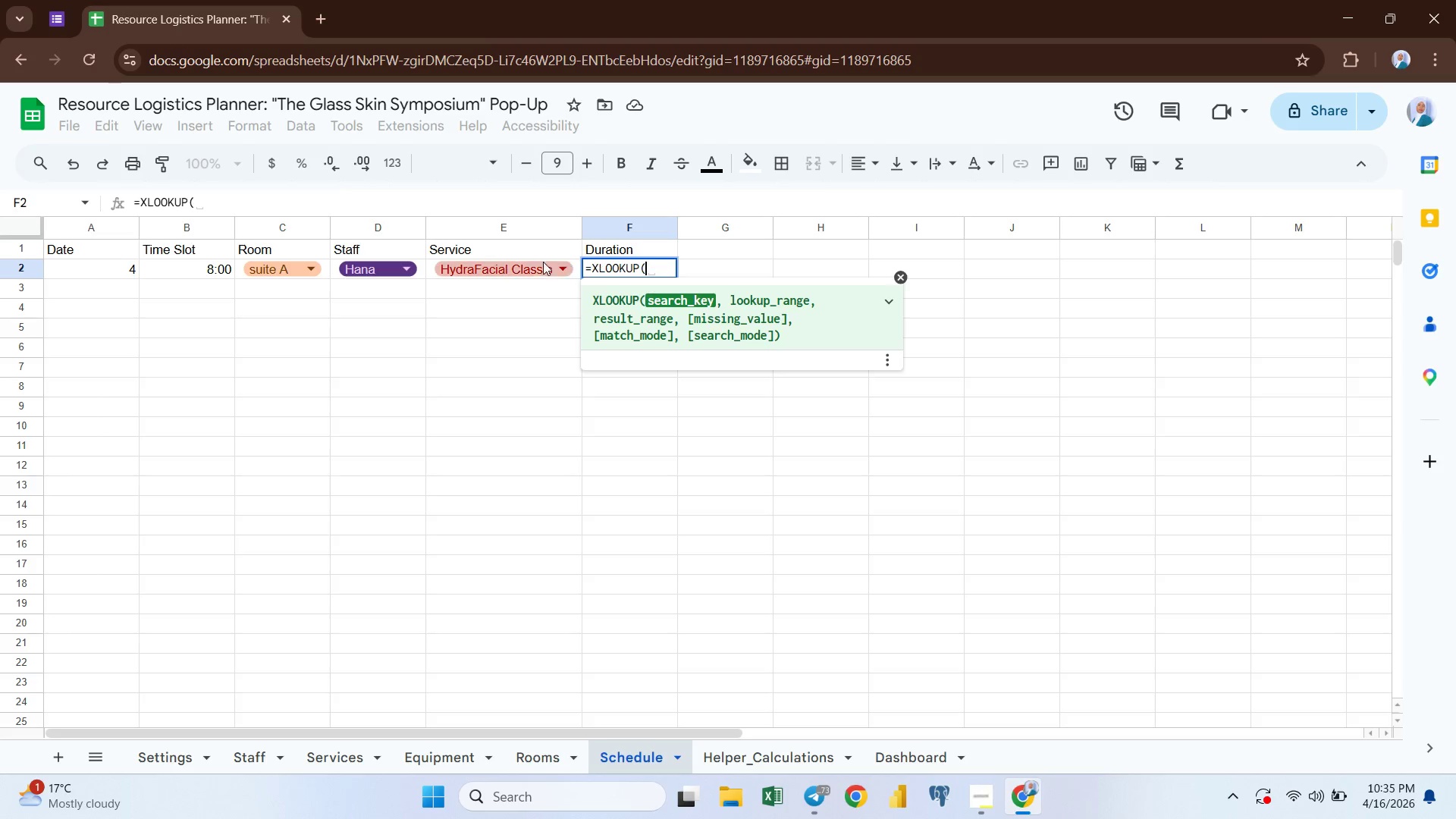 
wait(6.27)
 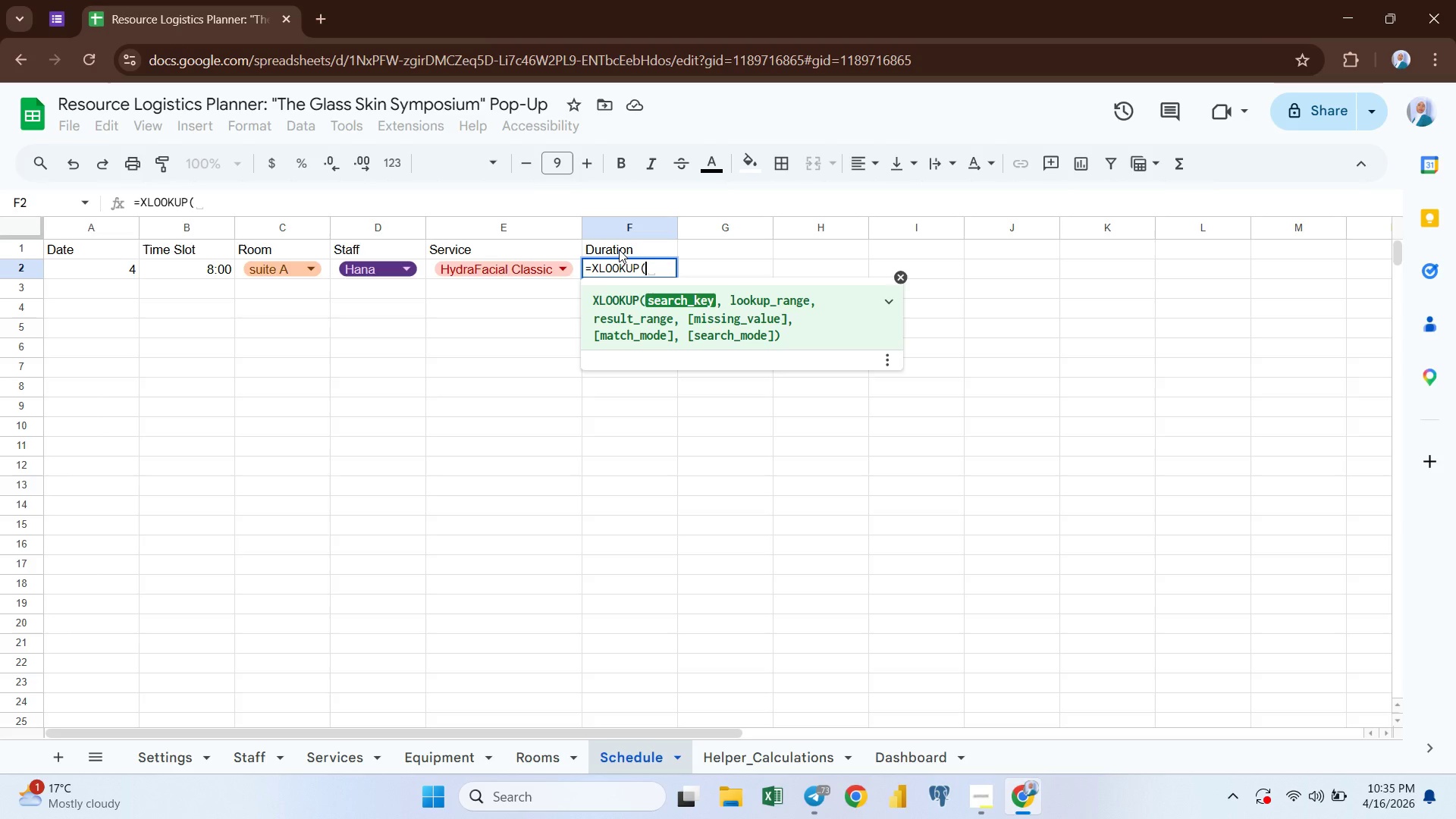 
left_click([427, 275])
 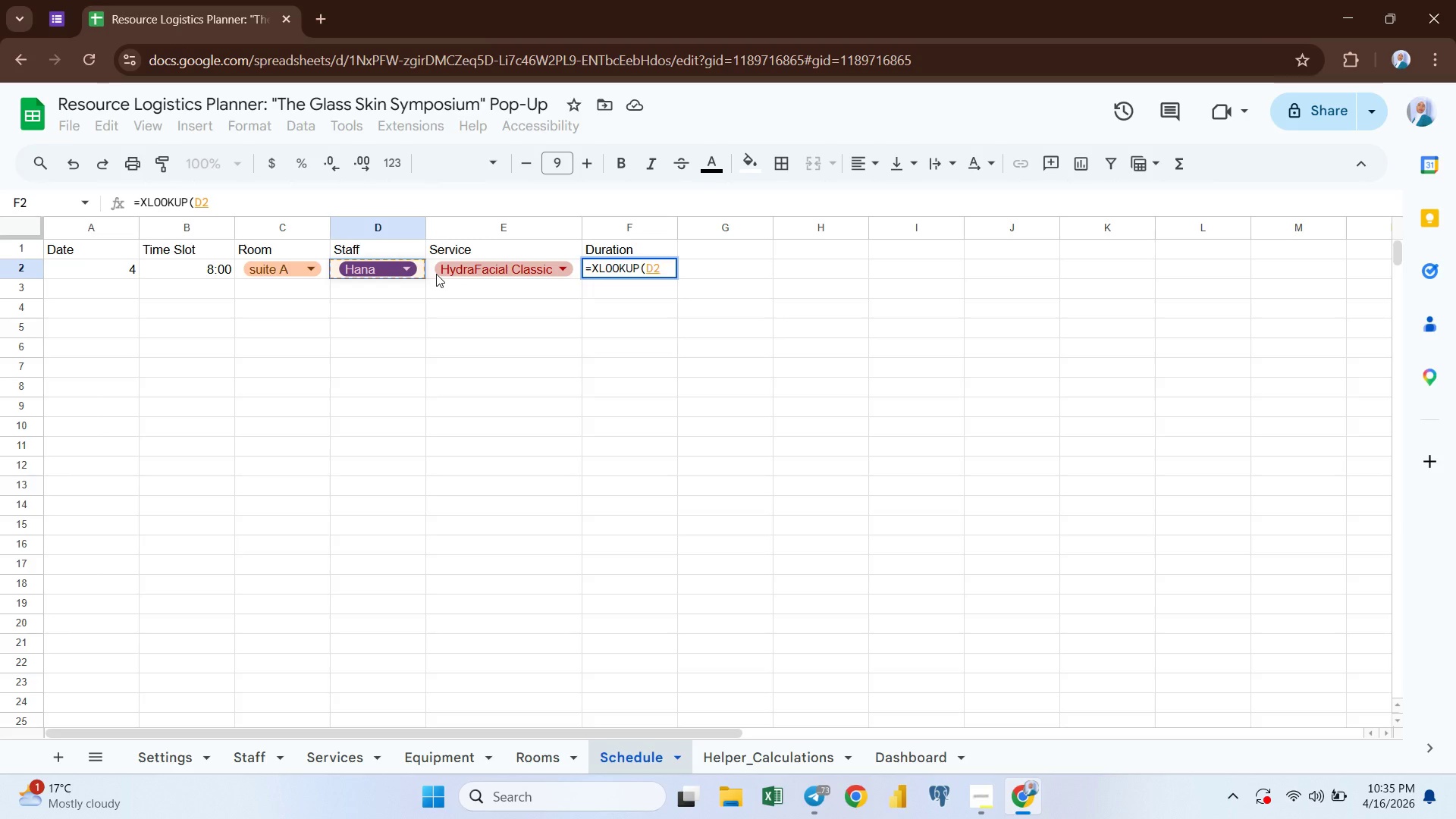 
left_click([431, 273])
 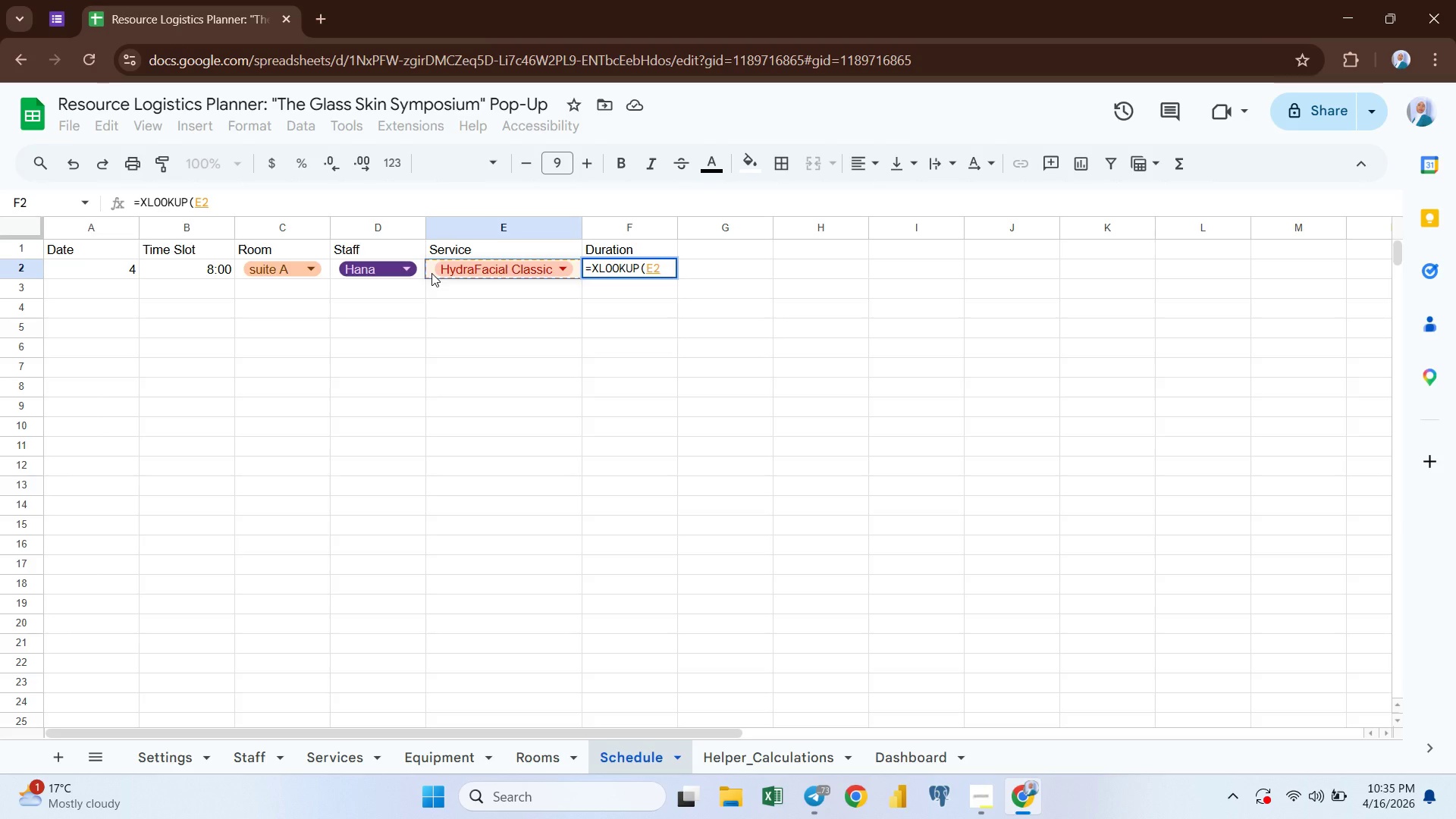 
key(Comma)
 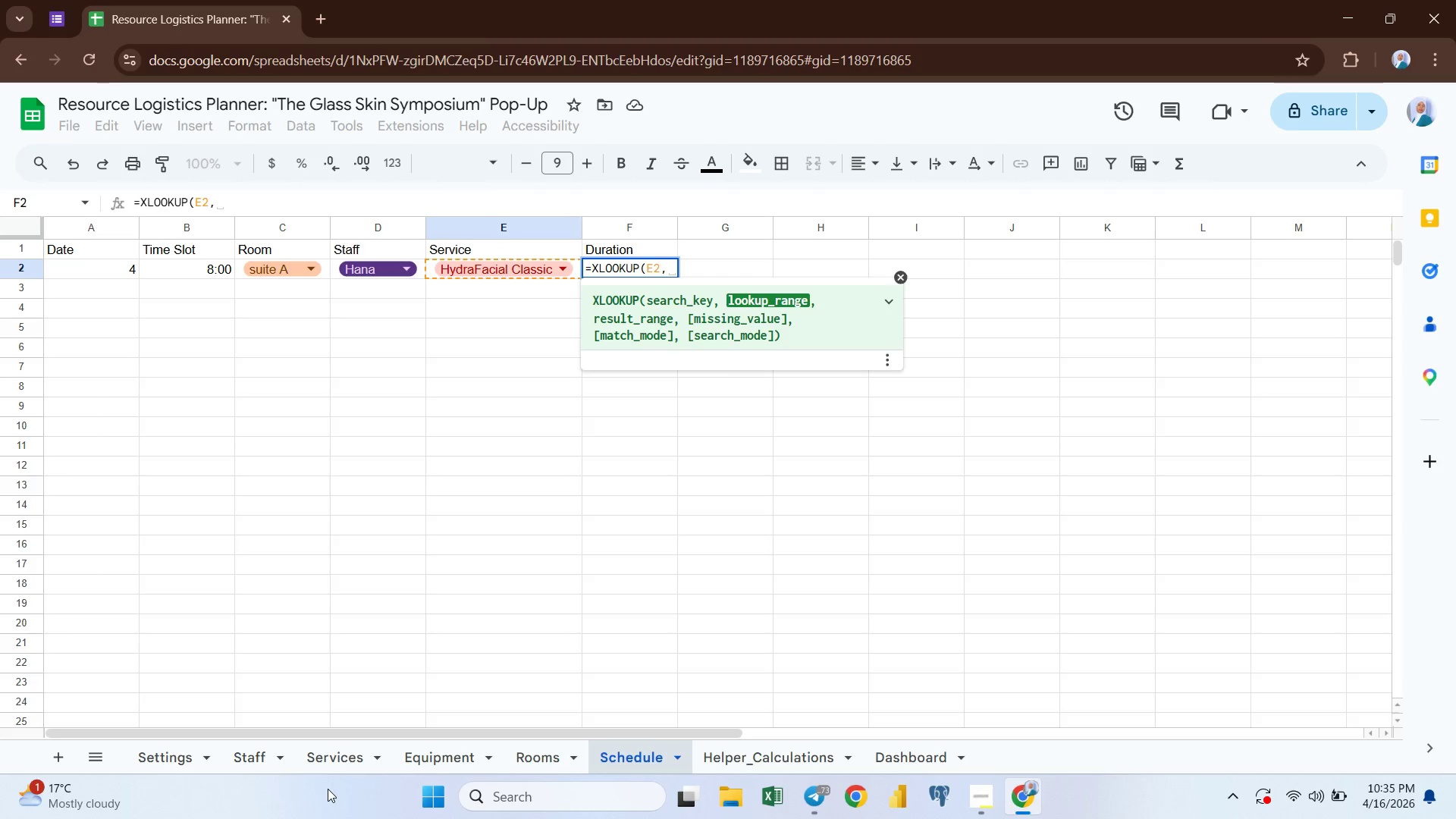 
left_click([335, 759])
 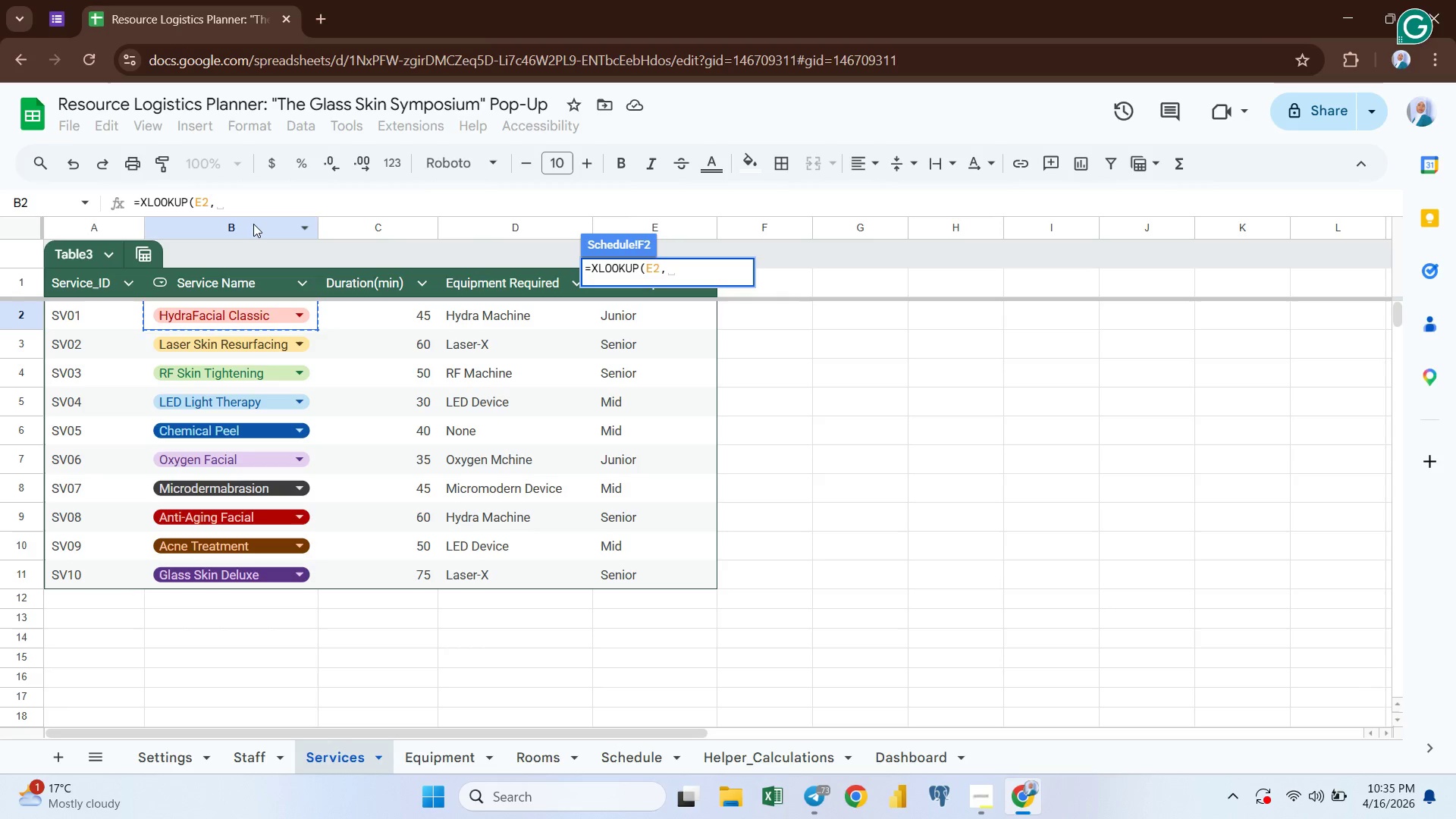 
left_click([244, 222])
 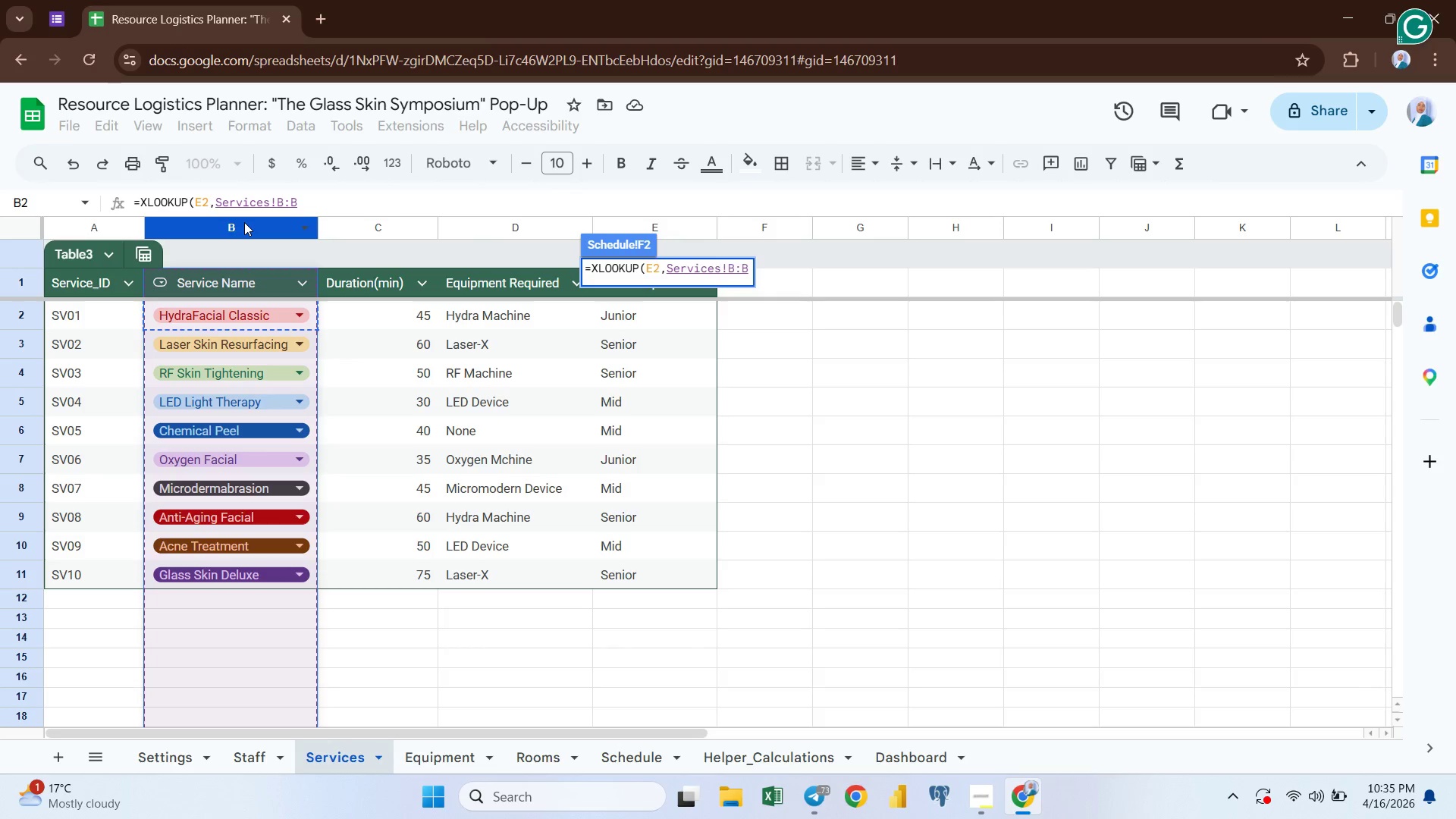 
key(Comma)
 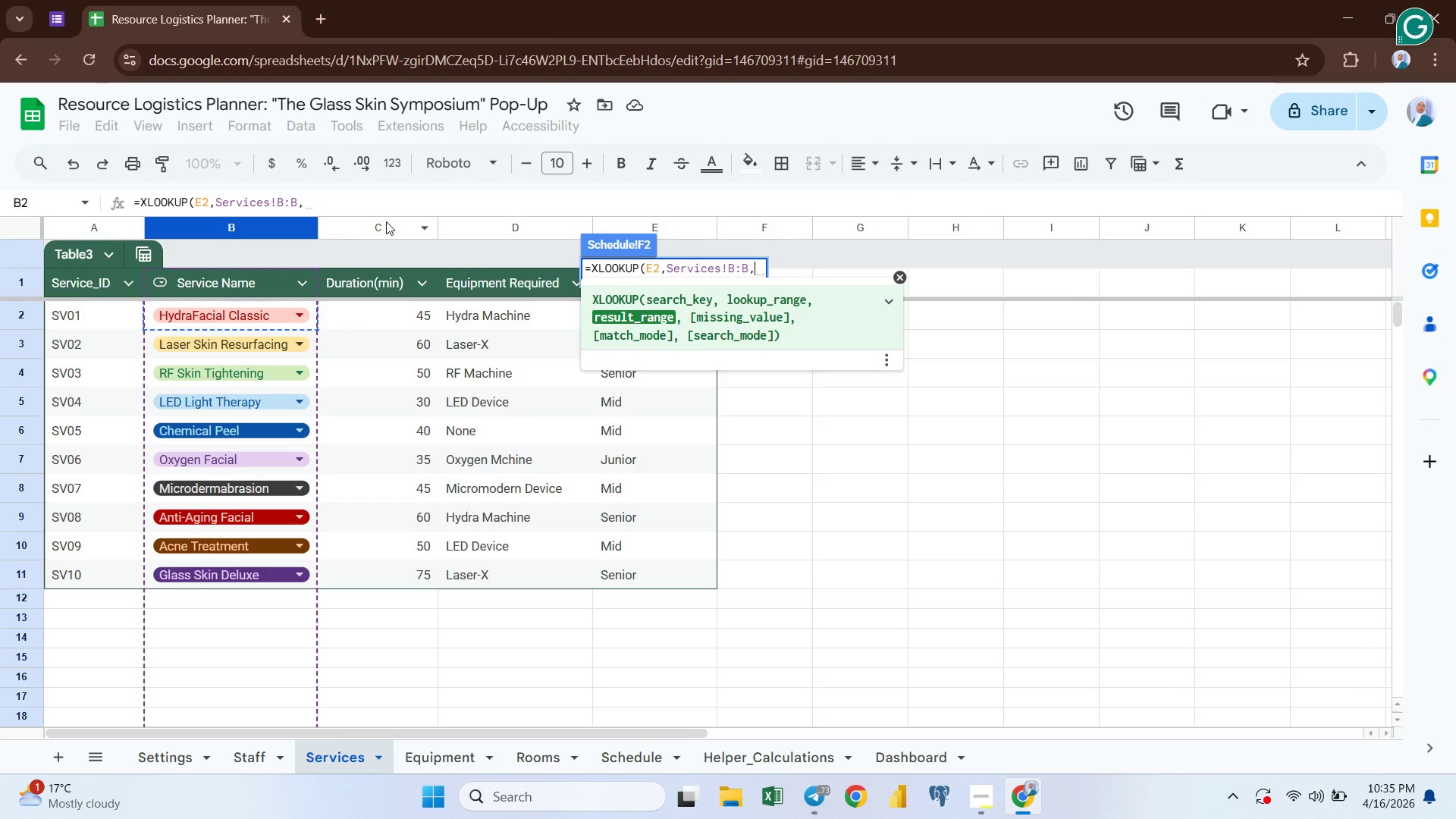 
left_click([384, 221])
 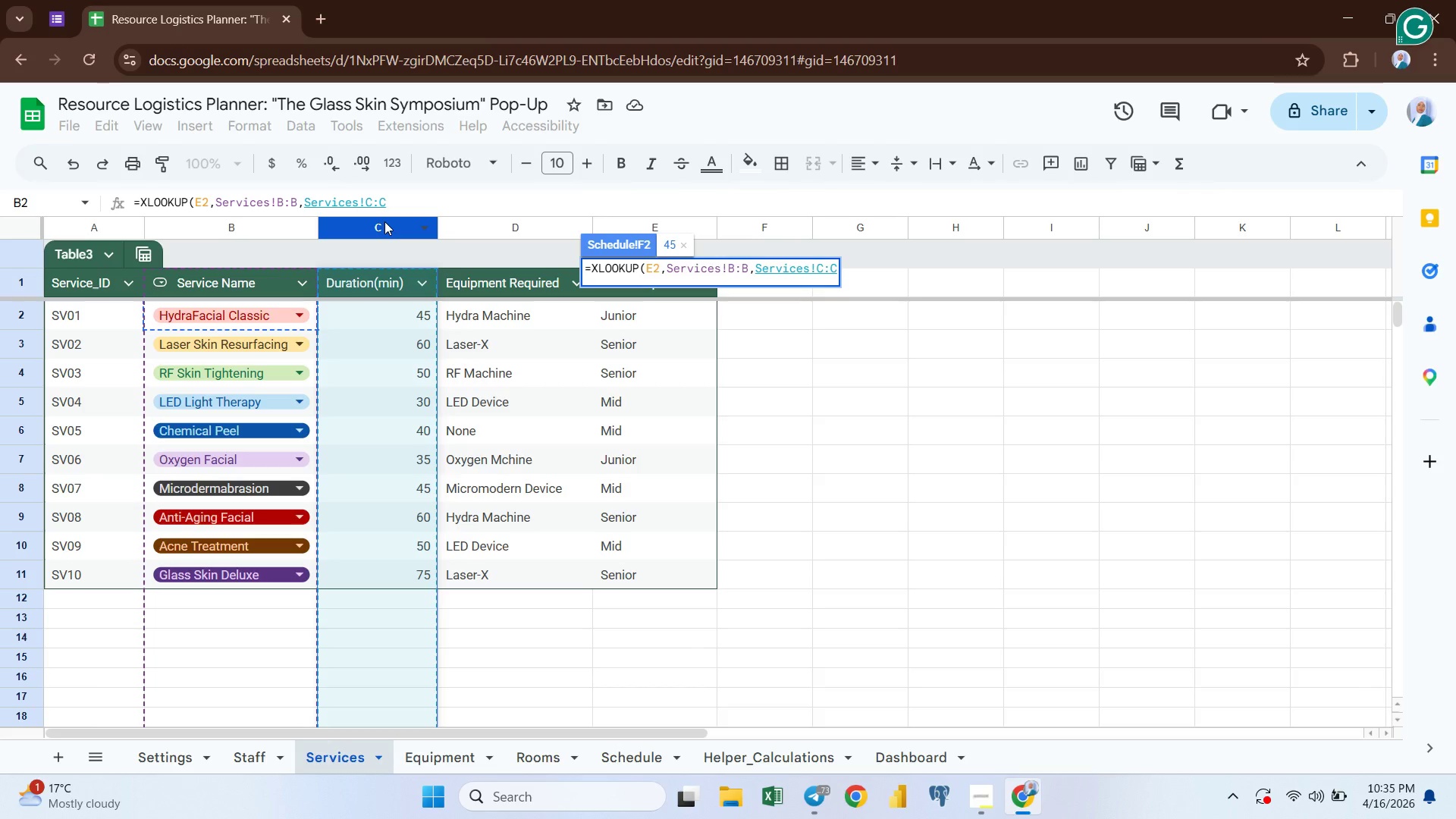 
wait(9.11)
 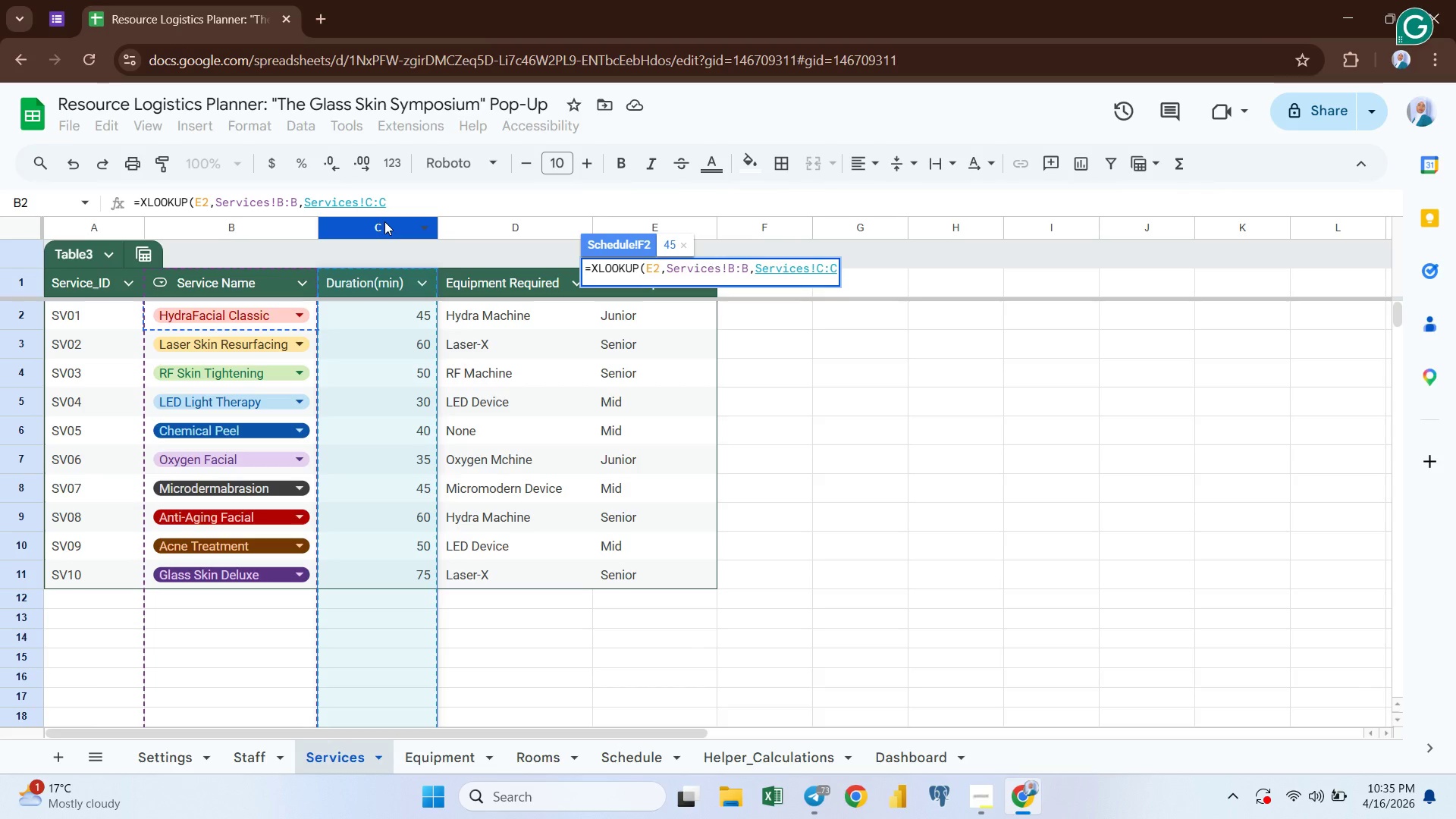 
key(Enter)
 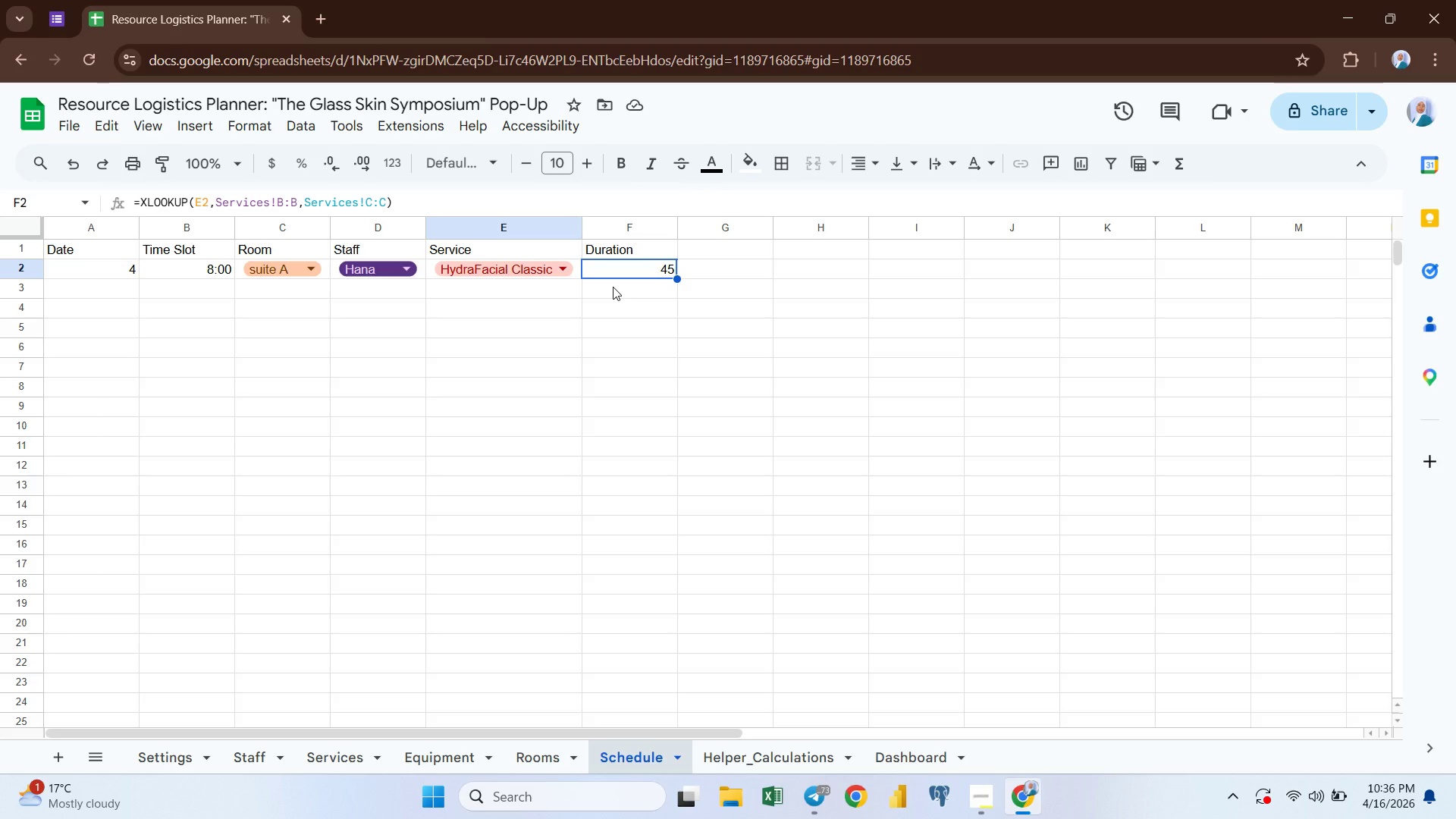 
wait(11.02)
 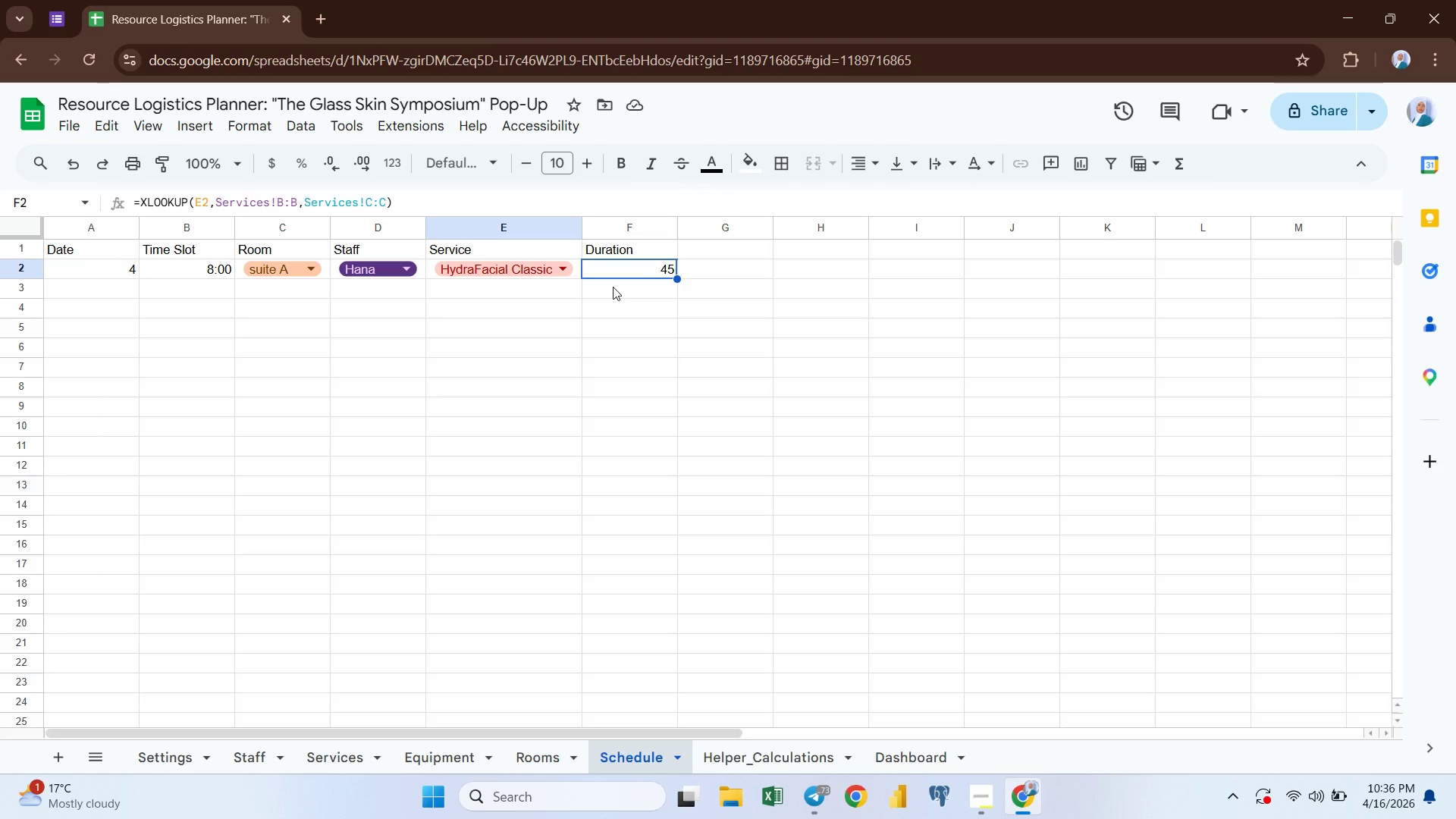 
left_click([701, 254])
 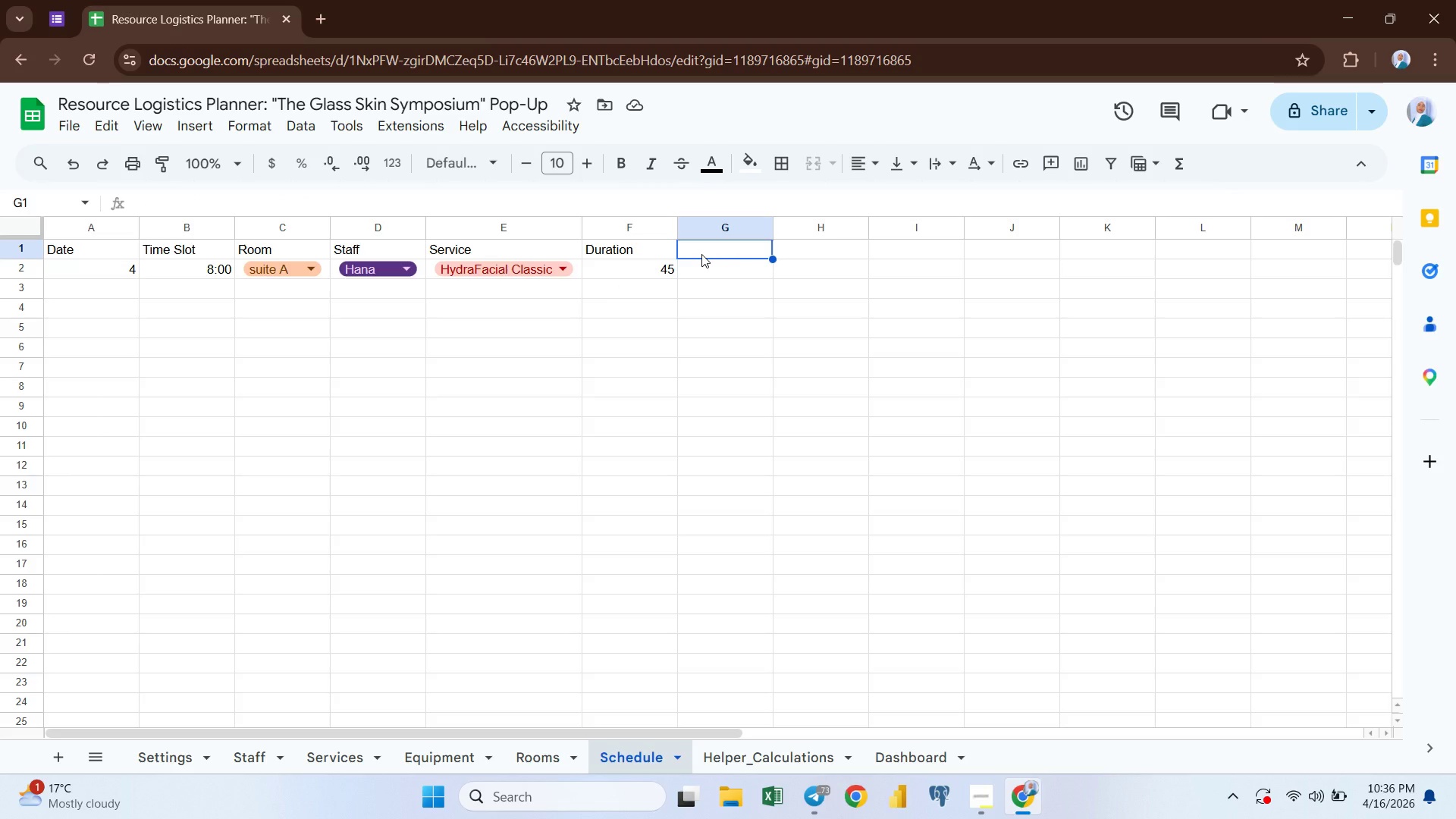 
type(Equipment)
 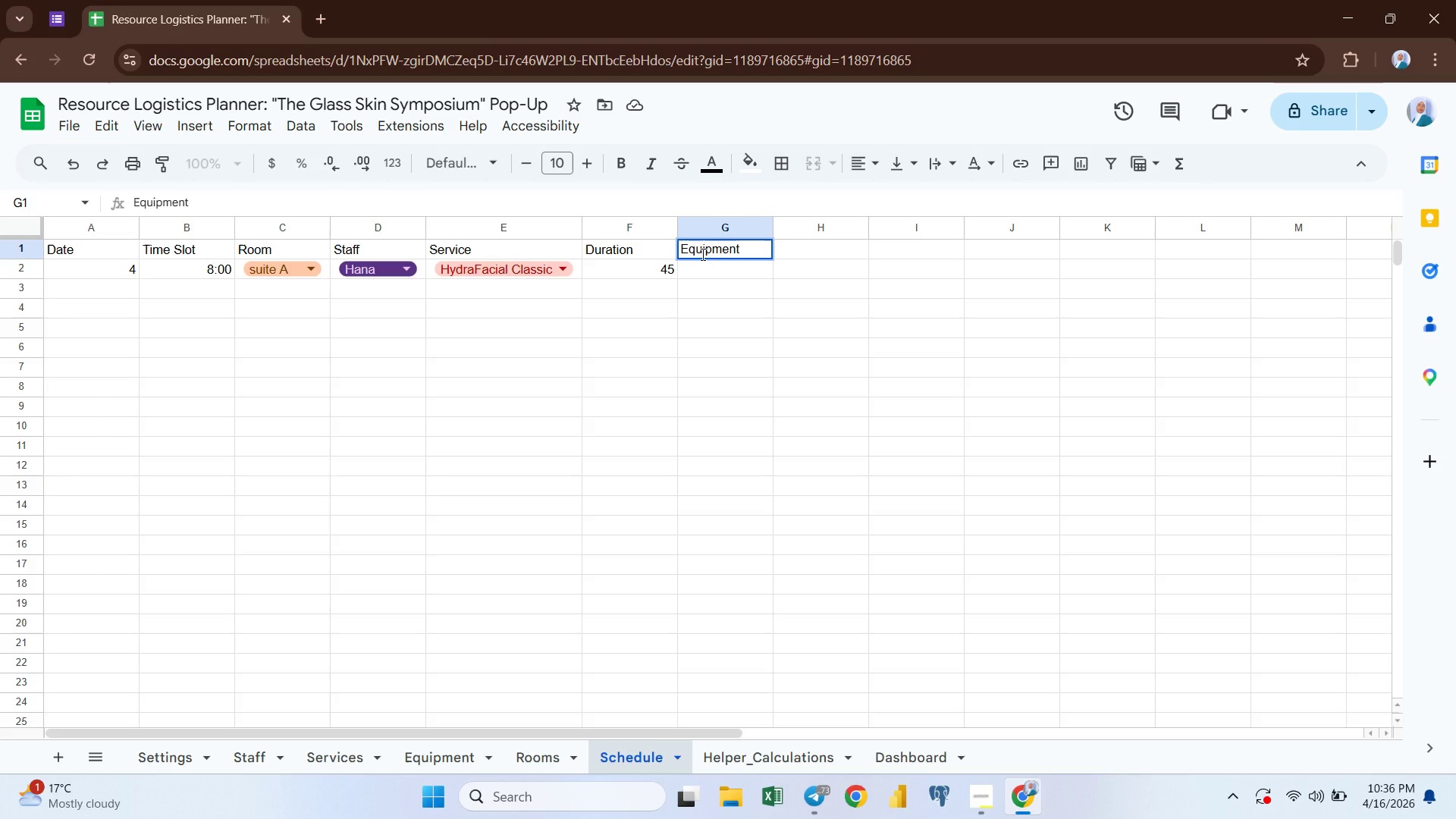 
key(Enter)
 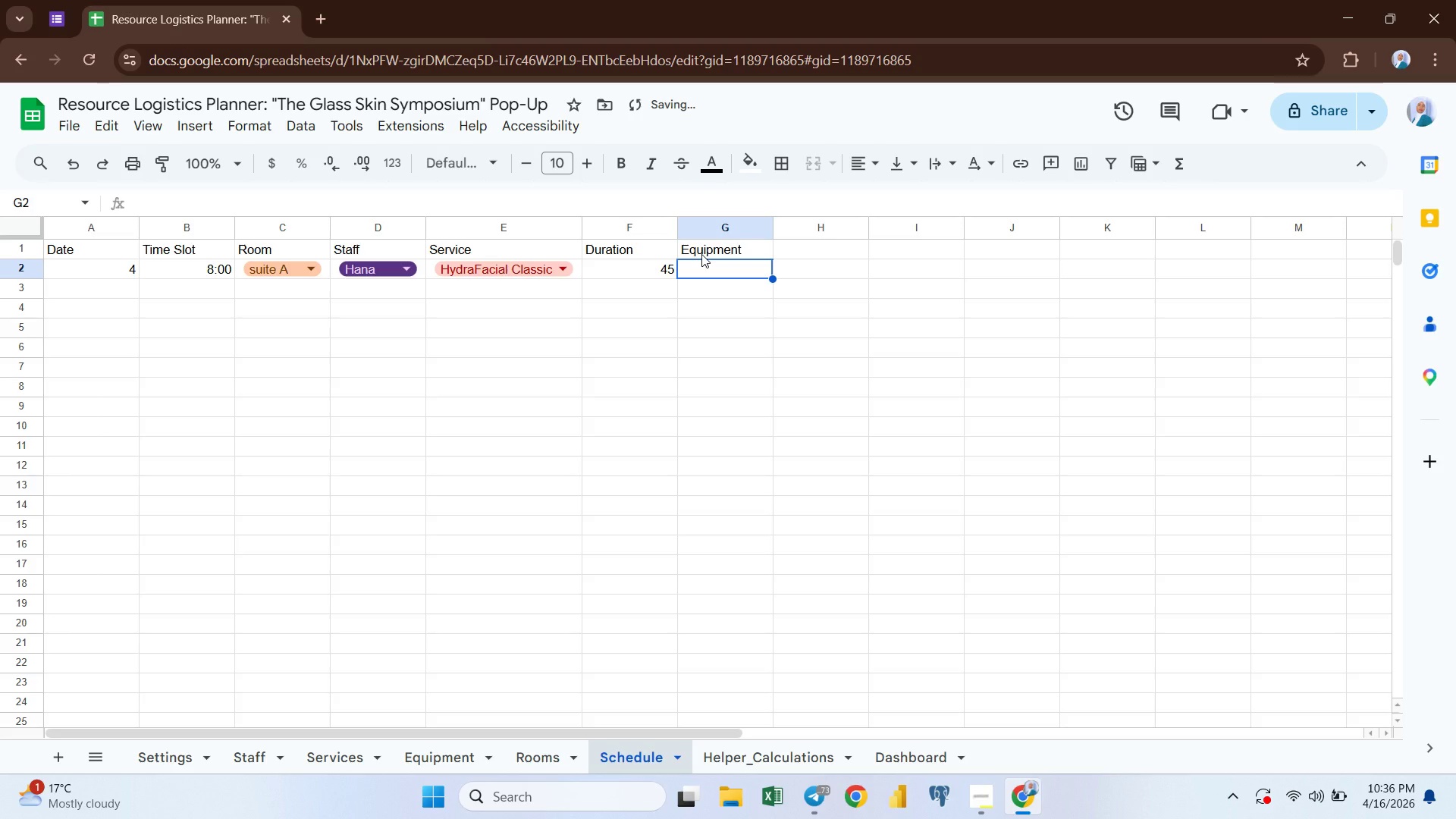 
type(=xl)
 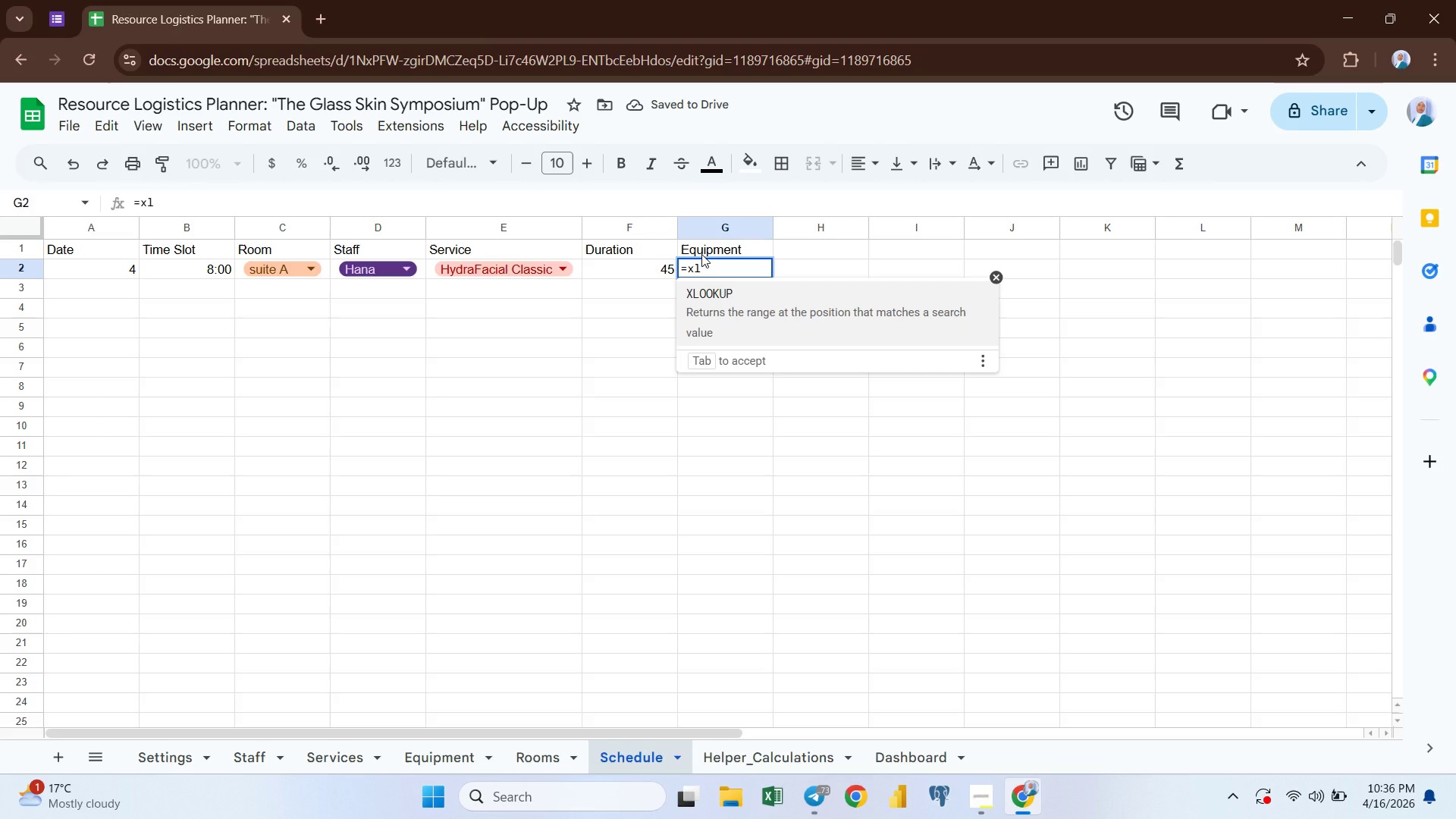 
key(Enter)
 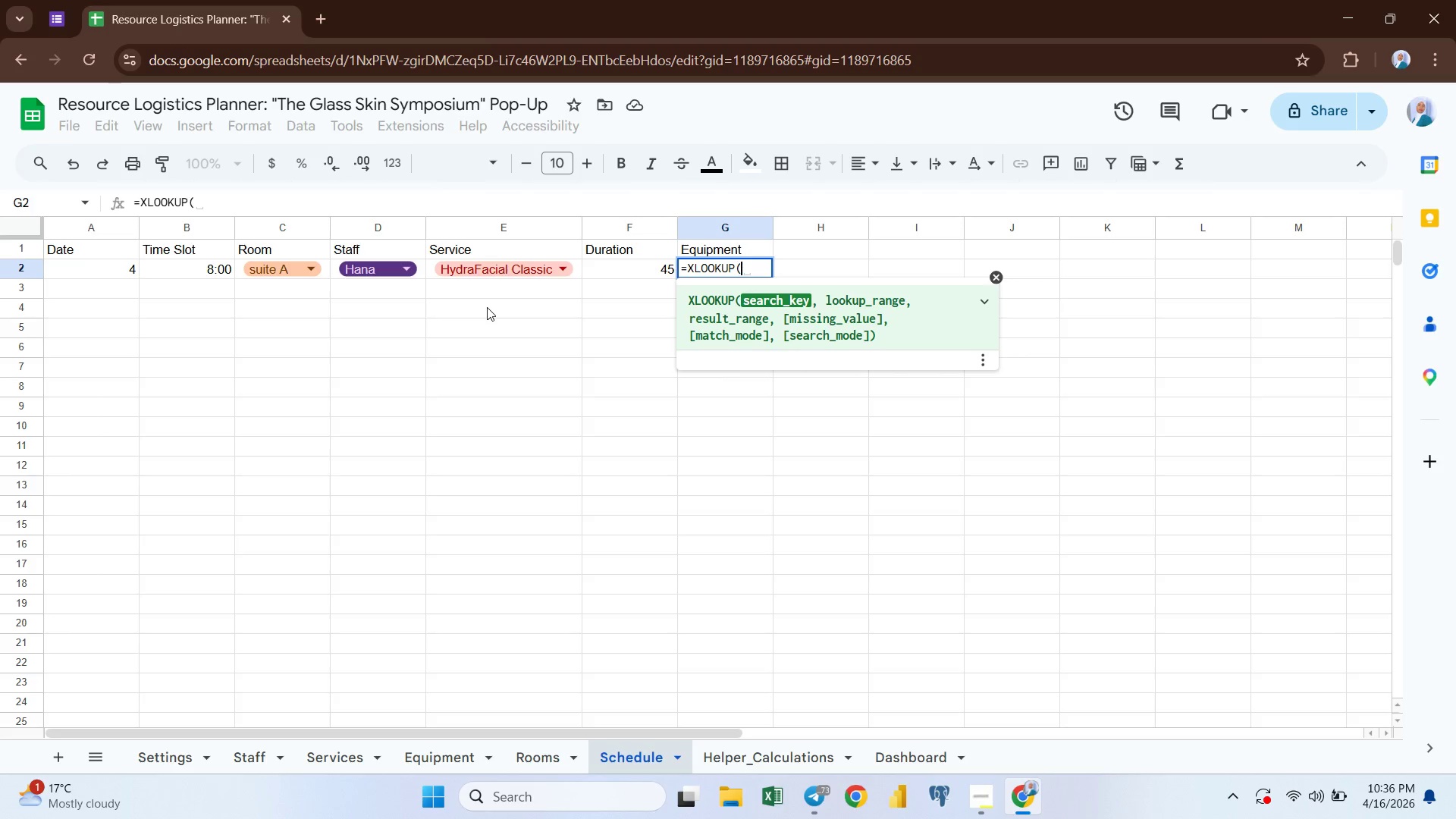 
wait(10.44)
 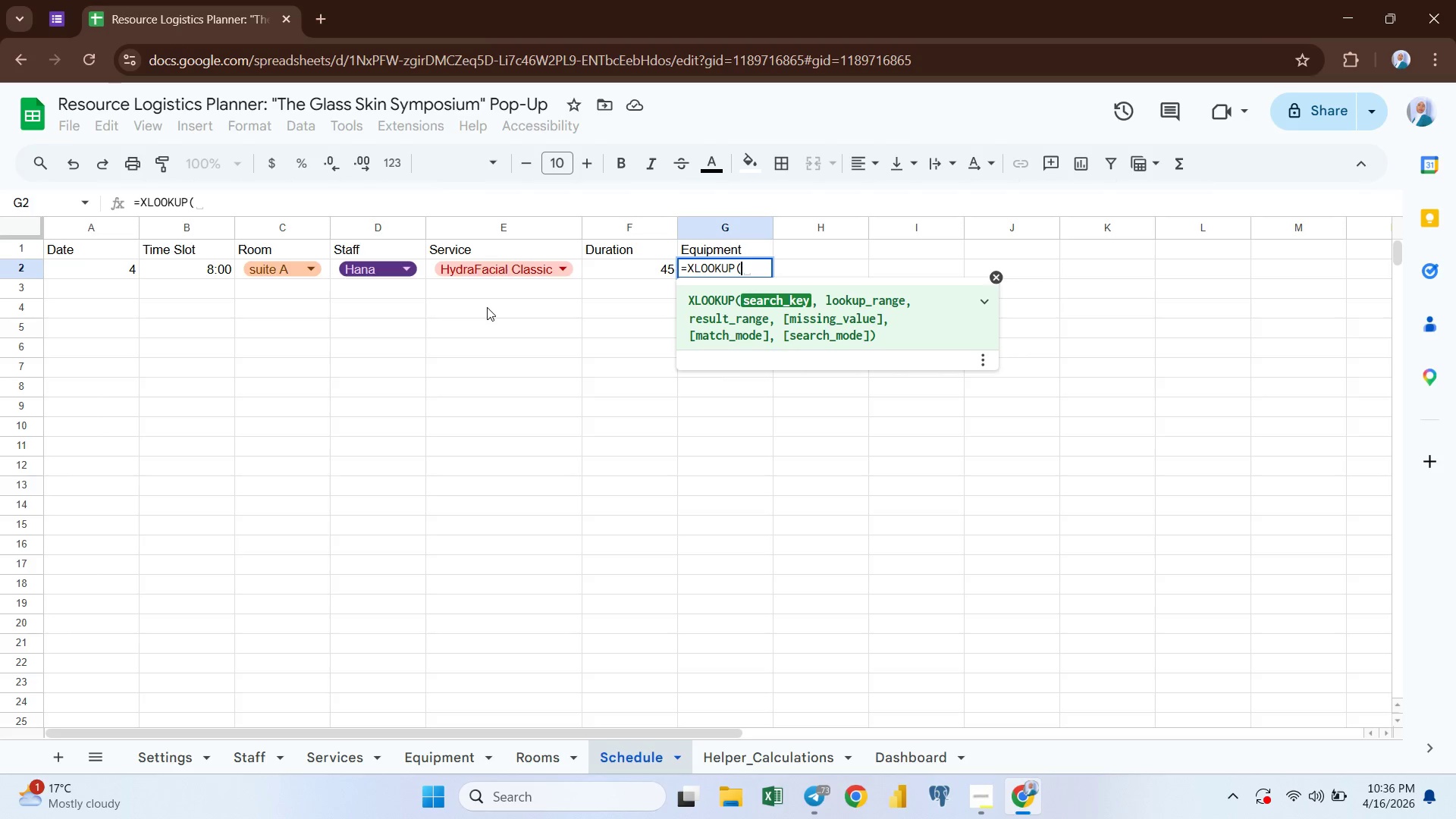 
left_click([430, 270])
 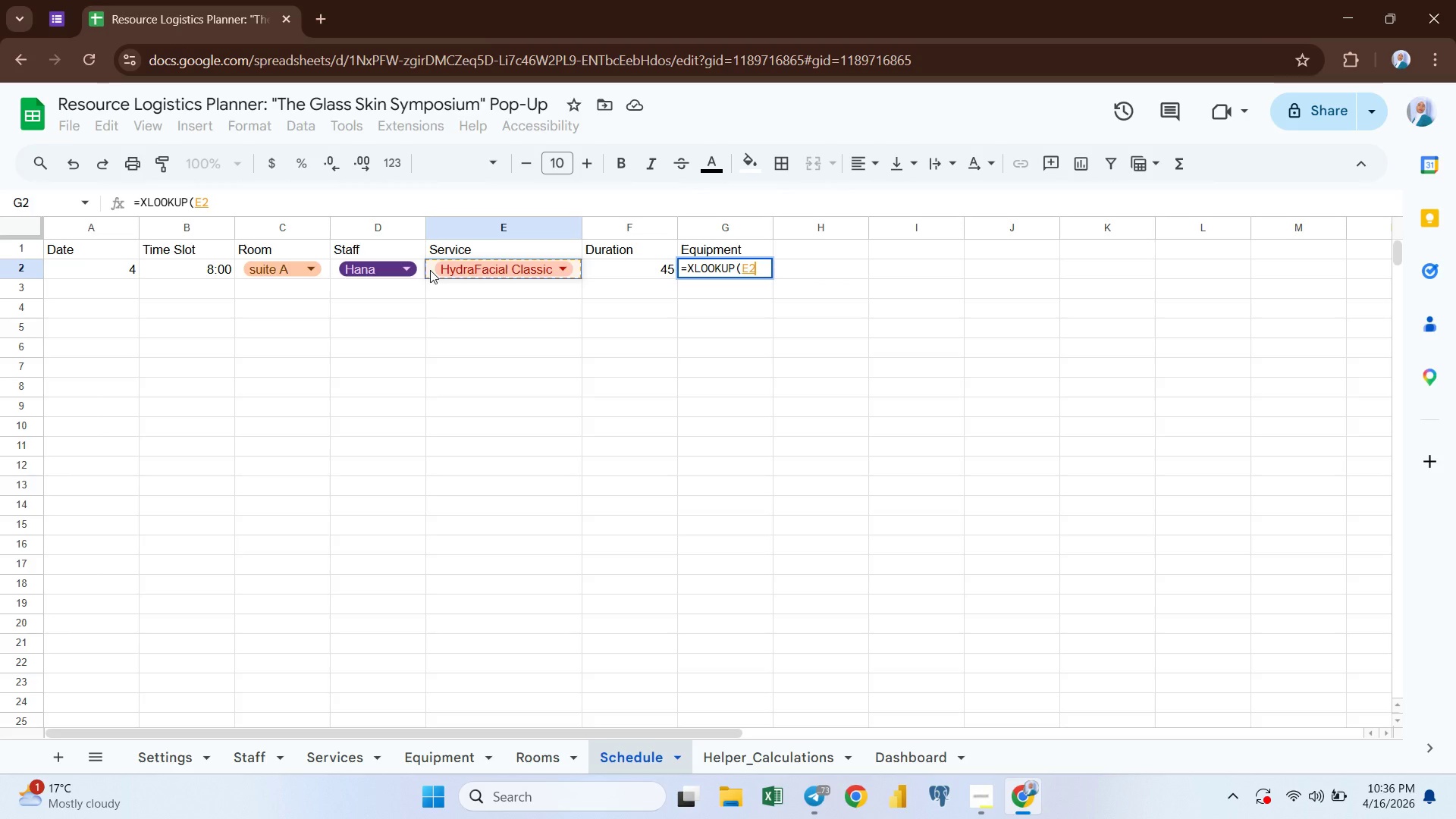 
wait(5.05)
 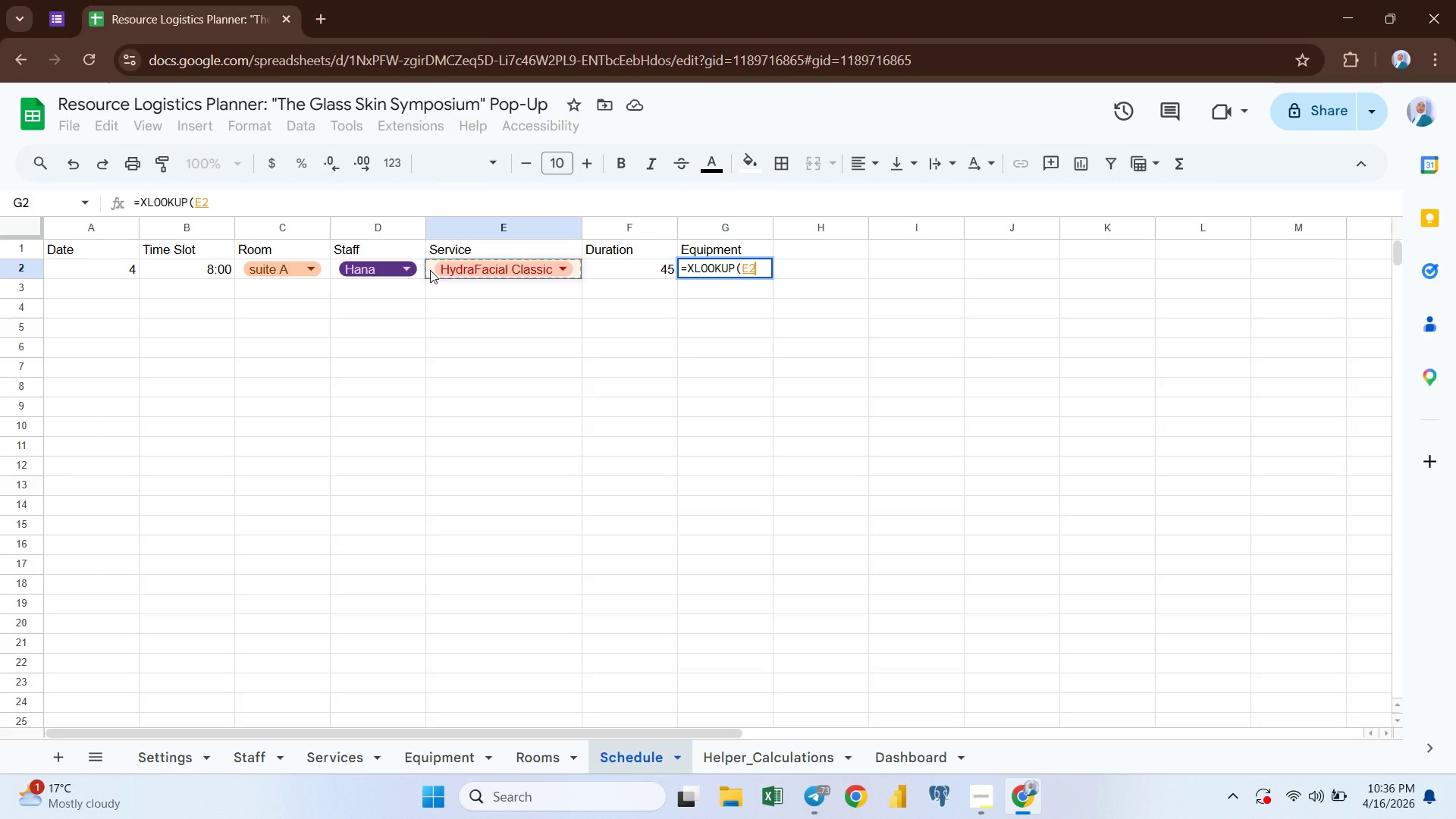 
key(Comma)
 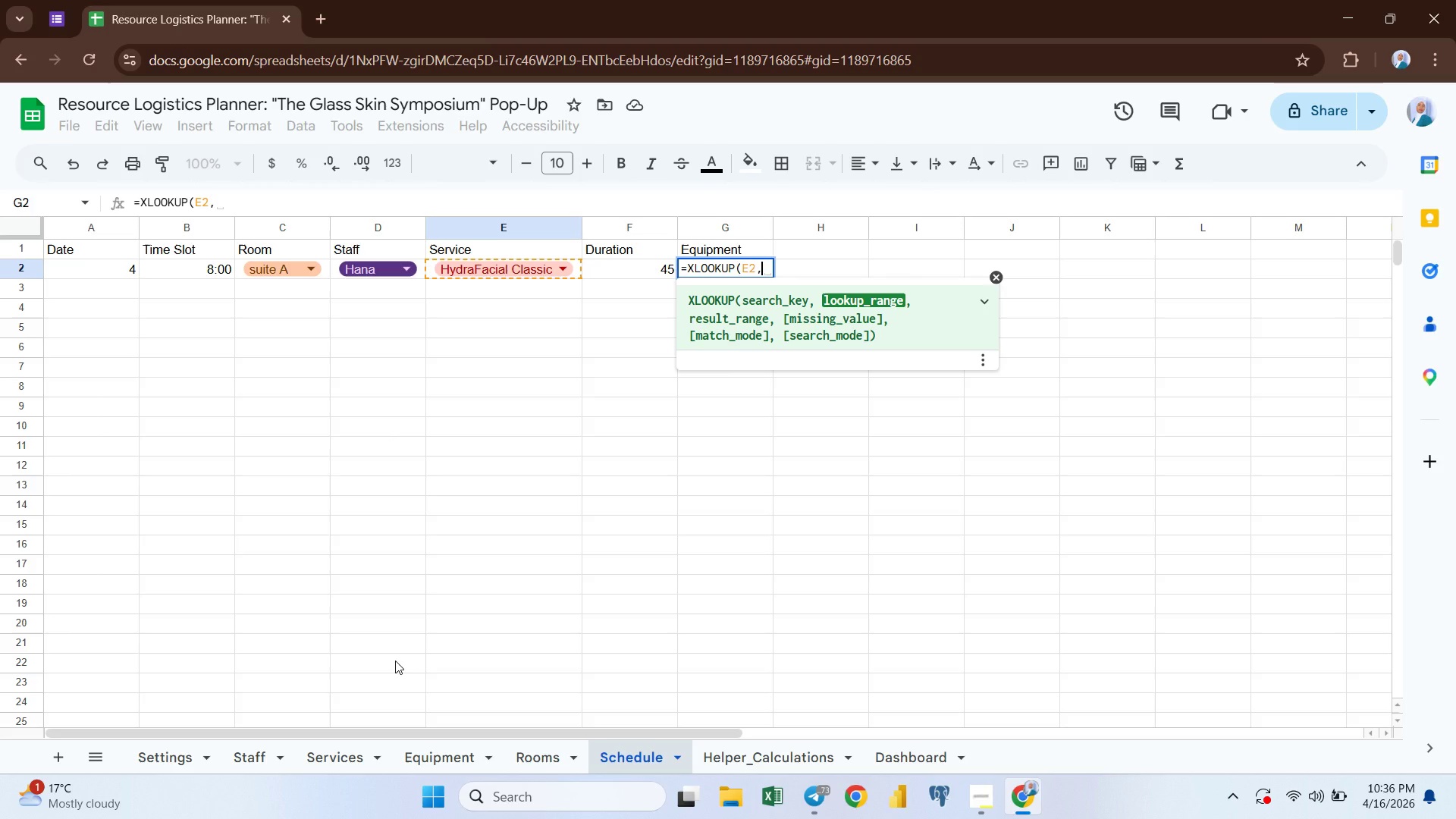 
left_click([395, 661])
 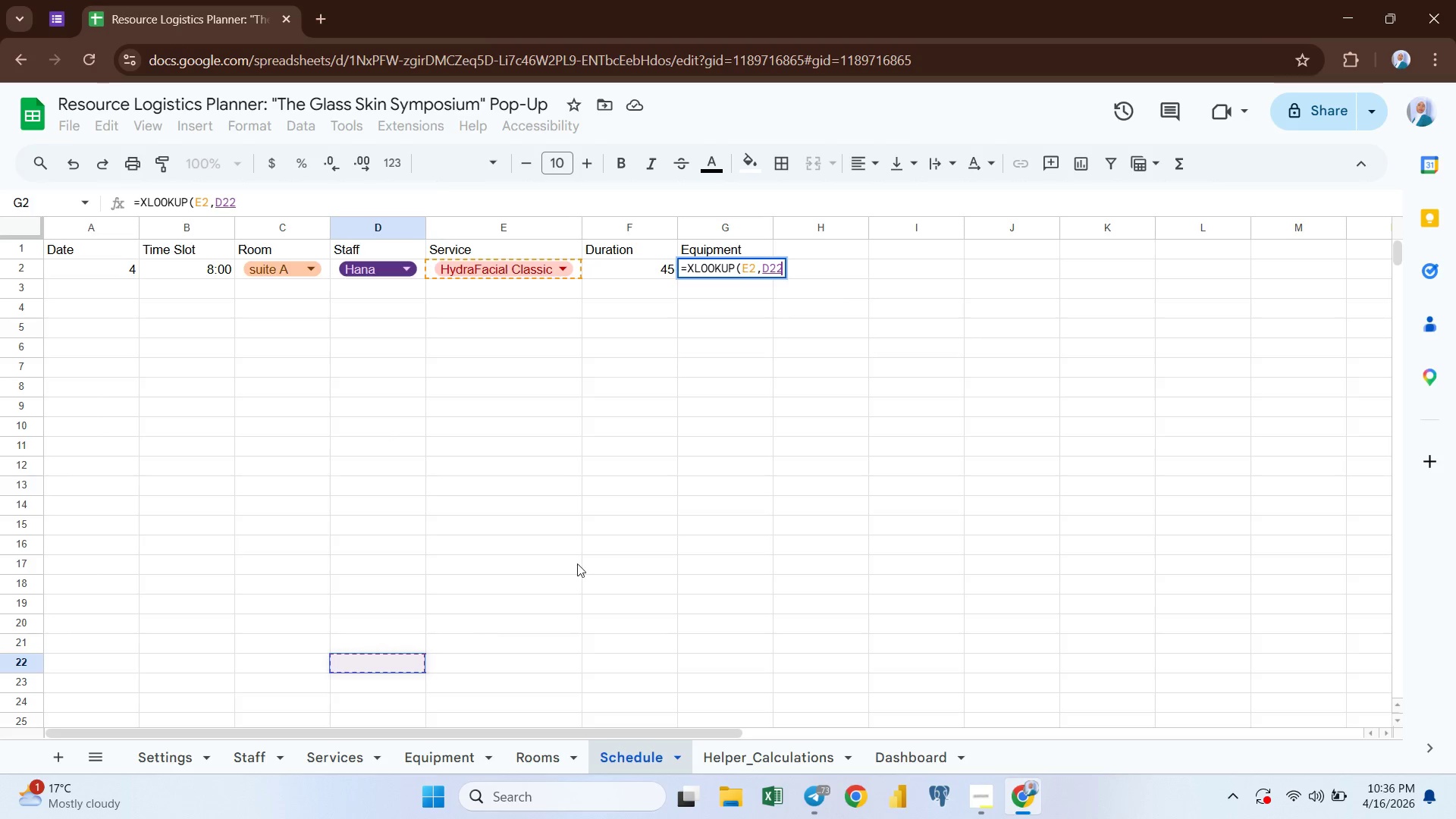 
key(Backspace)
 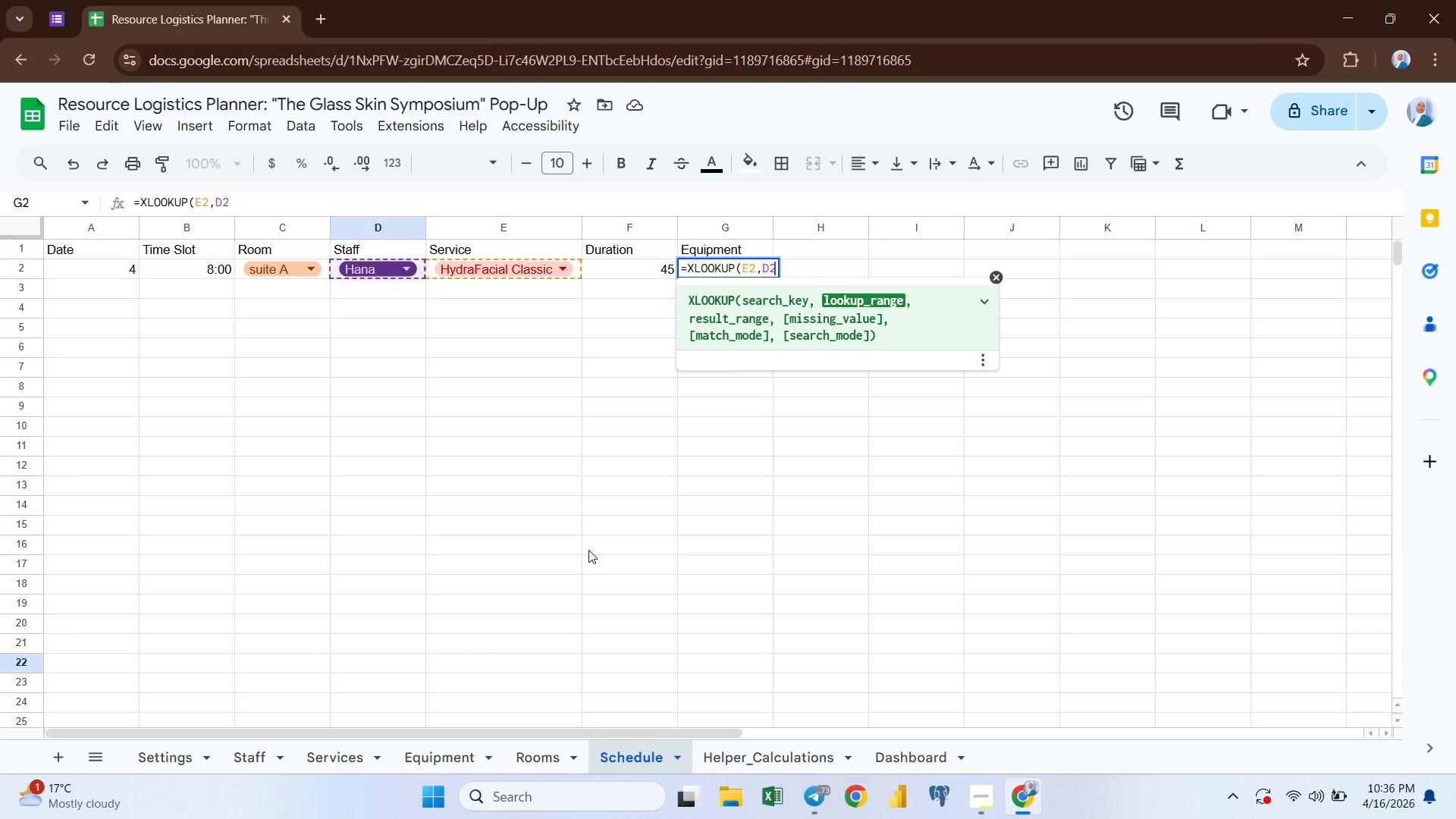 
key(Backspace)
 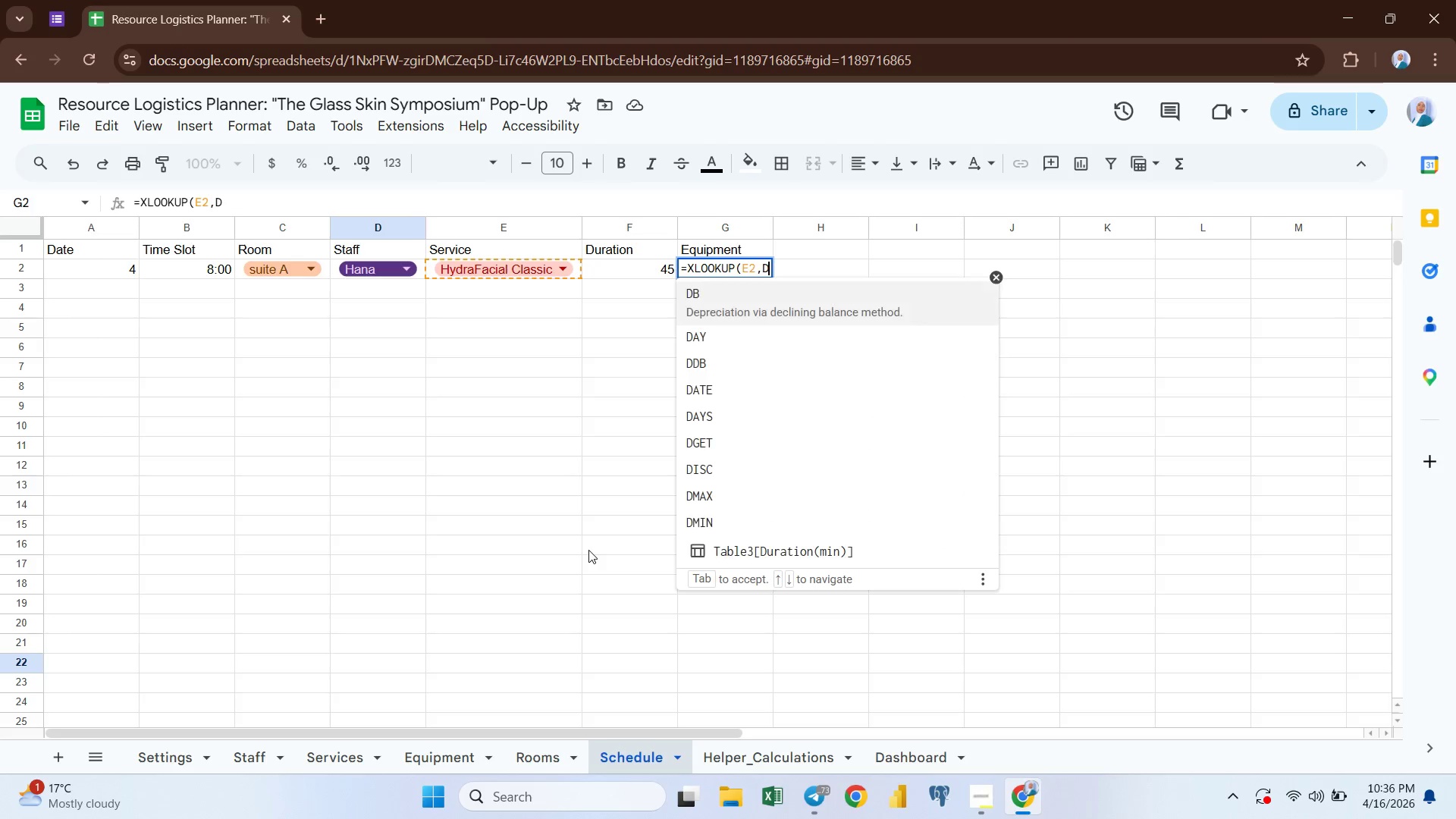 
key(Backspace)
 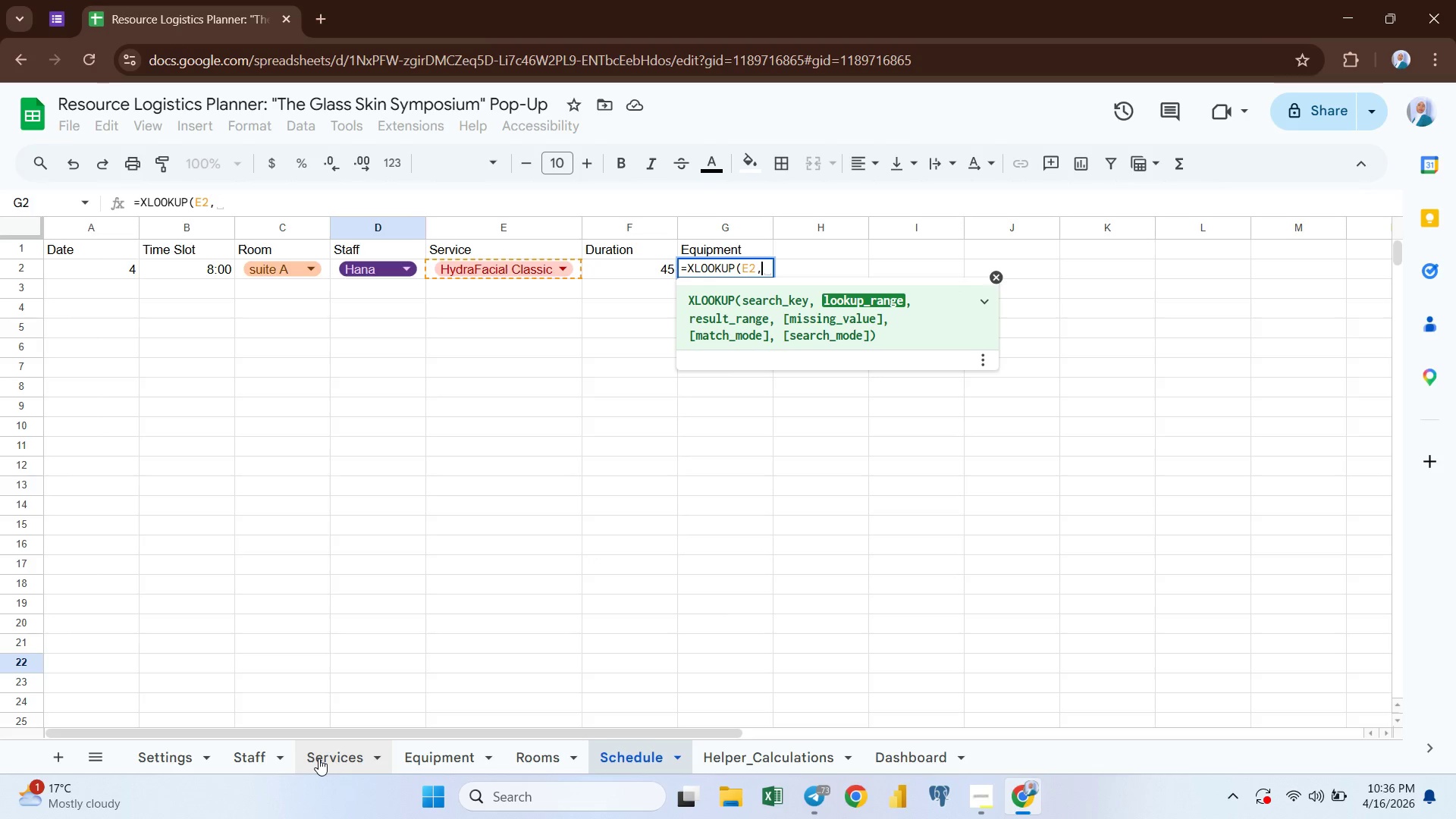 
left_click([318, 758])
 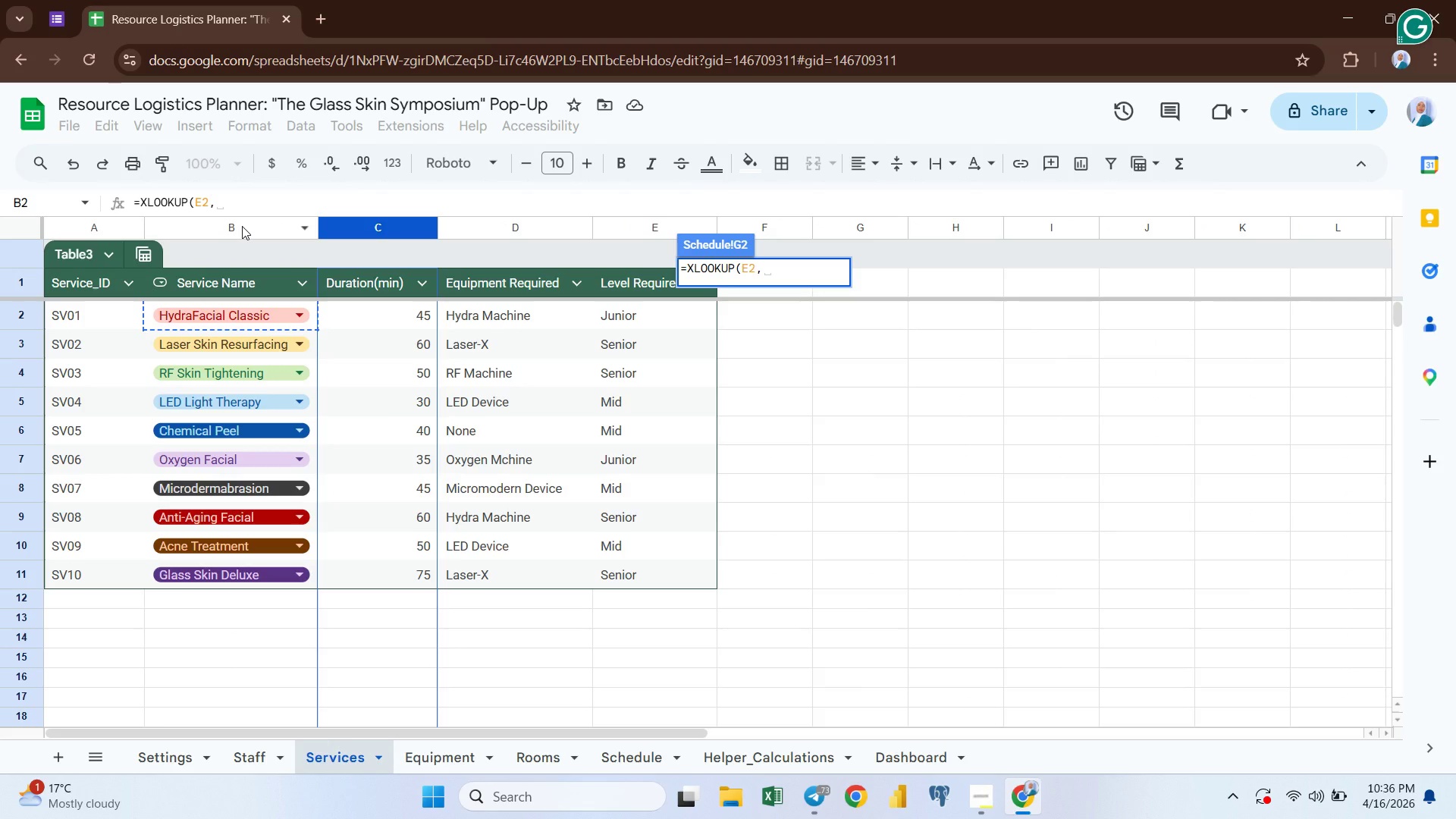 
left_click([242, 226])
 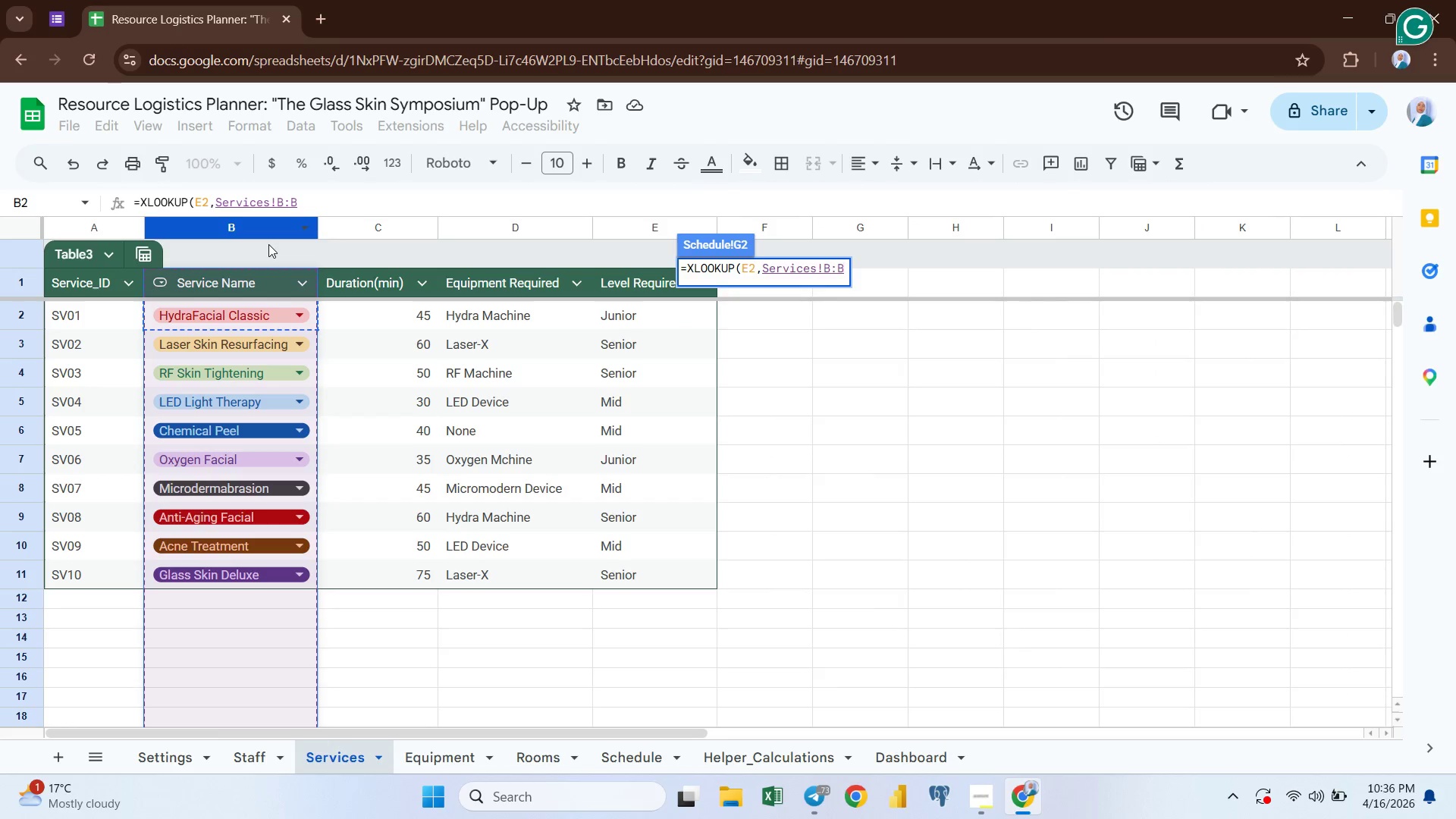 
key(Comma)
 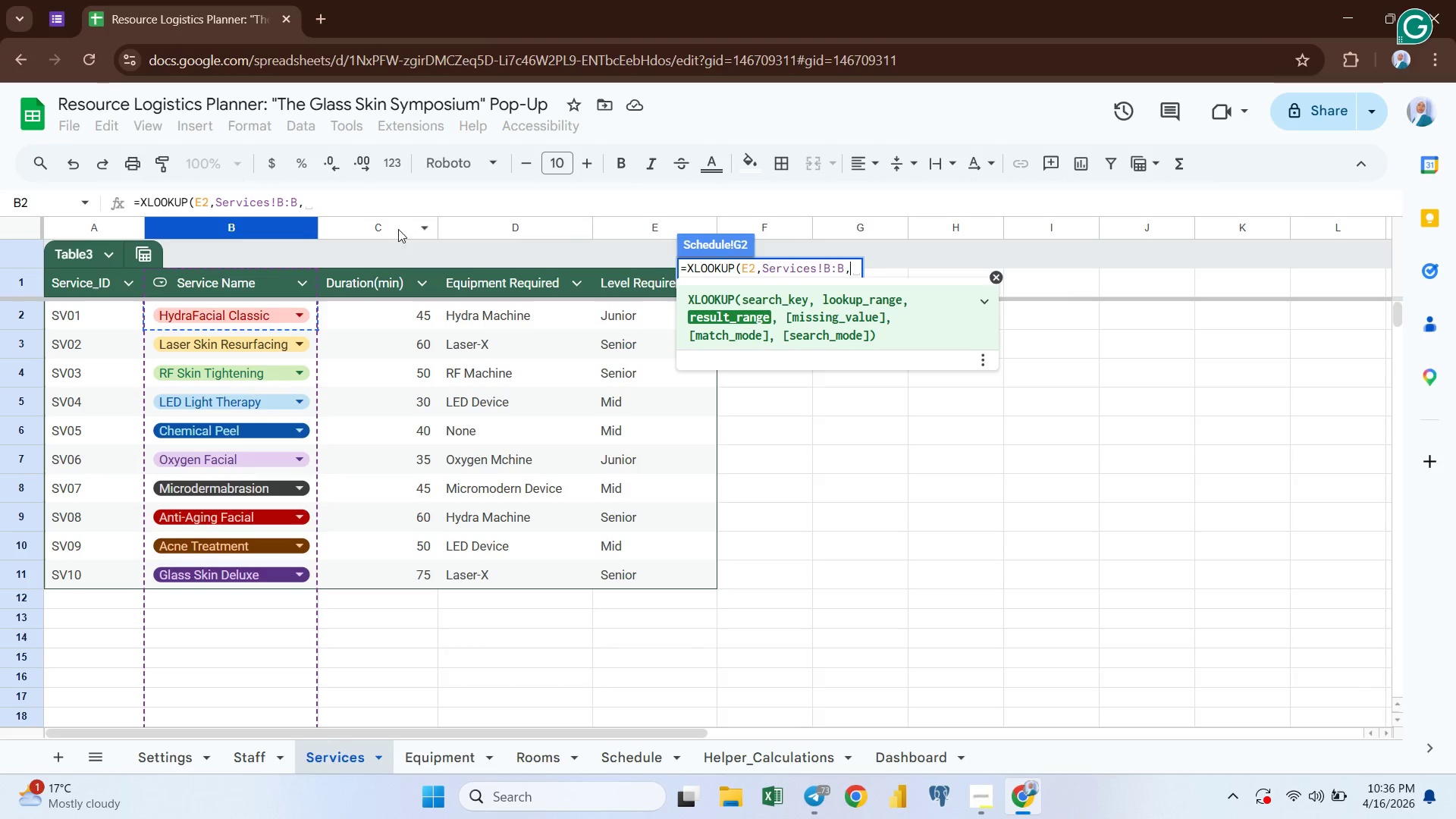 
left_click([381, 224])
 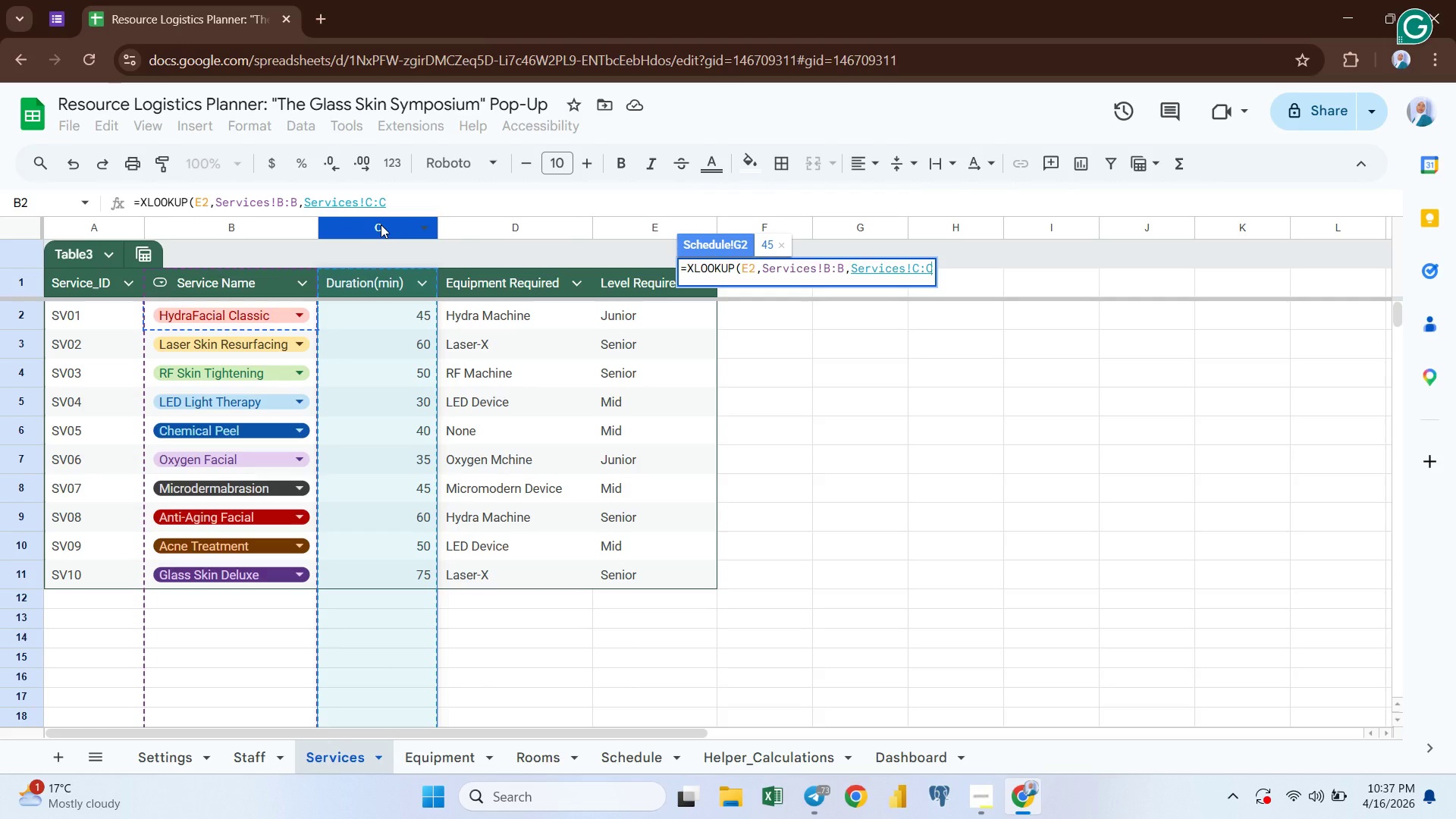 
wait(11.39)
 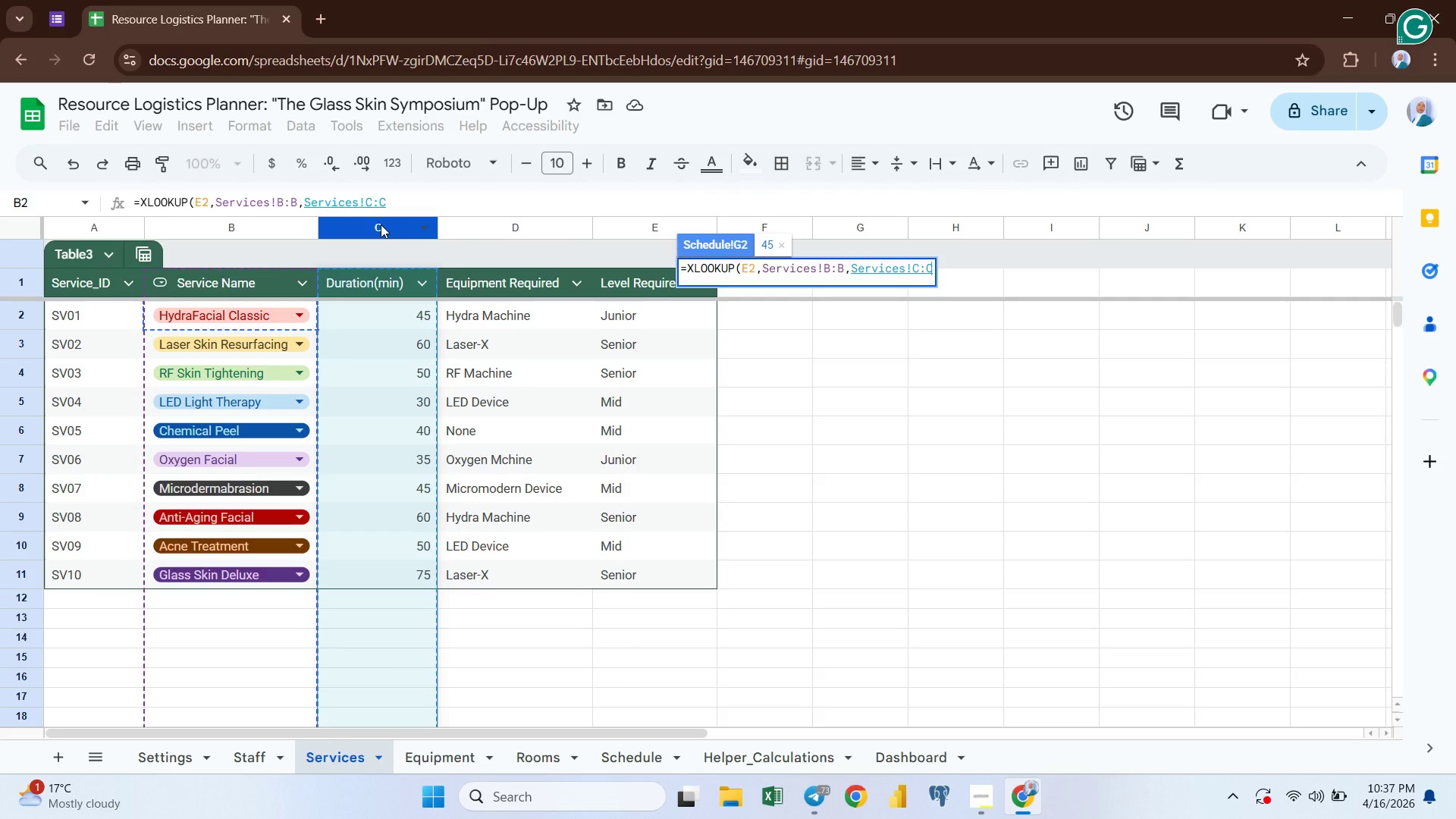 
left_click([482, 227])
 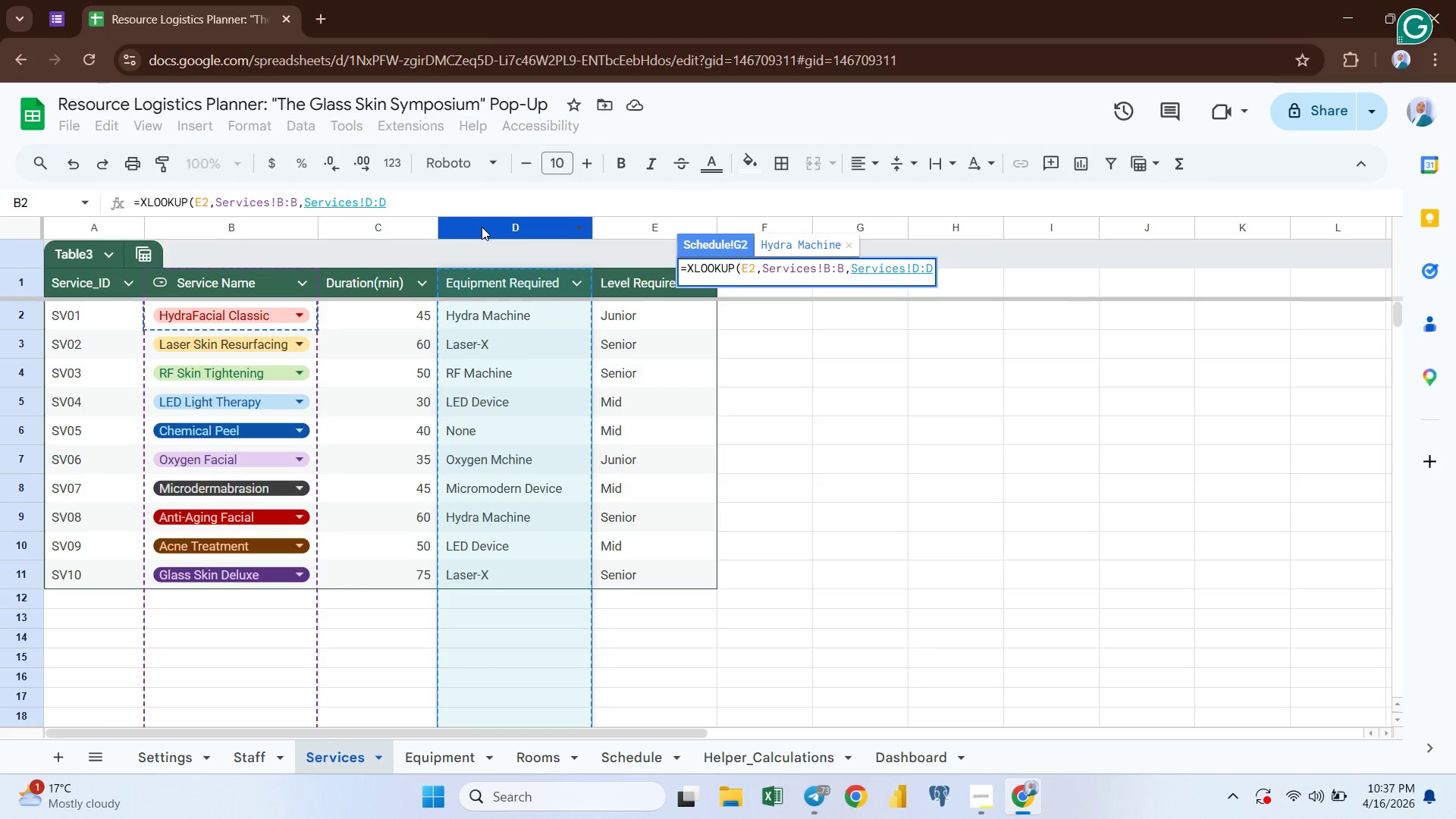 
key(Enter)
 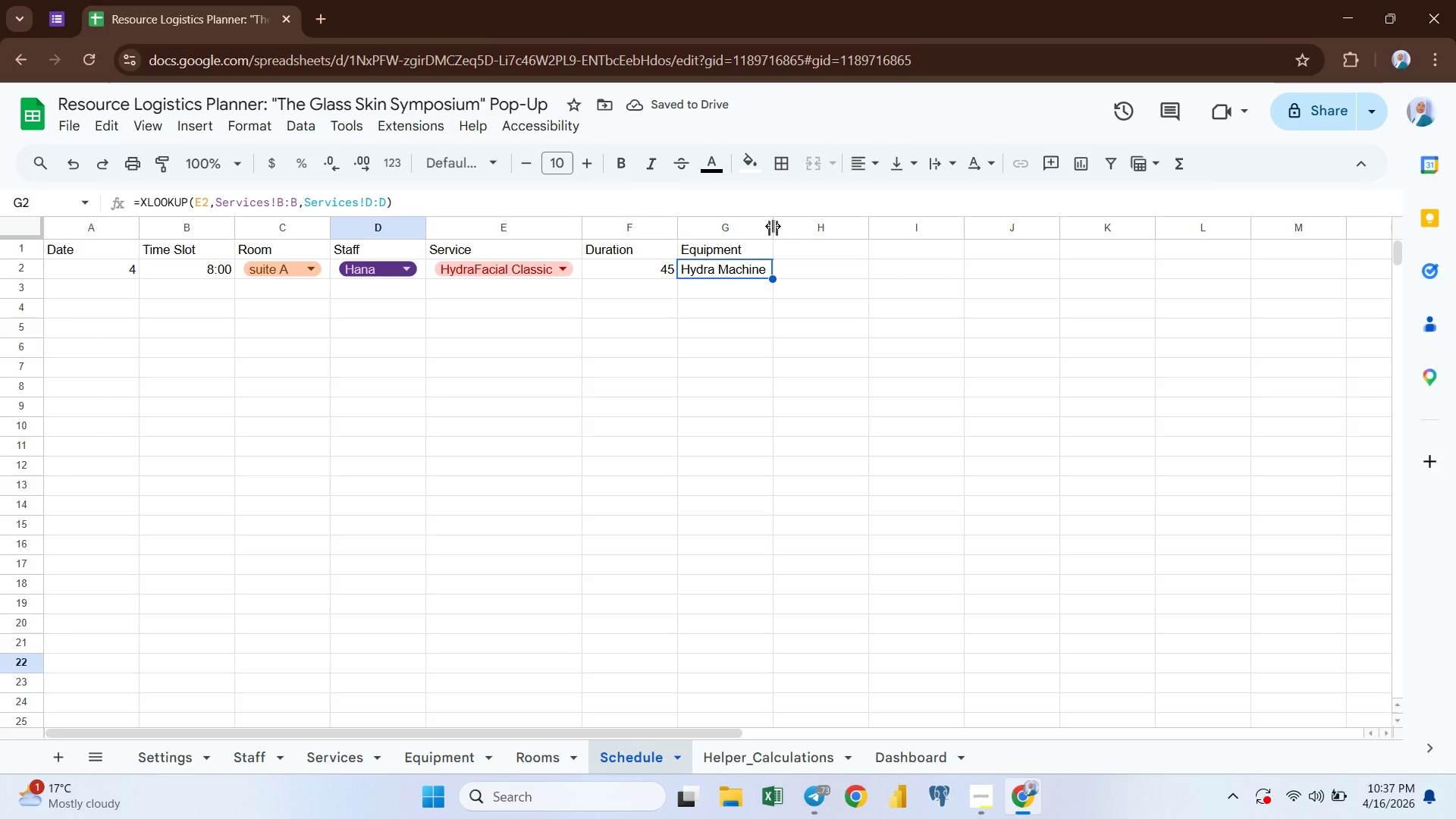 
wait(6.02)
 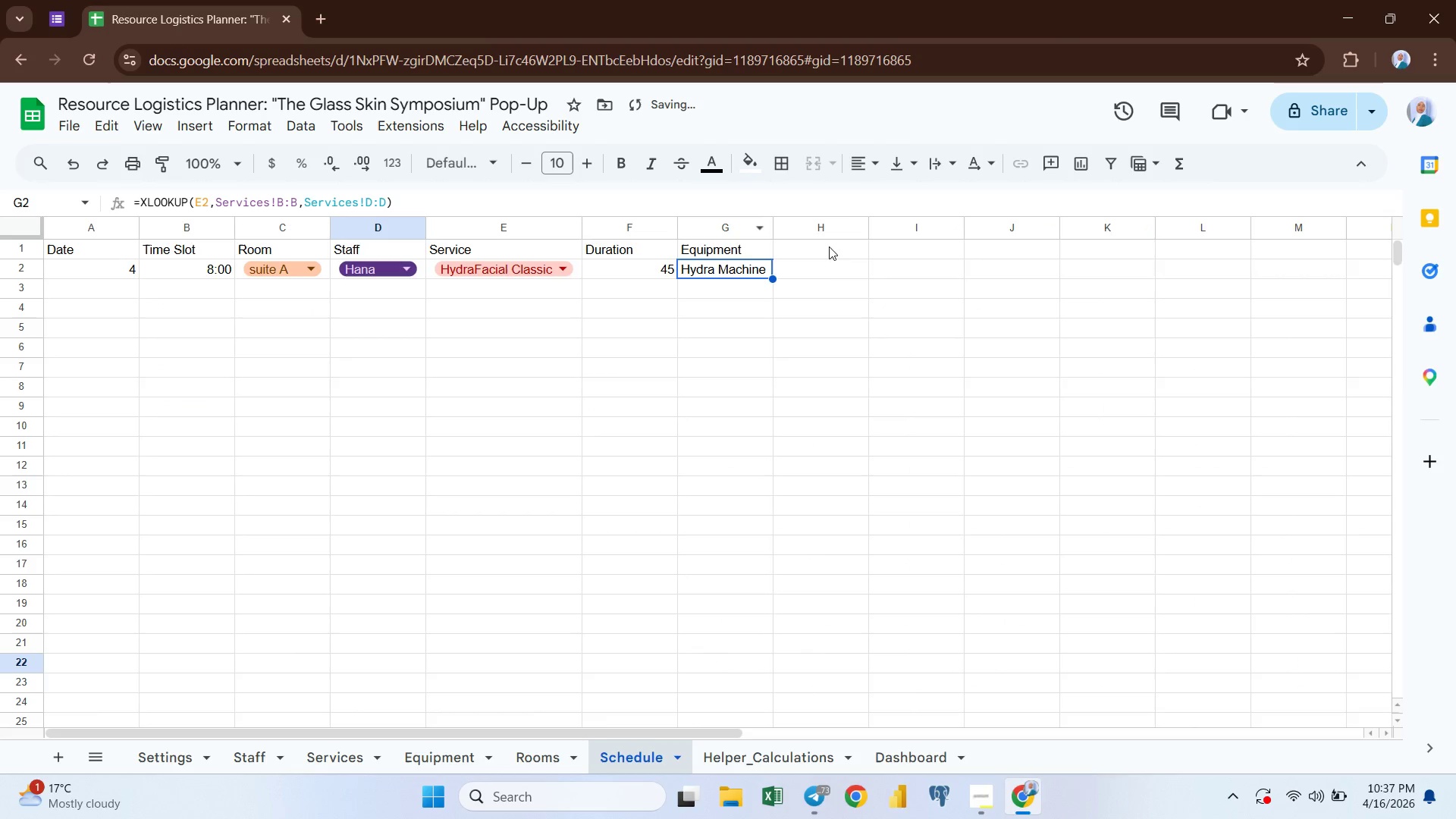 
left_click([803, 244])
 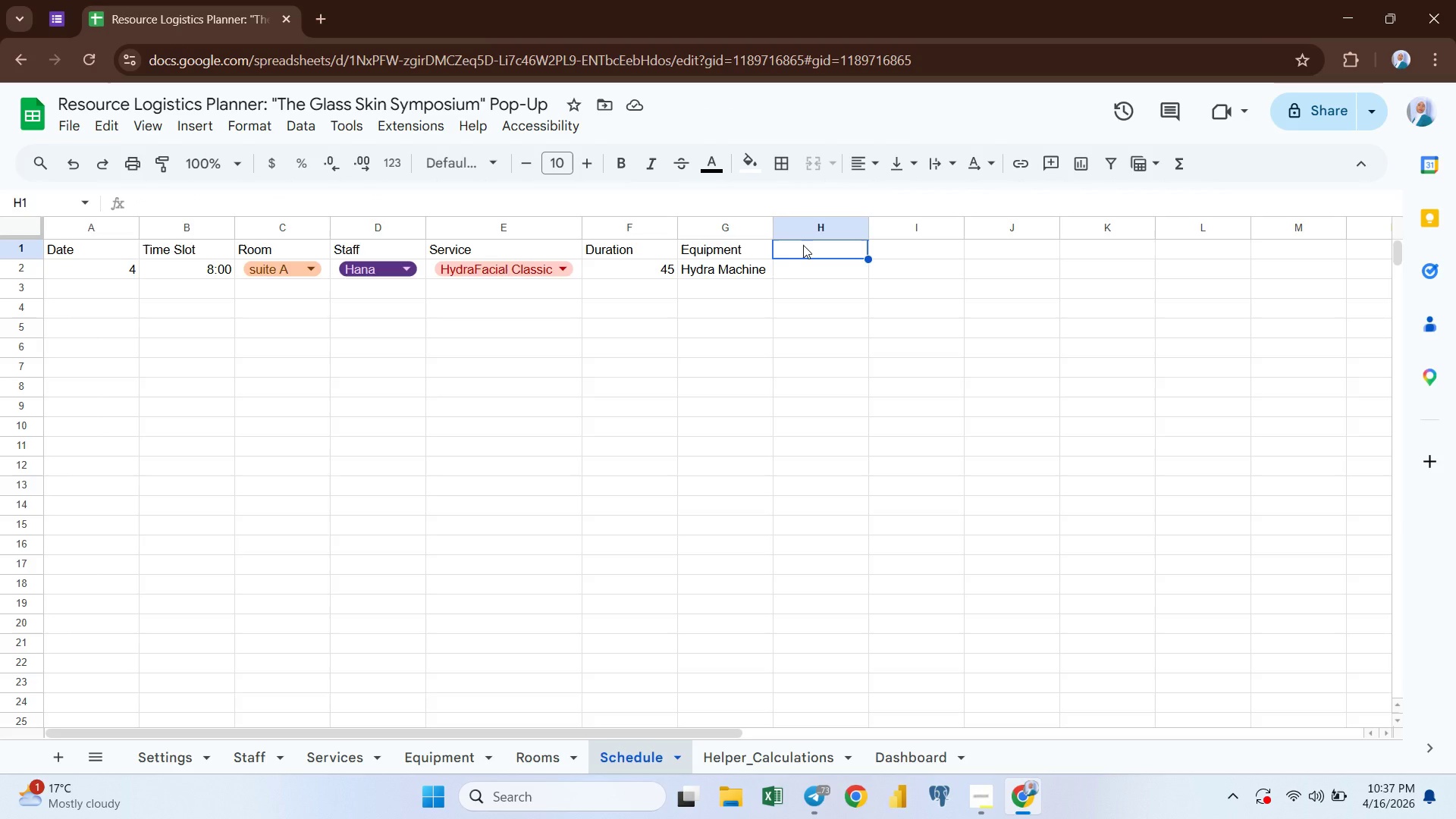 
wait(8.28)
 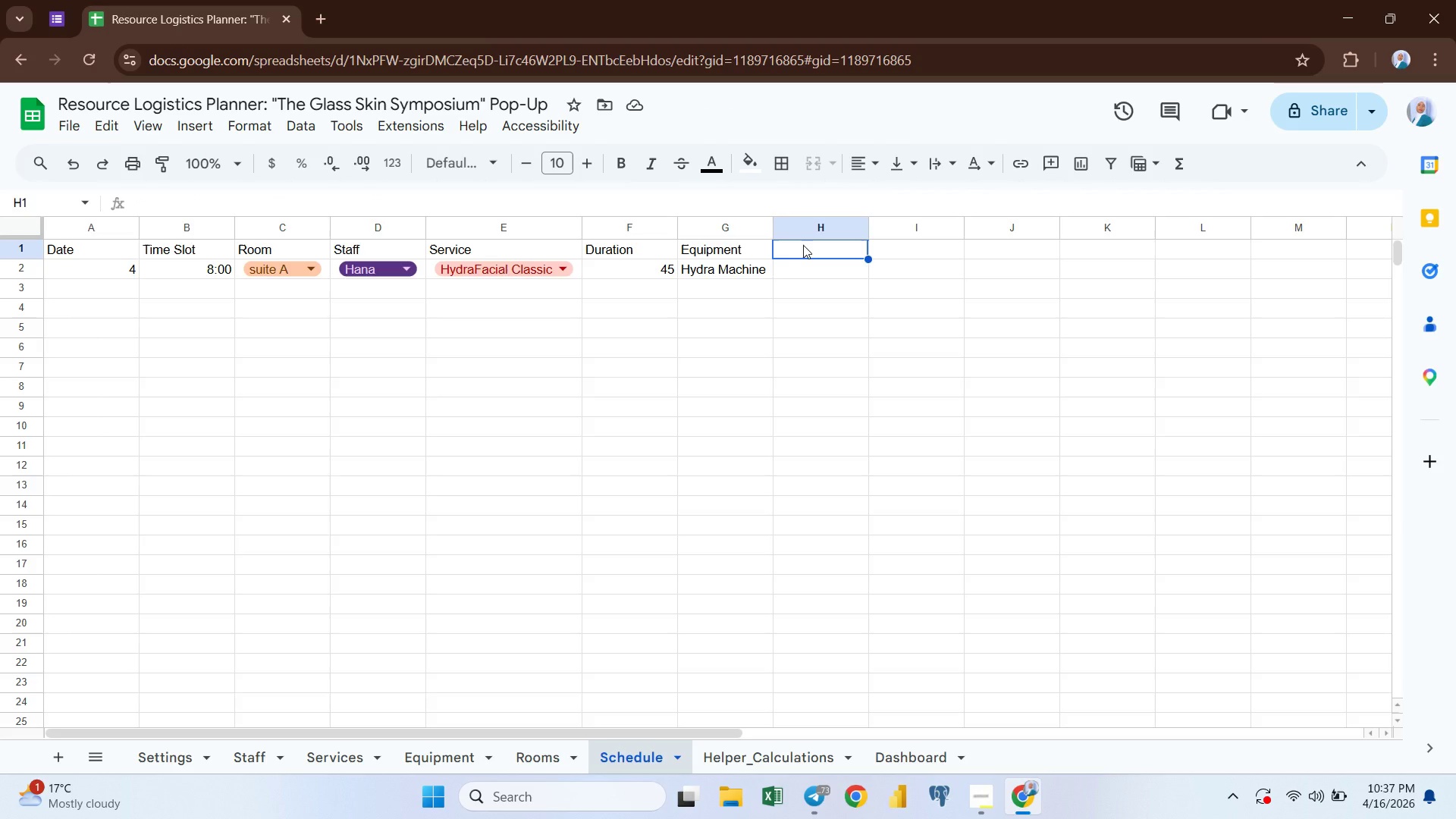 
type(End Time)
 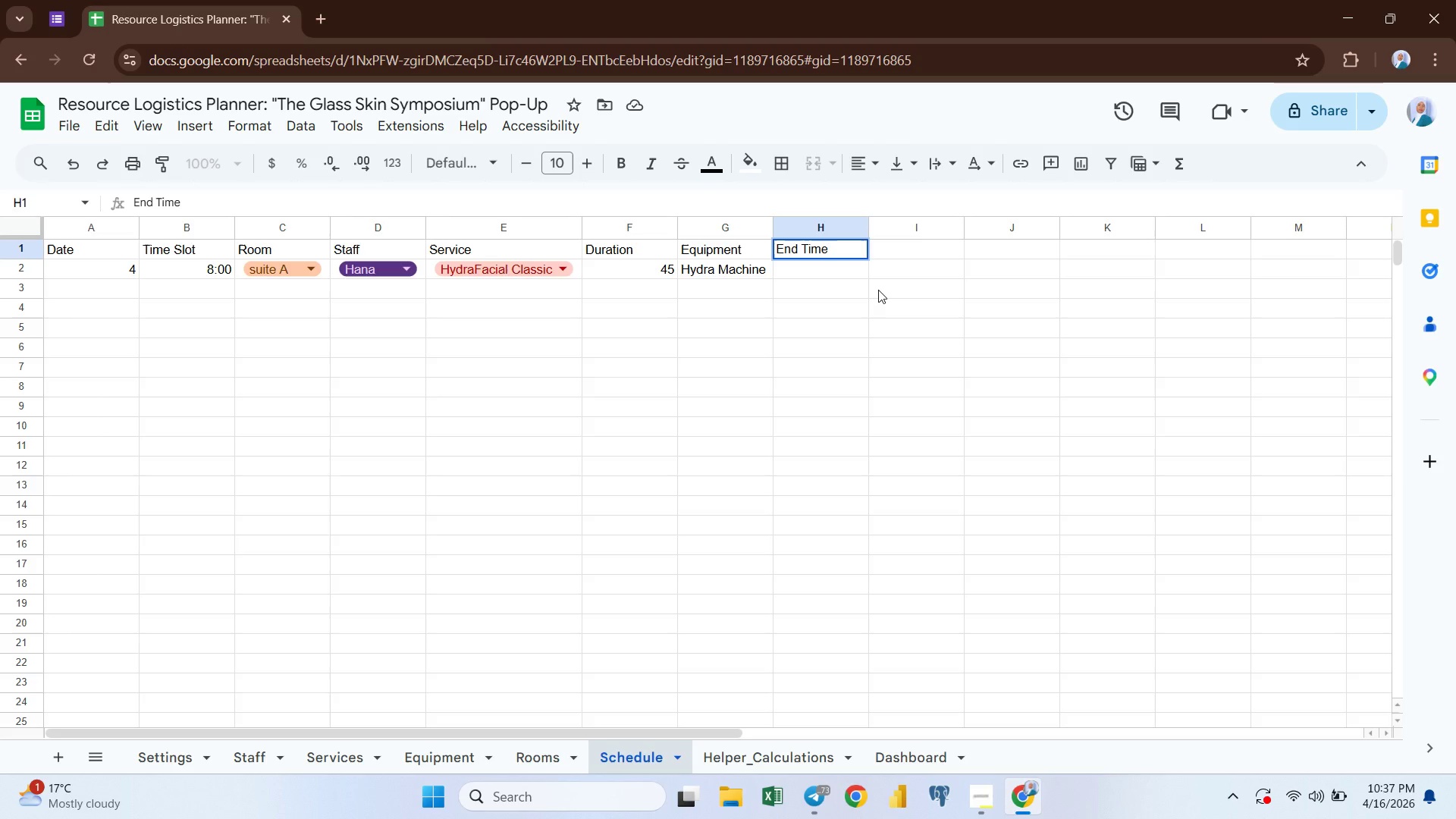 
key(Enter)
 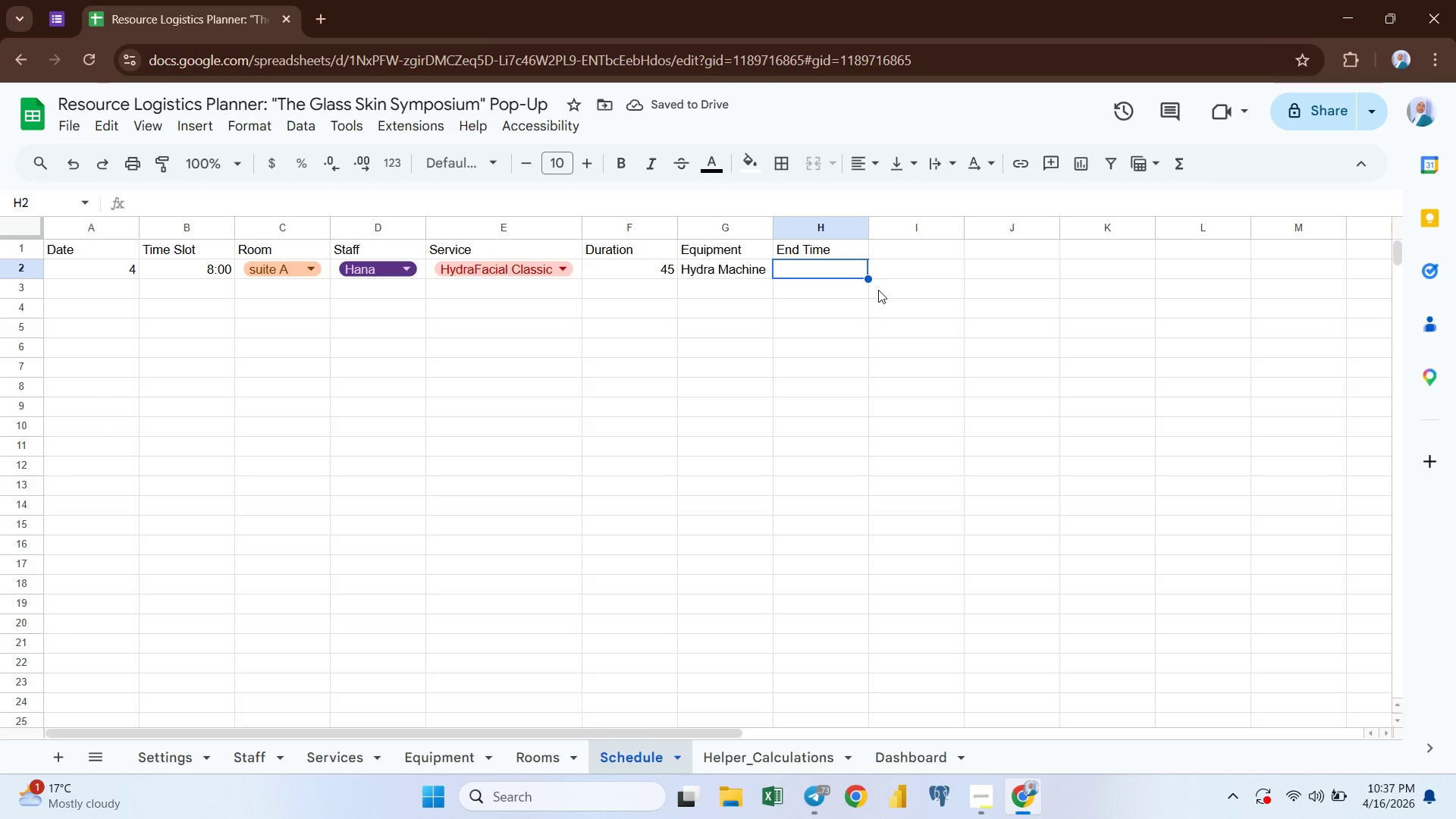 
key(Equal)
 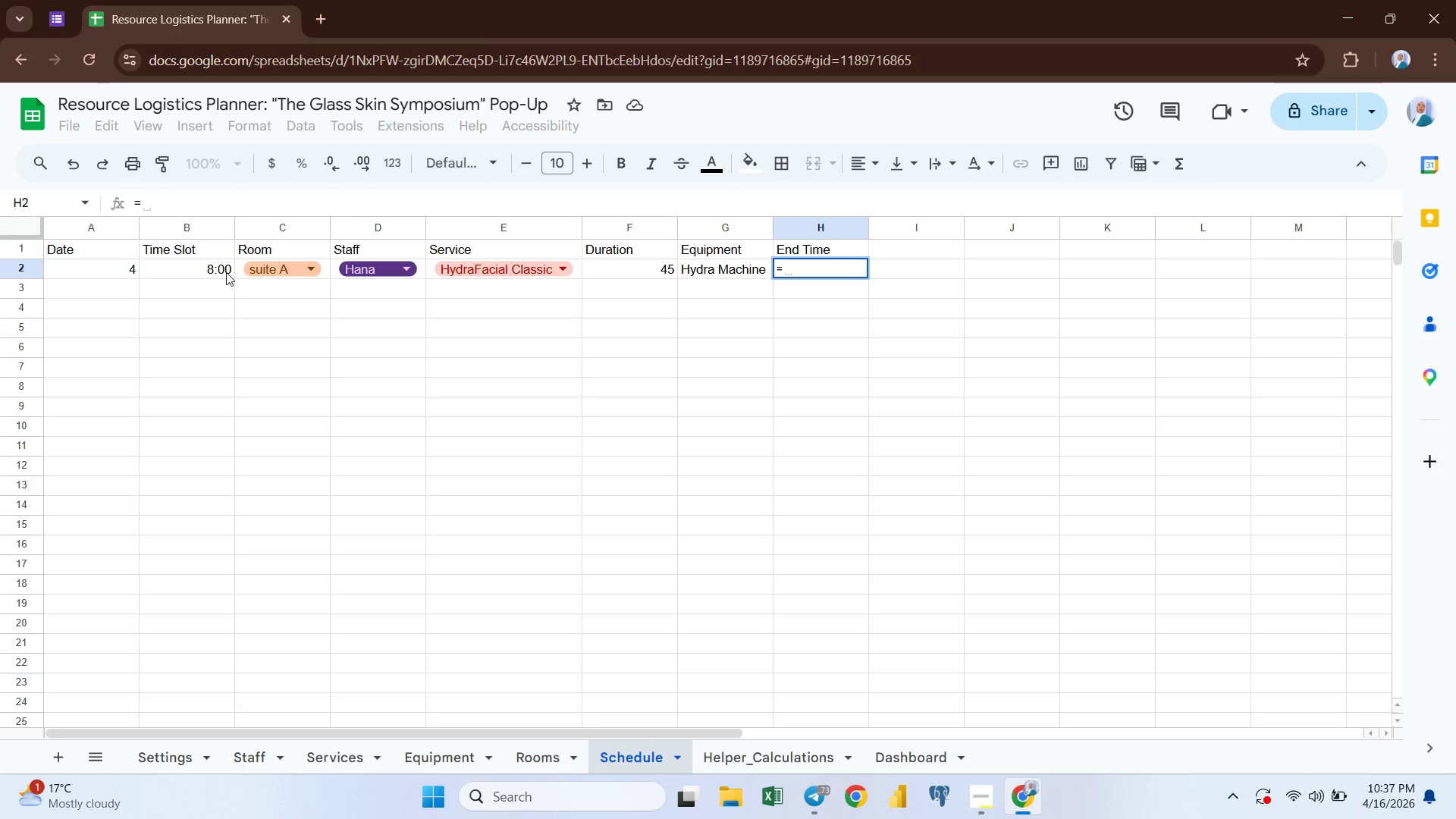 
left_click([198, 274])
 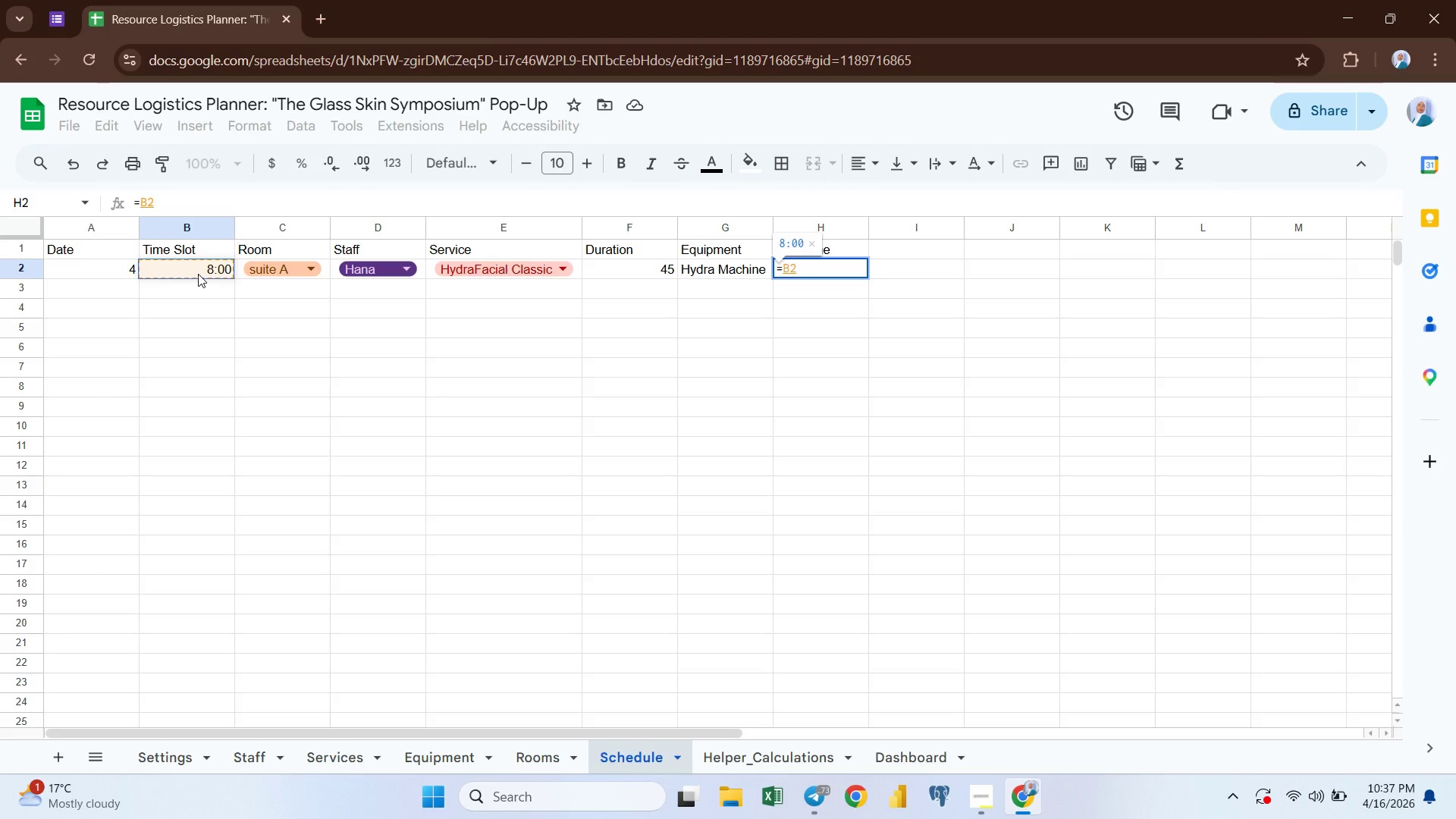 
wait(13.73)
 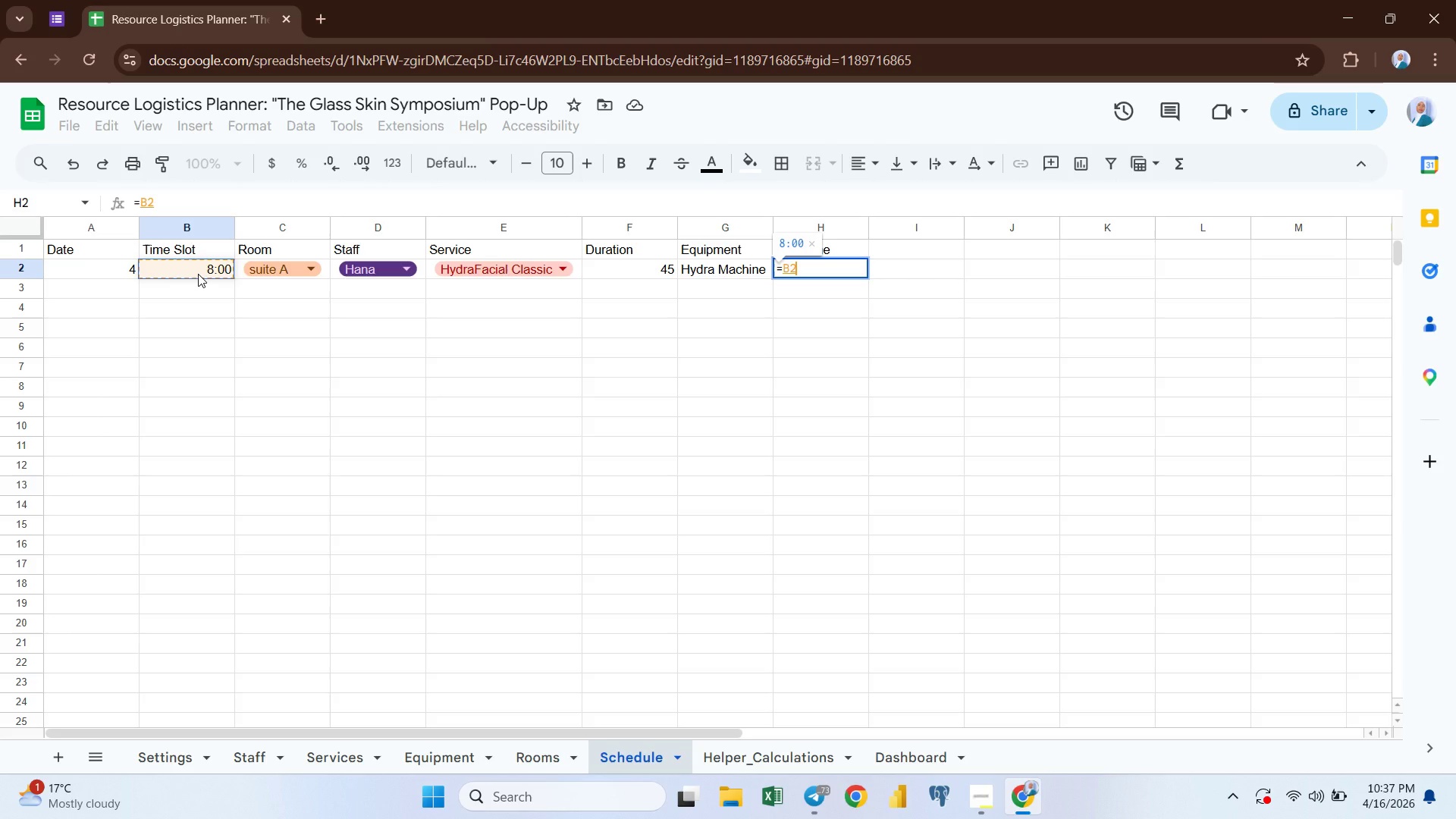 
key(Shift+Equal)
 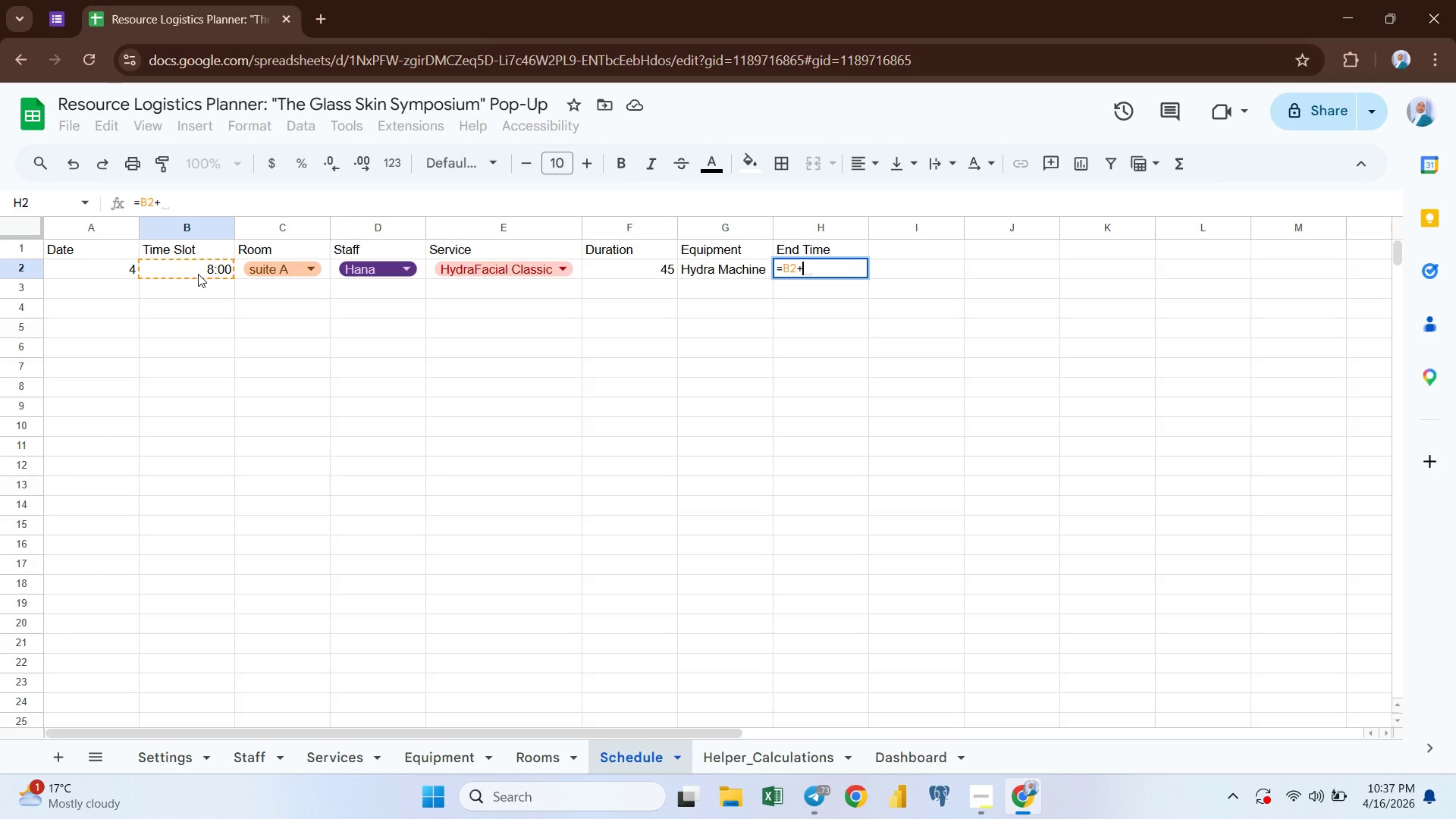 
type((F2/1440))
 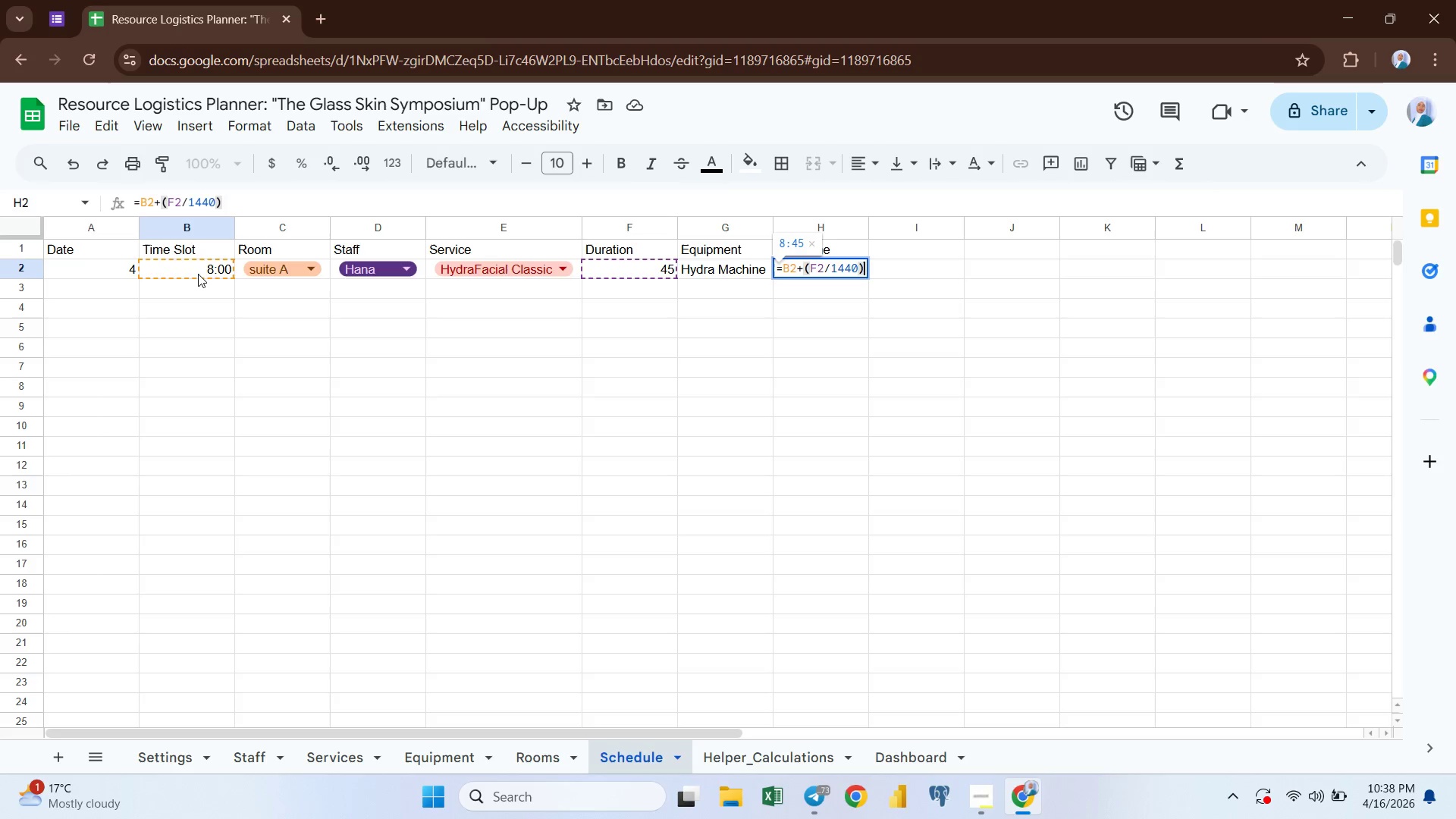 
key(Enter)
 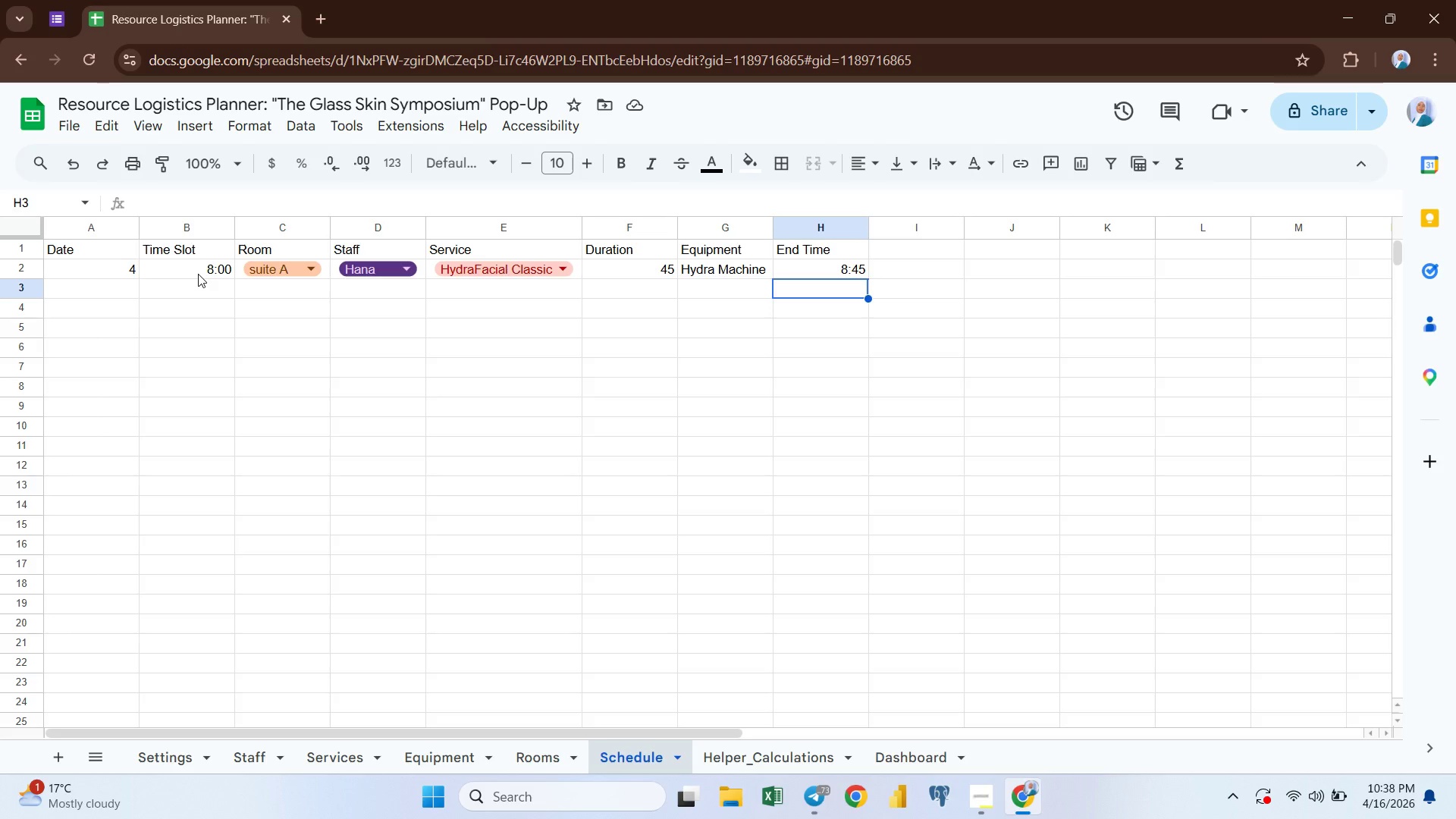 
wait(19.86)
 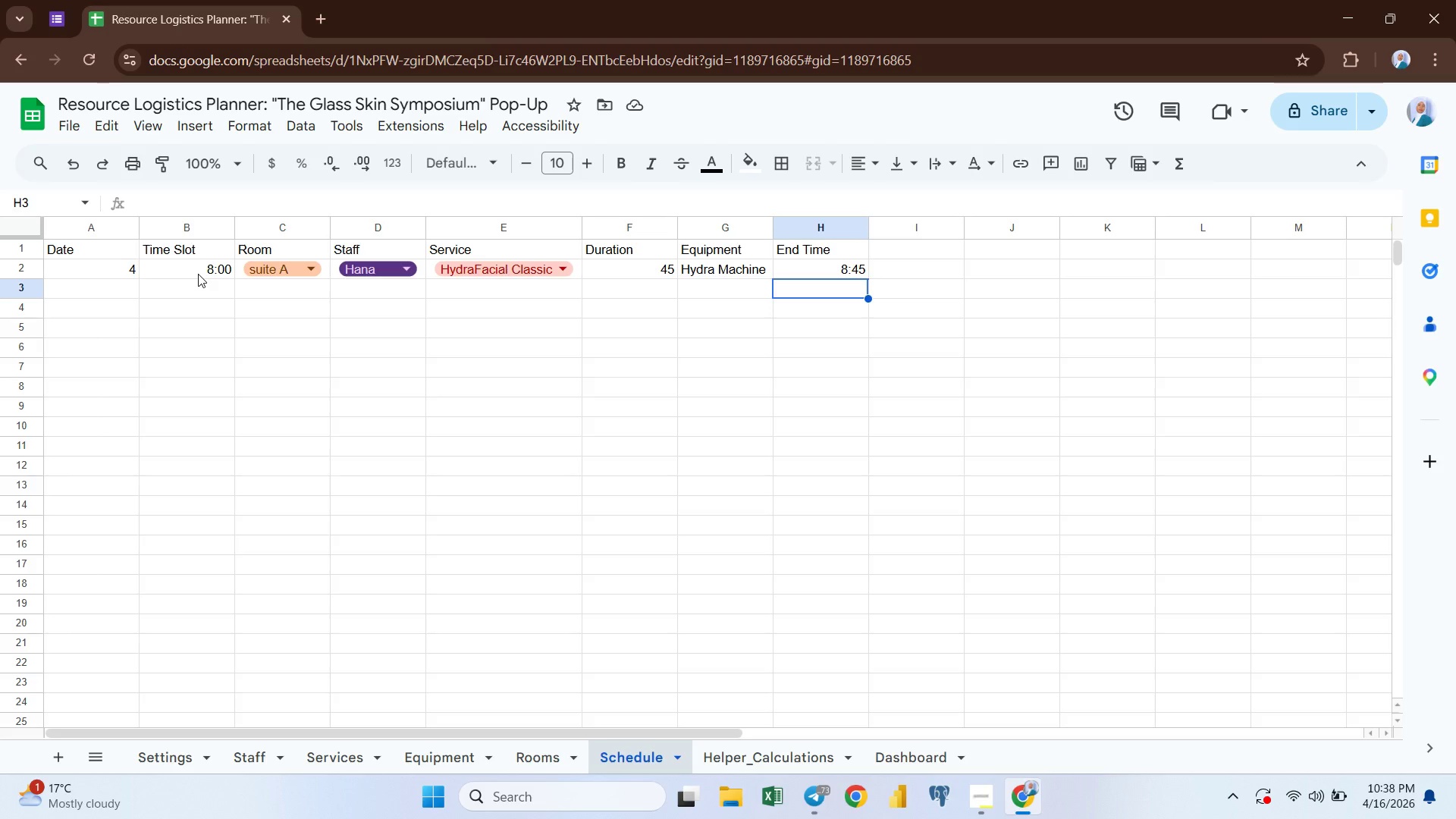 
left_click([909, 252])
 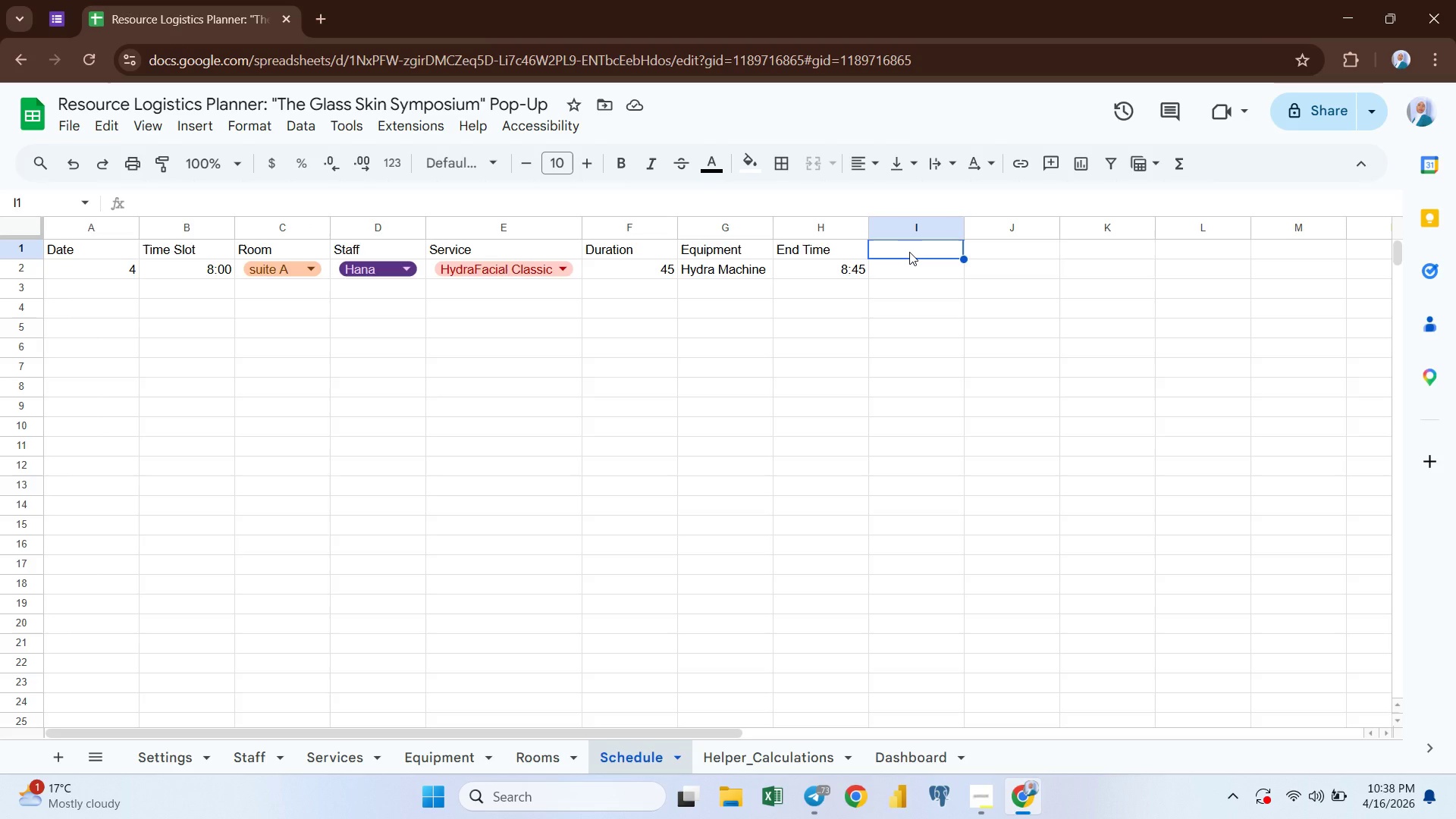 
type(Skill Check)
 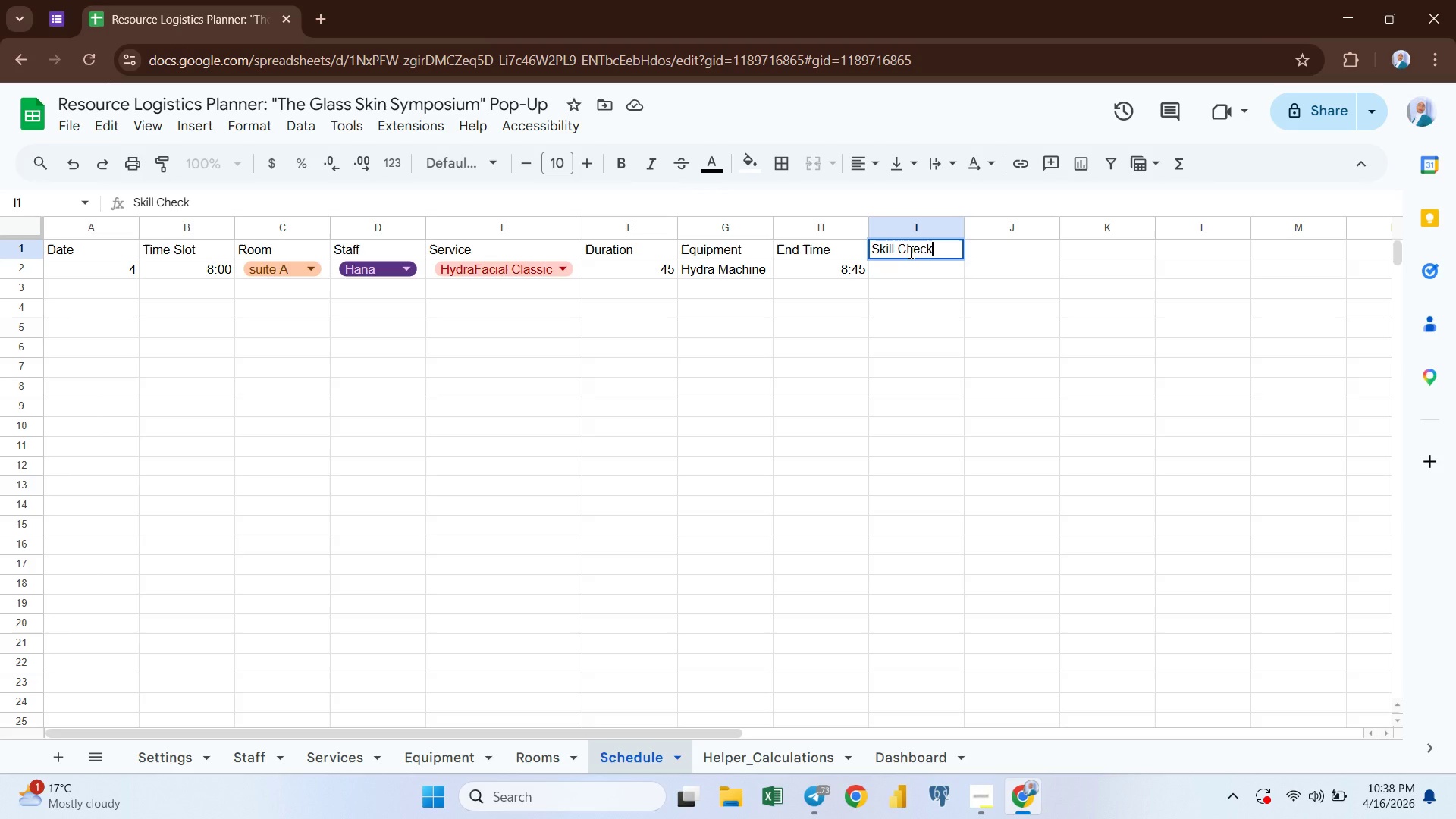 
key(Enter)
 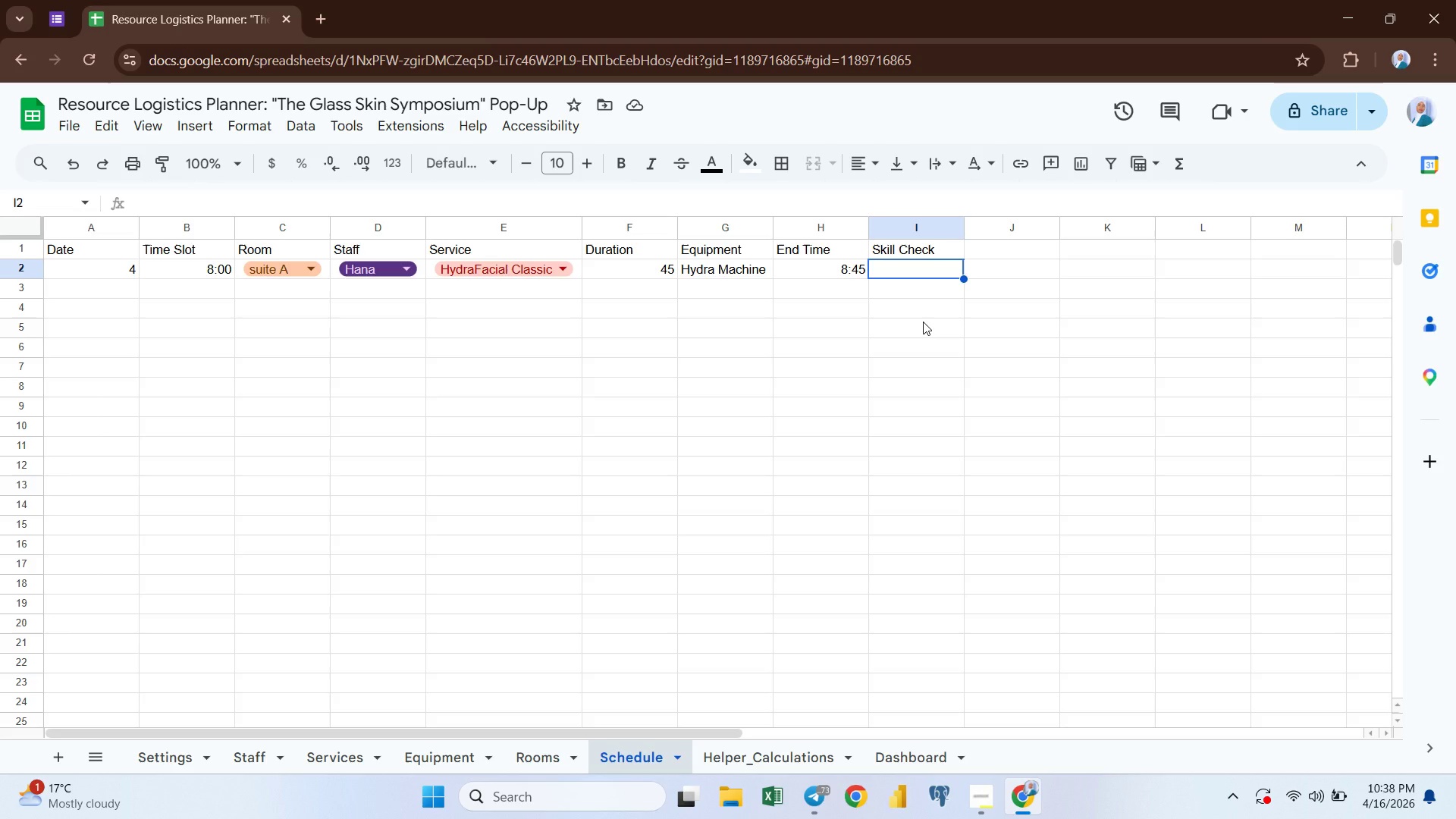 
wait(22.09)
 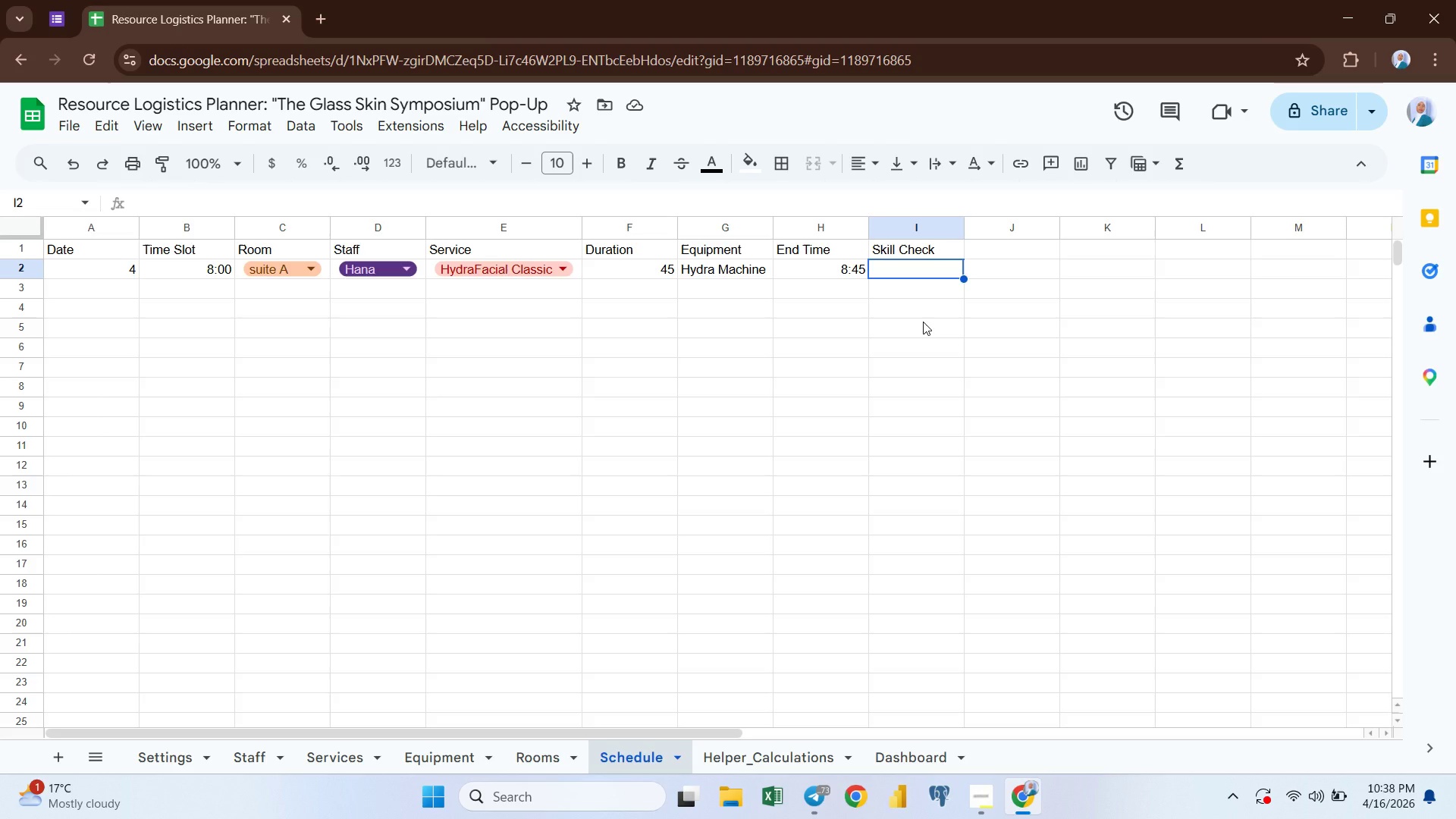 
type(=IF)
 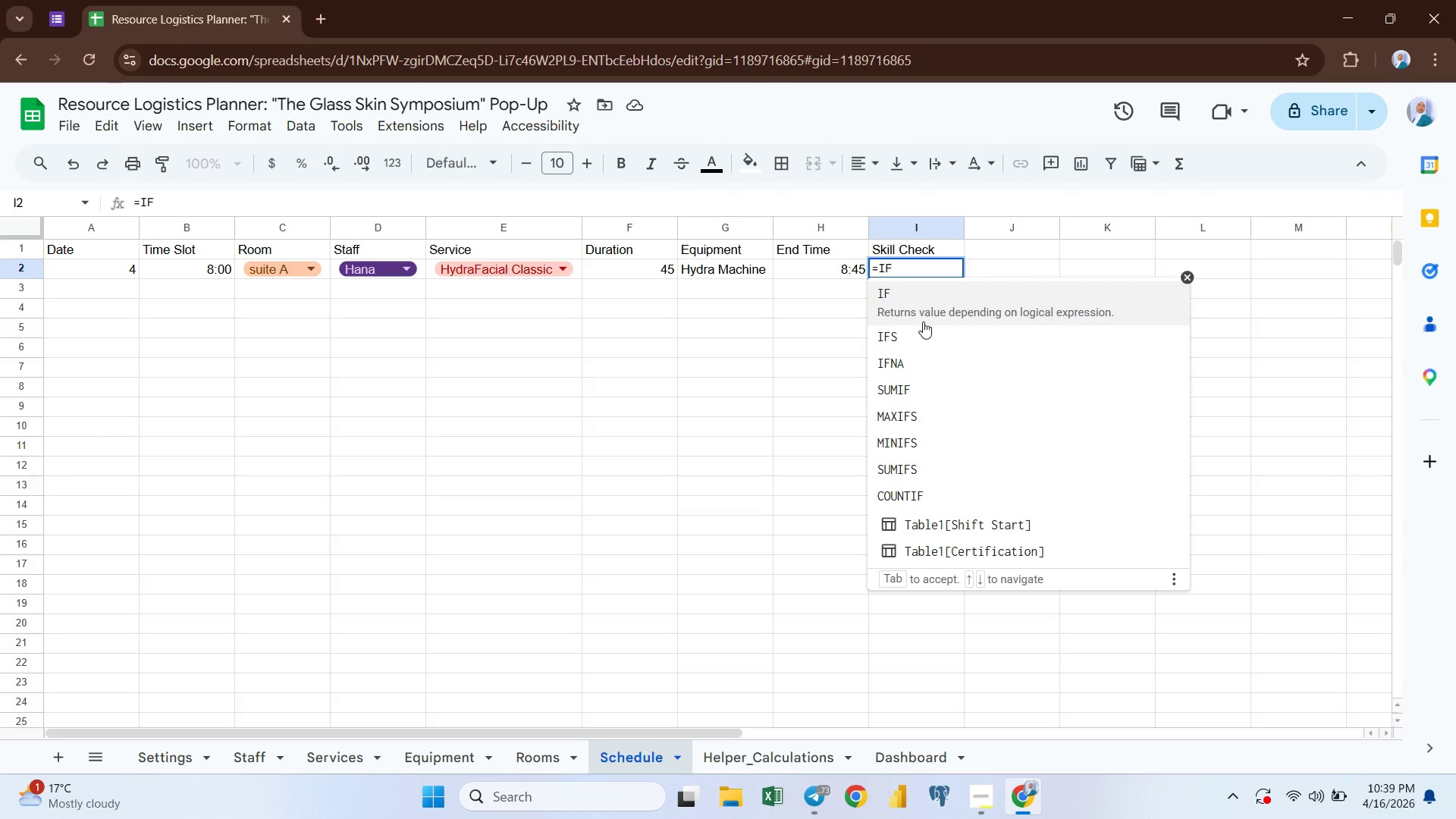 
key(Enter)
 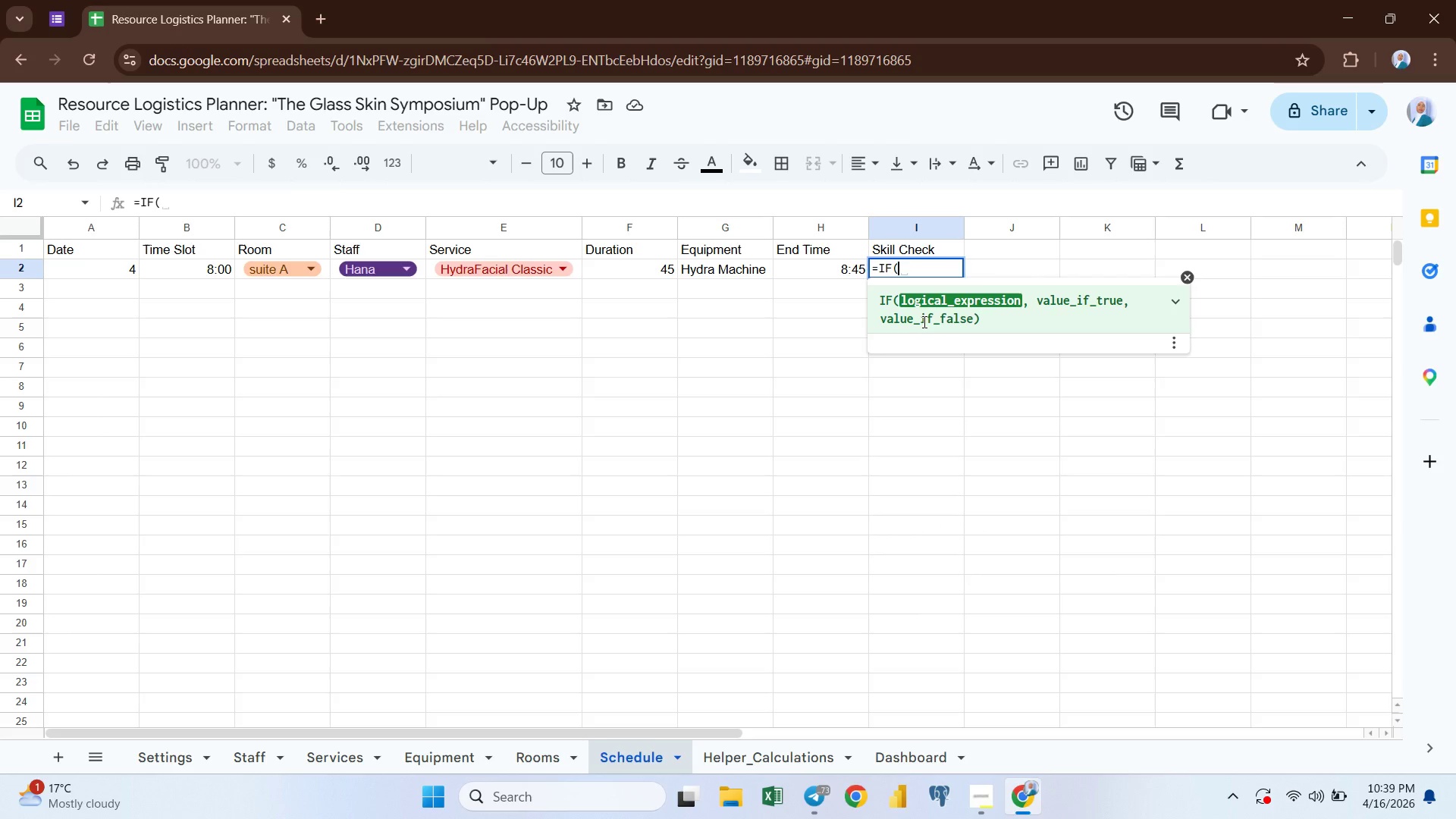 
type(ISN)
 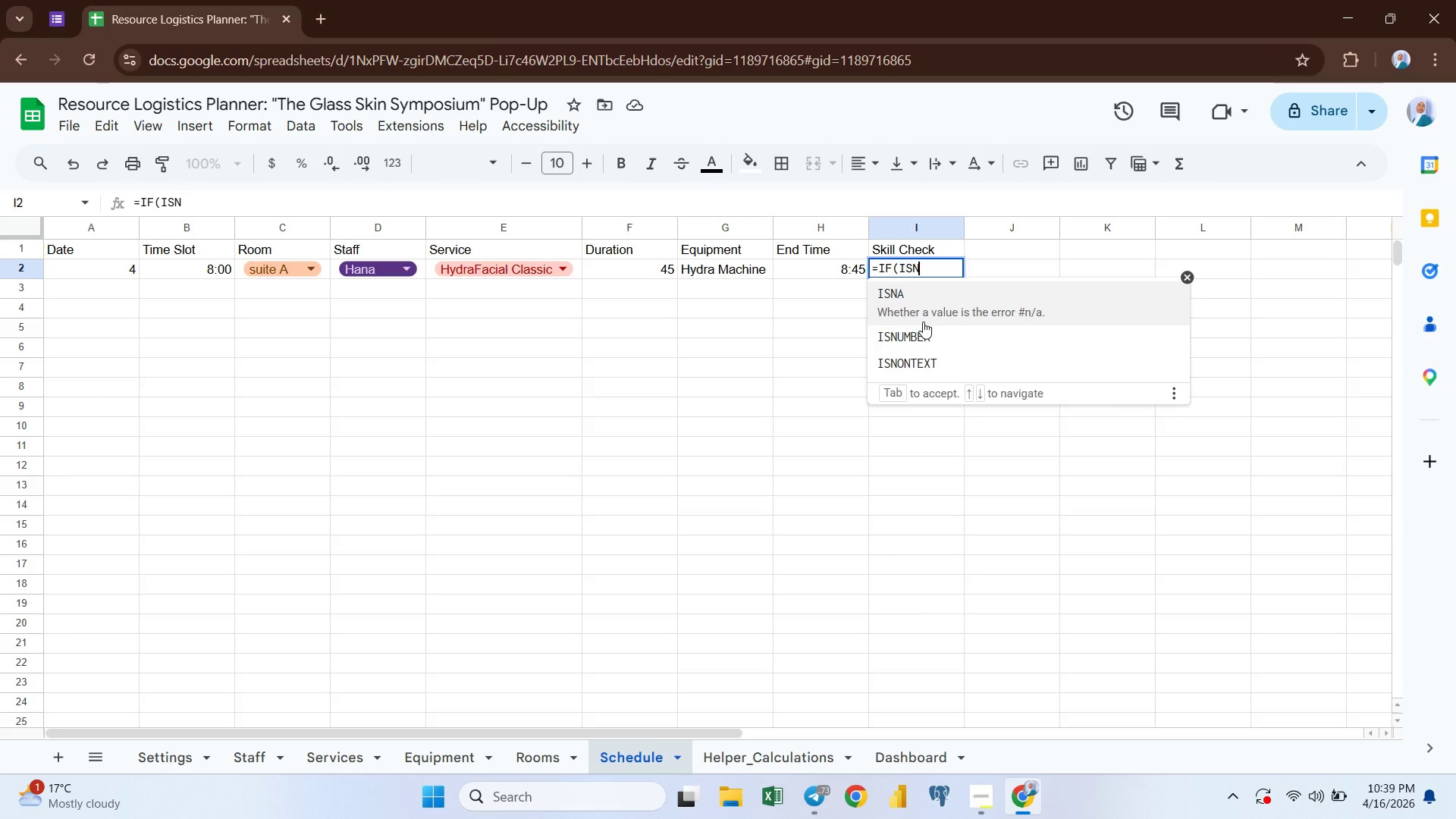 
key(ArrowDown)
 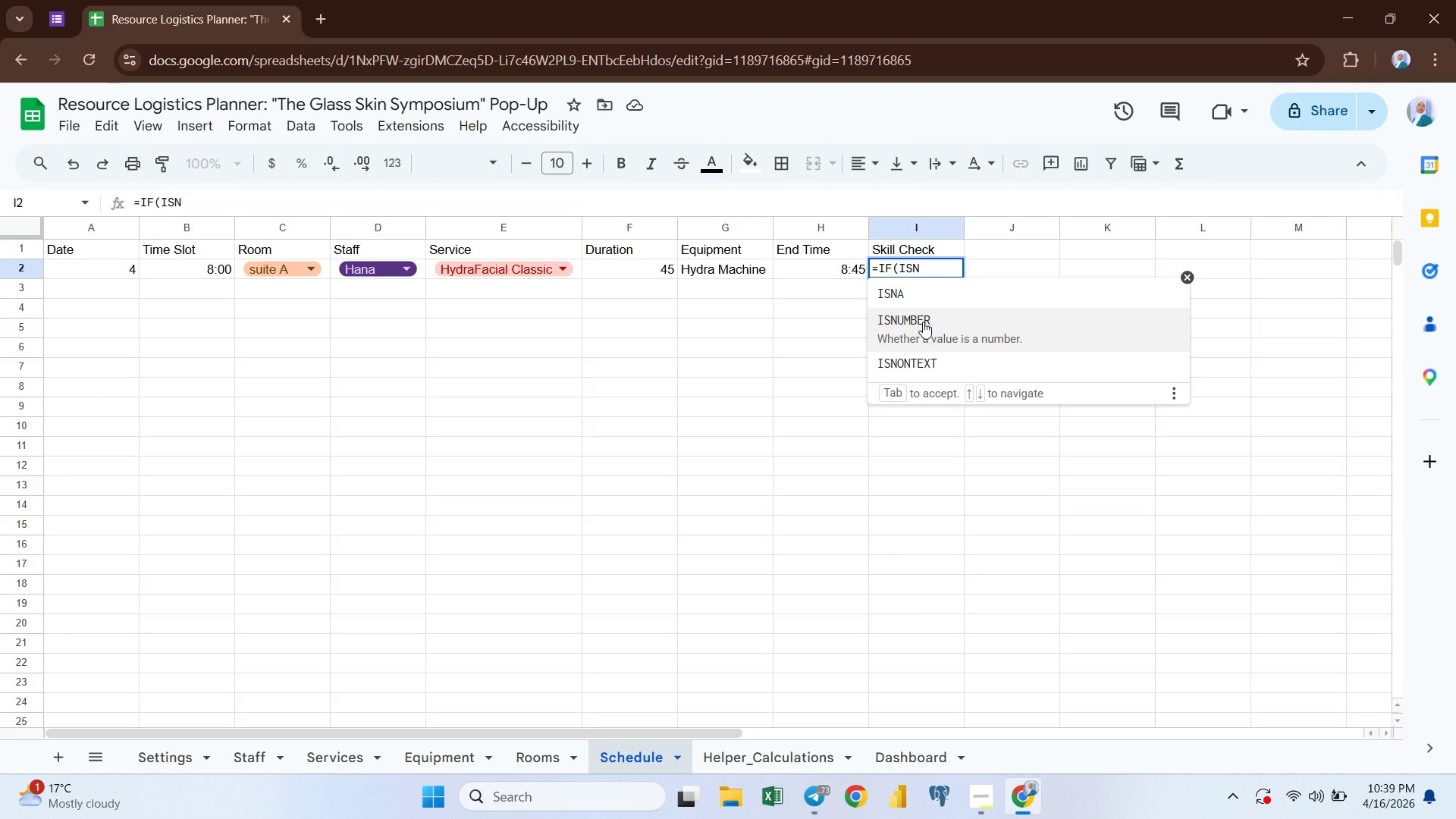 
key(Enter)
 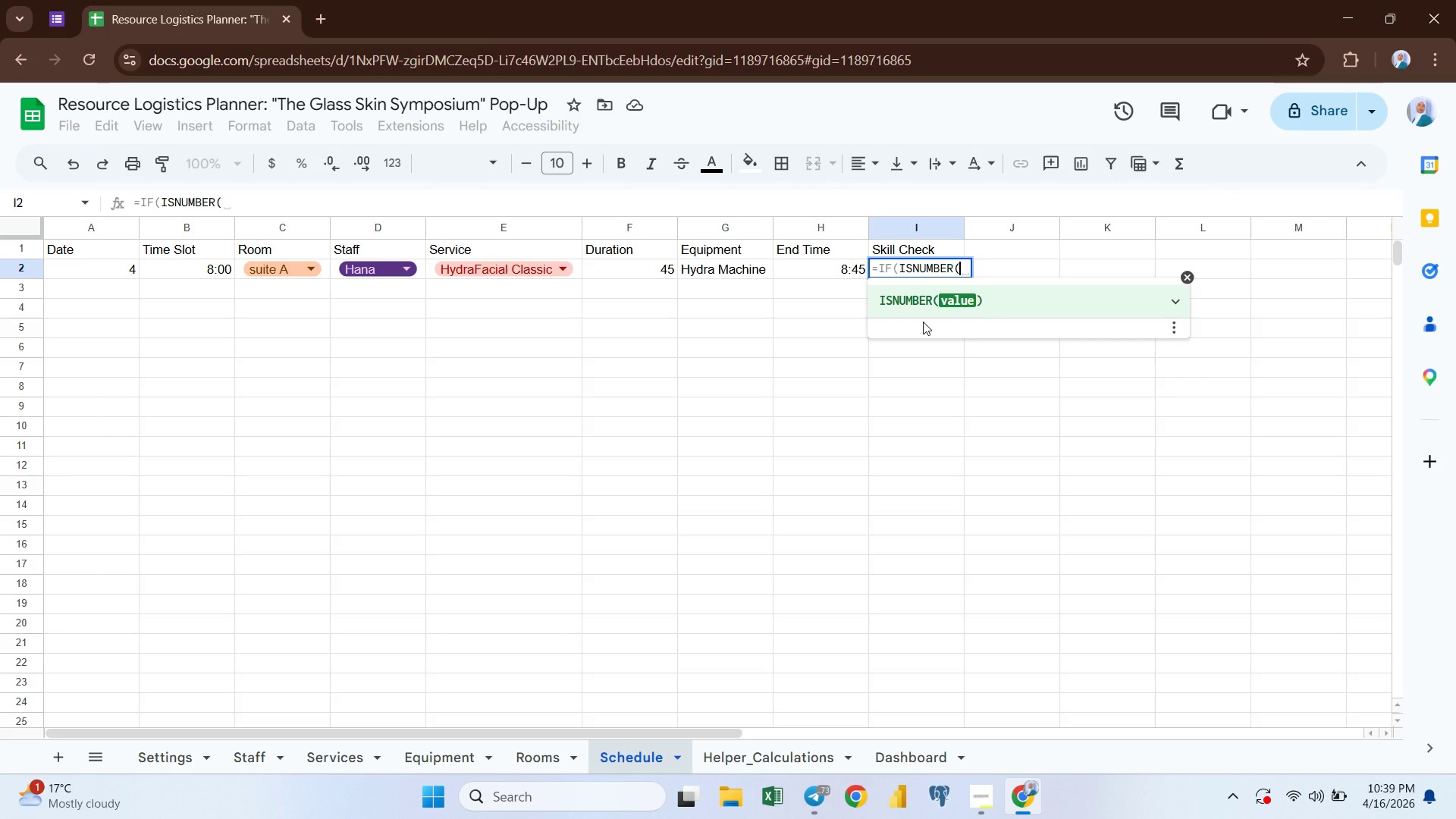 
type(SEA)
 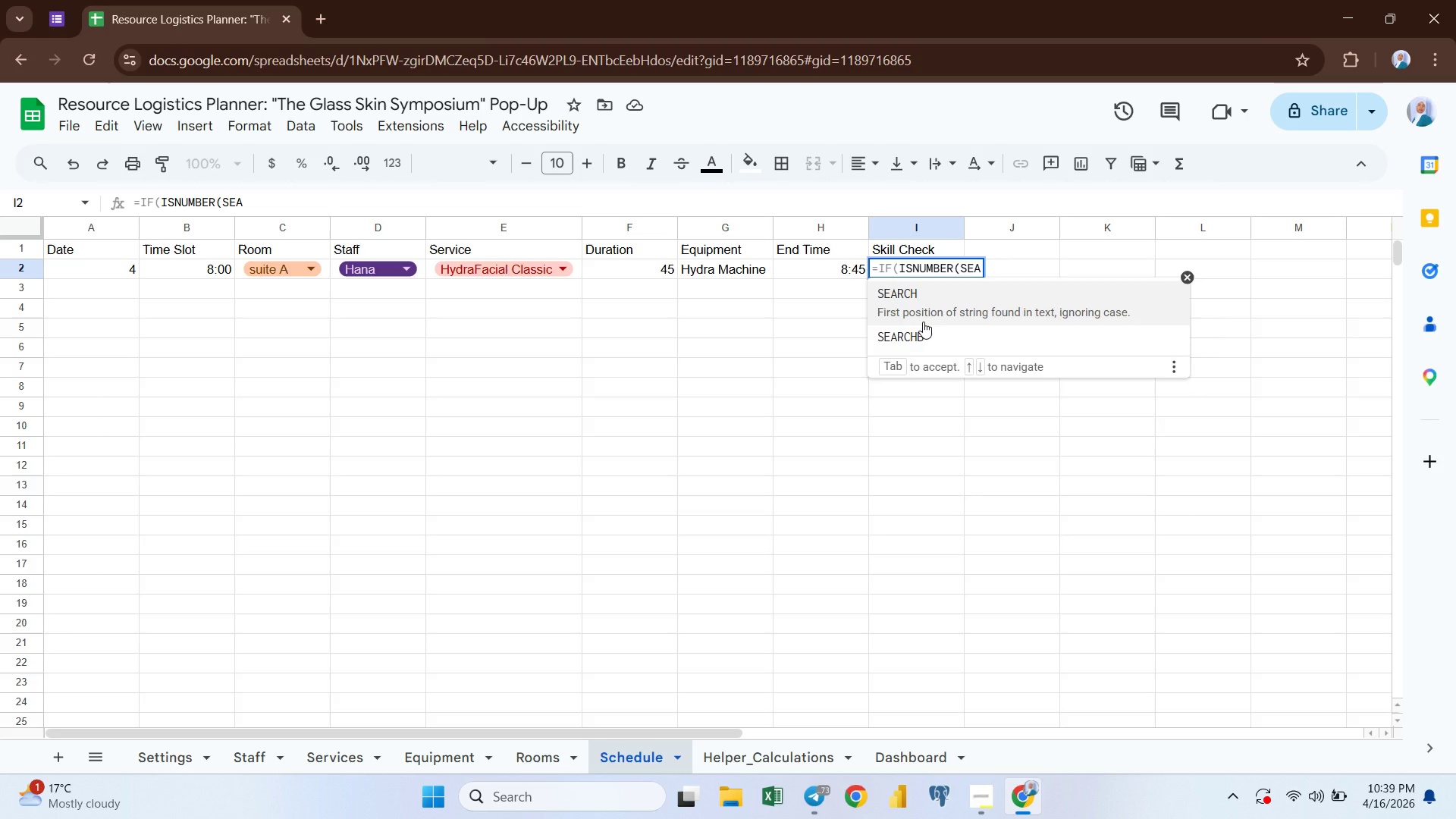 
key(Enter)
 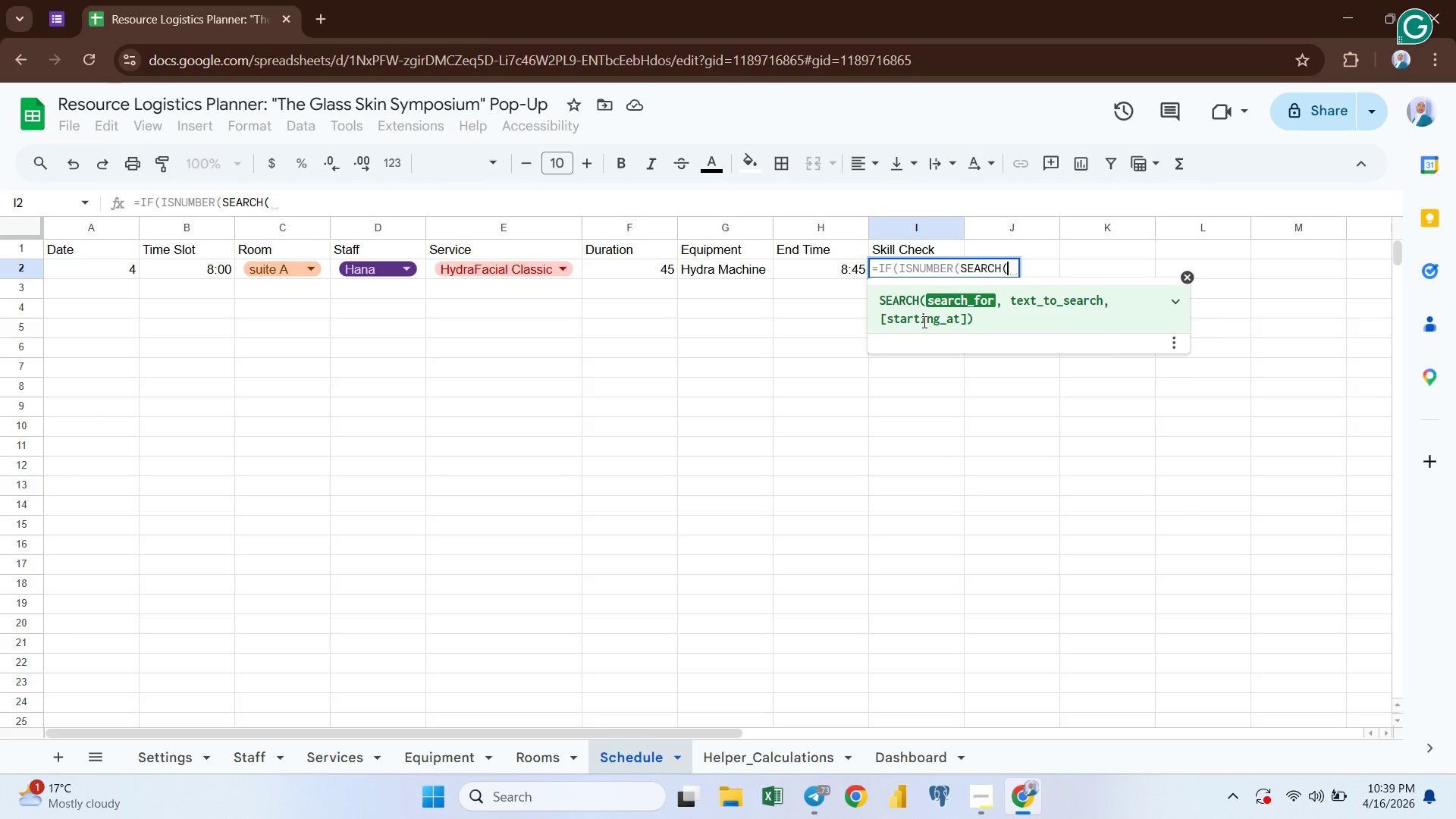 
type(XL)
 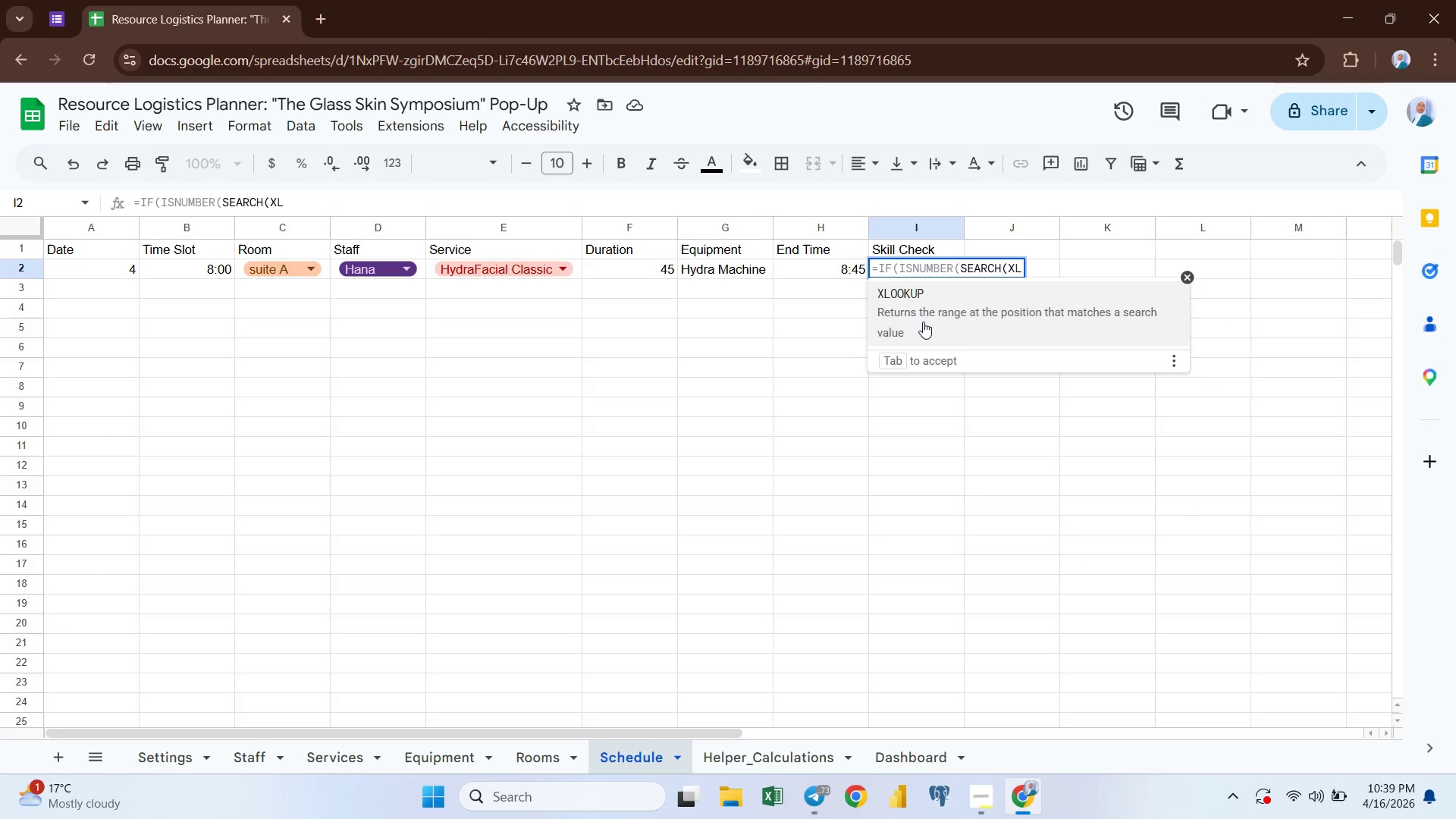 
key(Enter)
 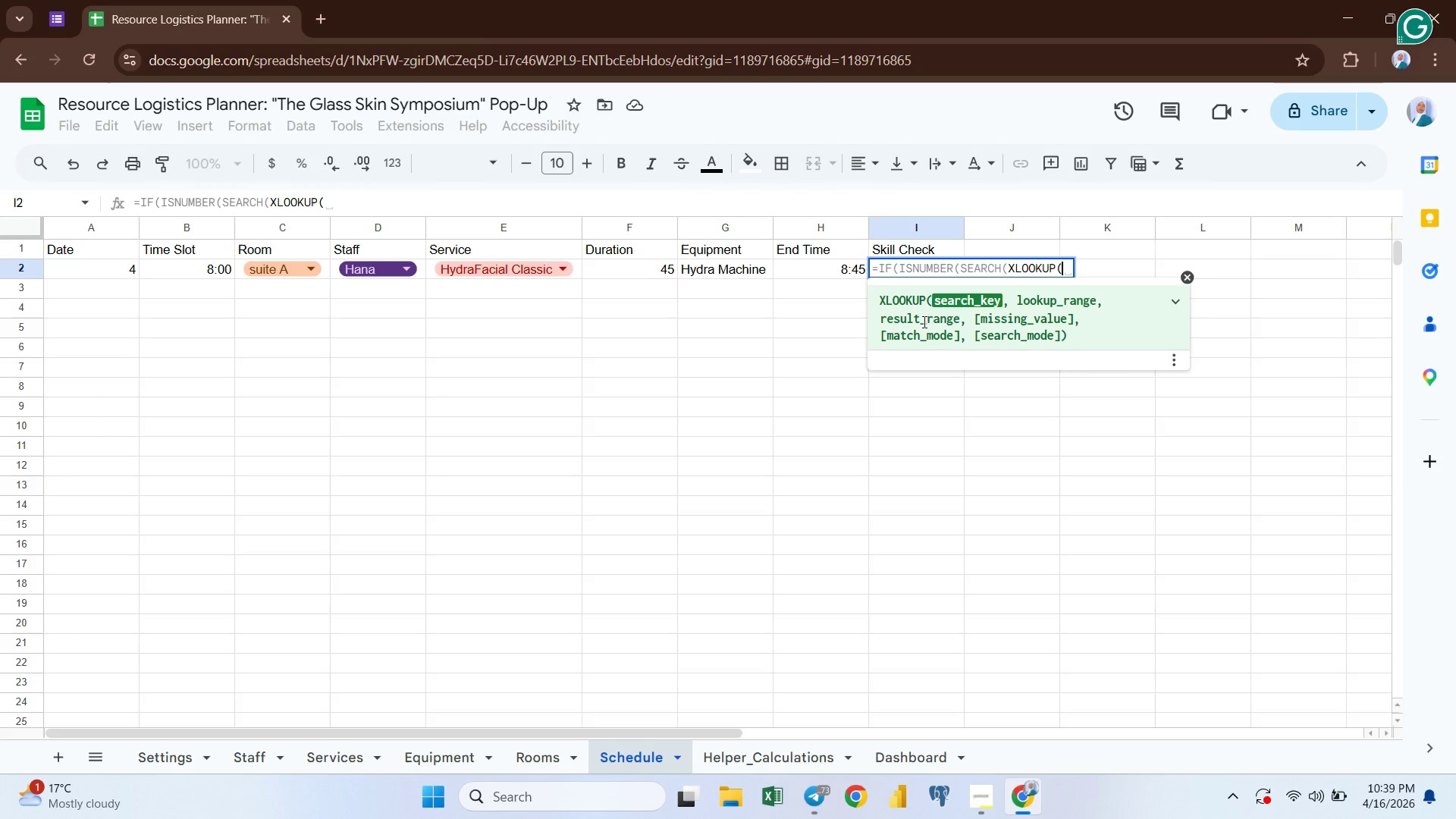 
type(E2,)
 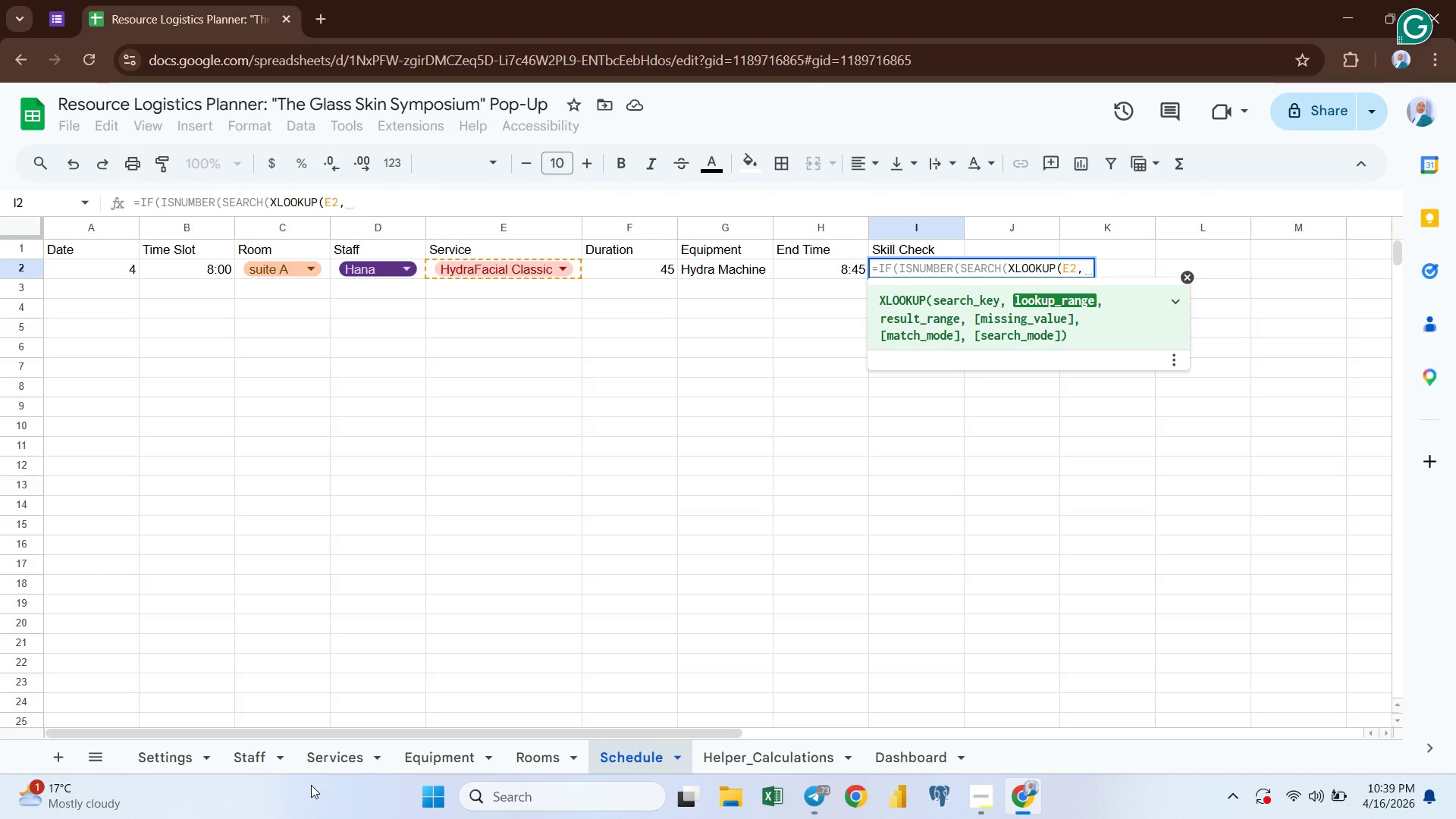 
left_click([315, 763])
 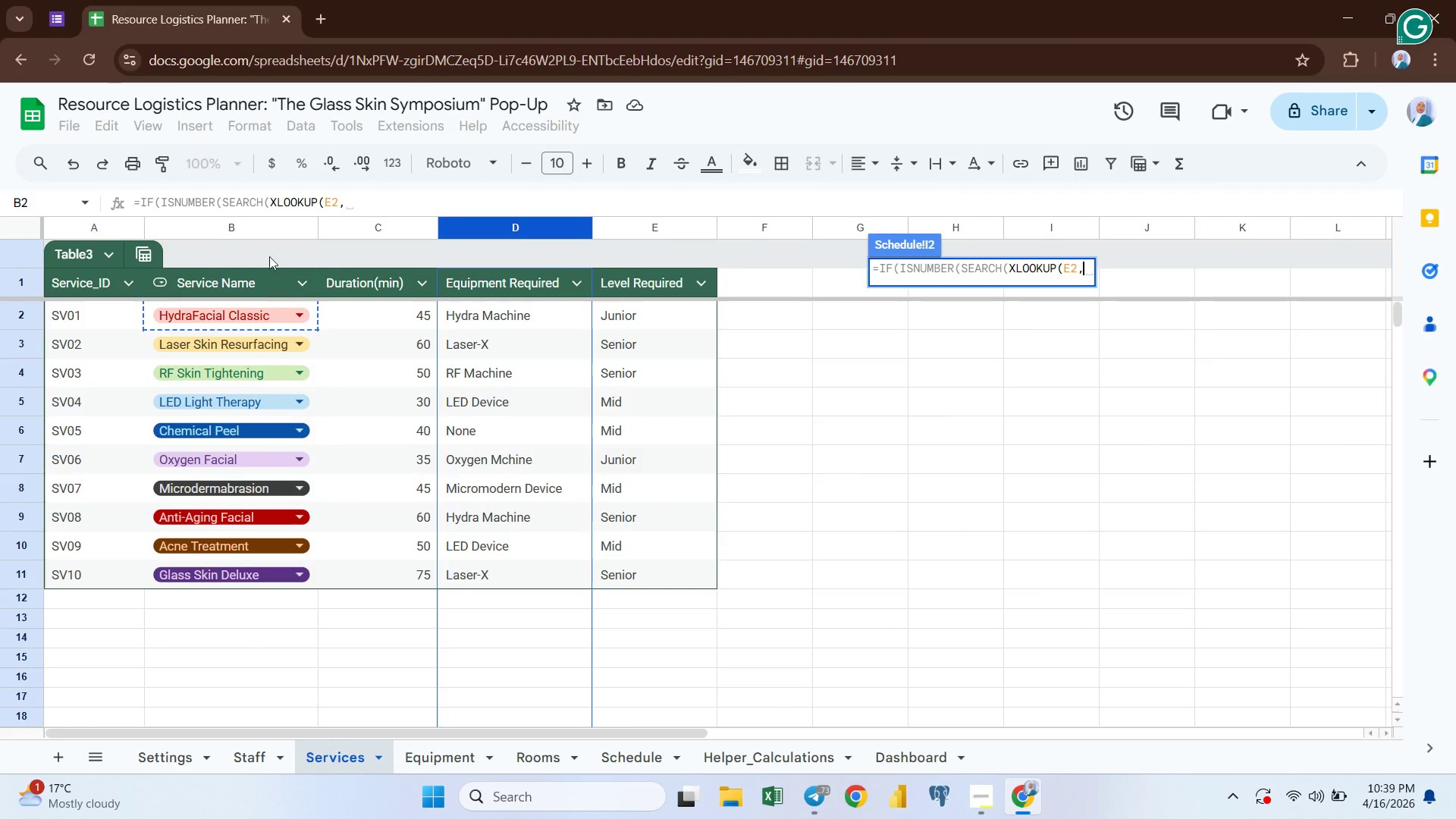 
left_click([257, 222])
 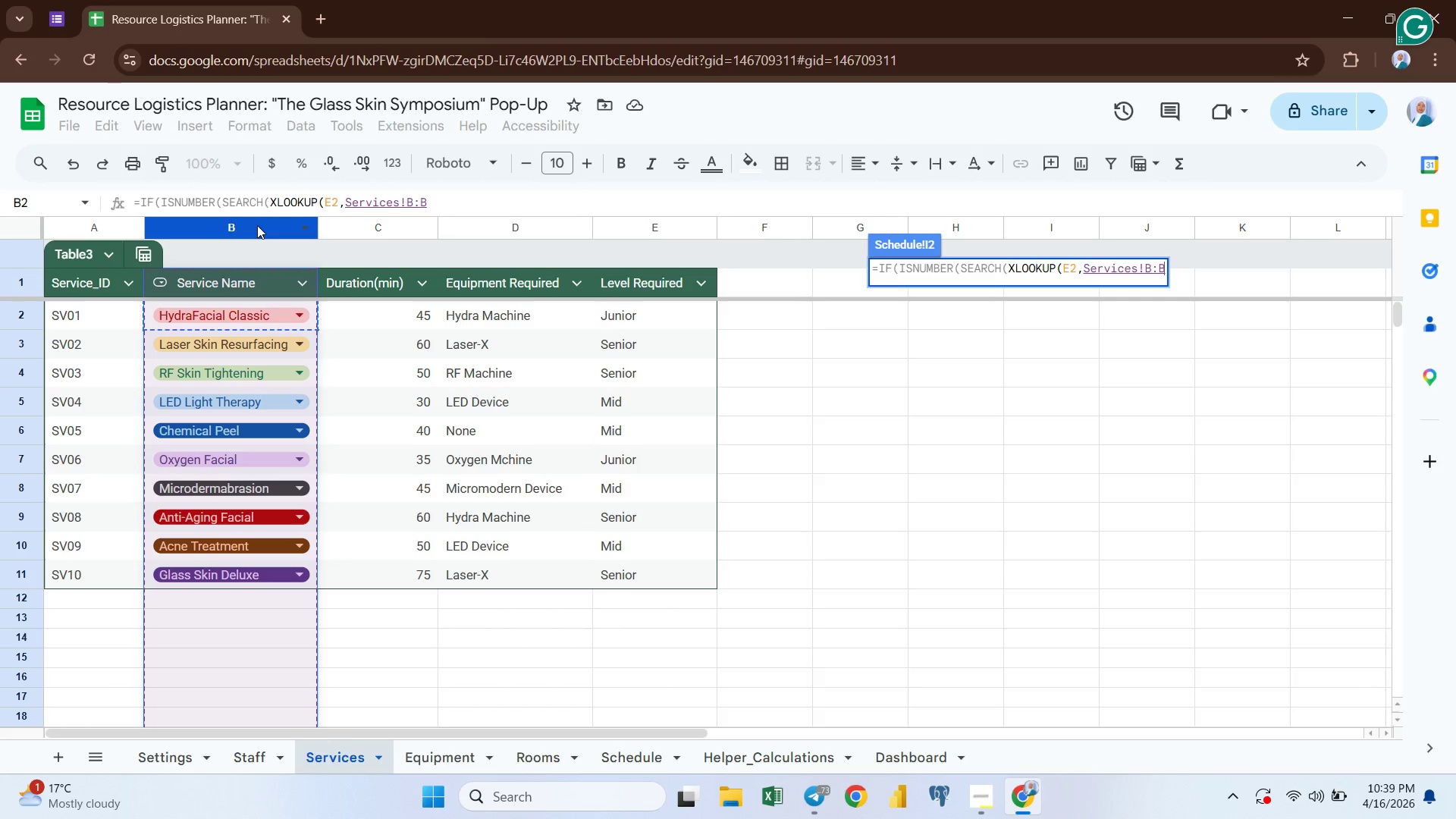 
wait(5.08)
 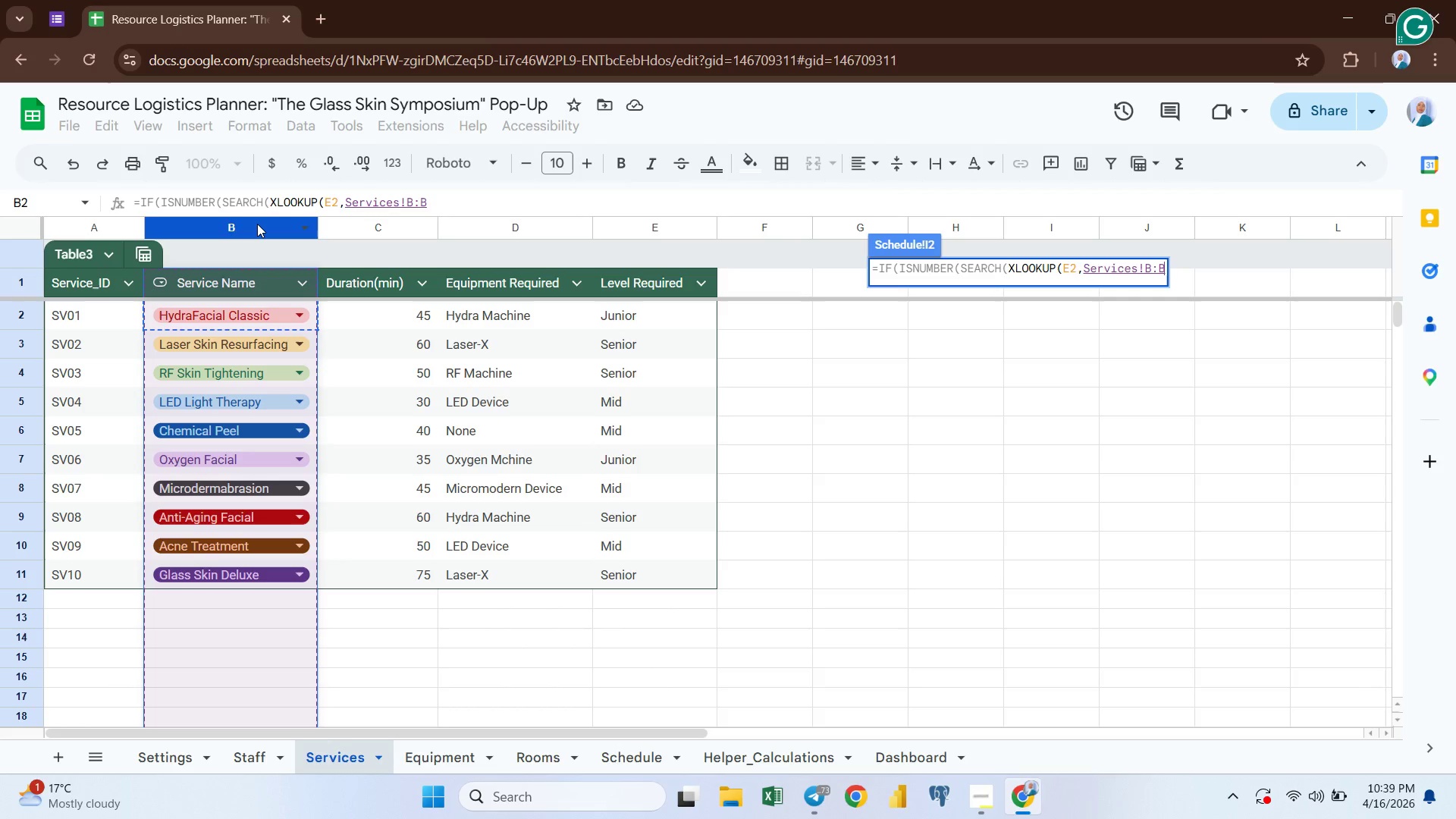 
key(Comma)
 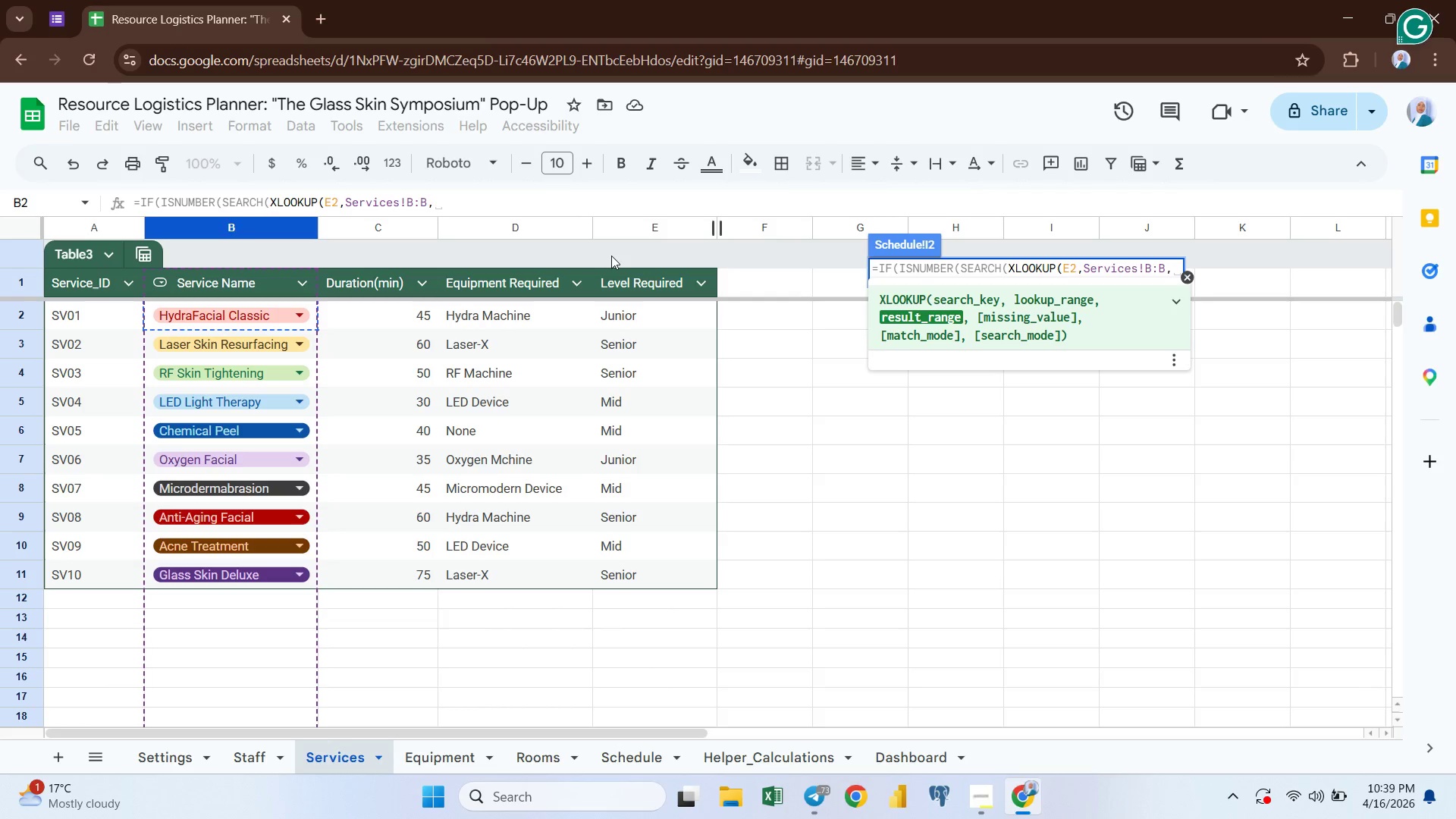 
left_click([639, 222])
 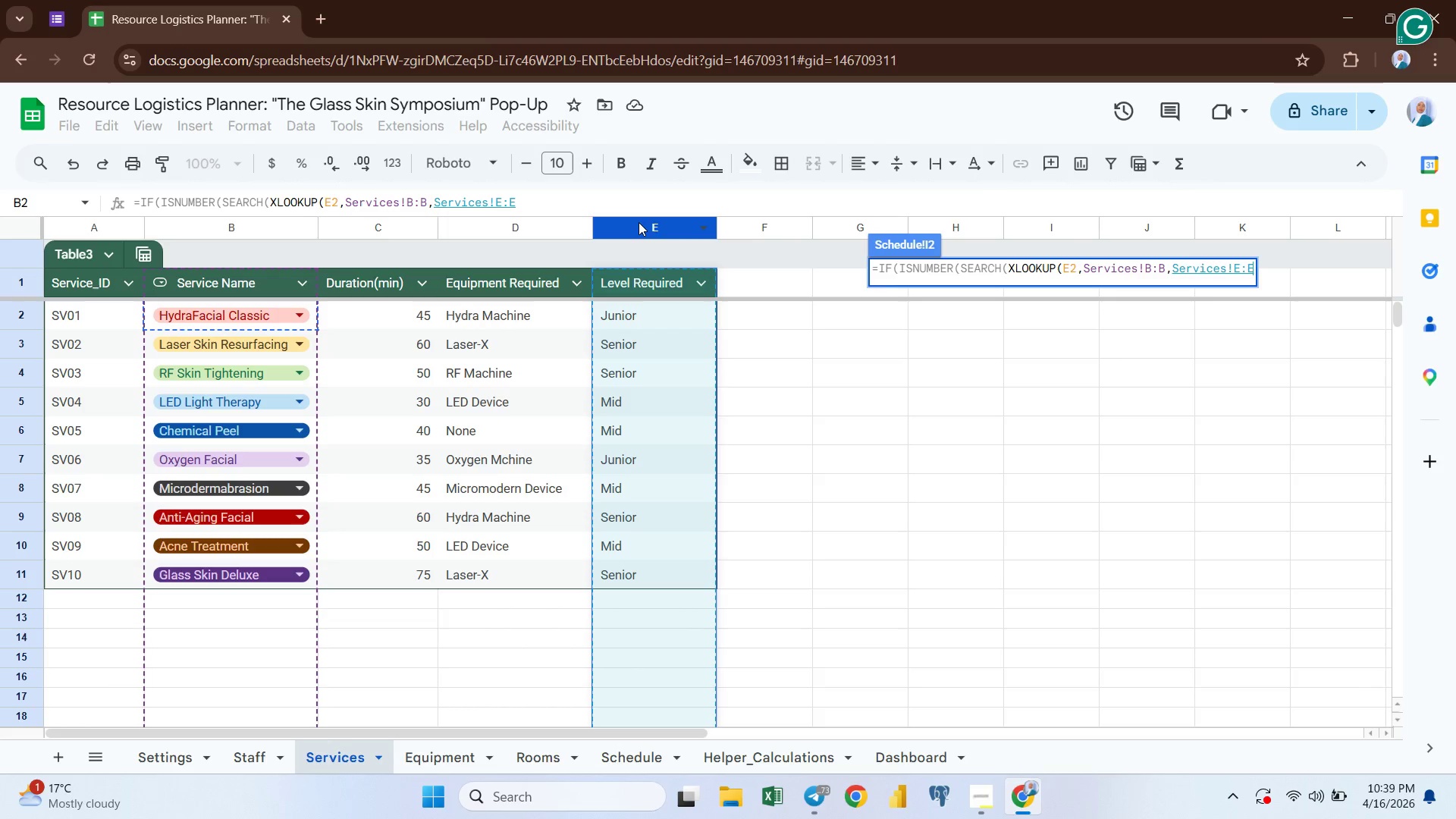 
type(), XL)
 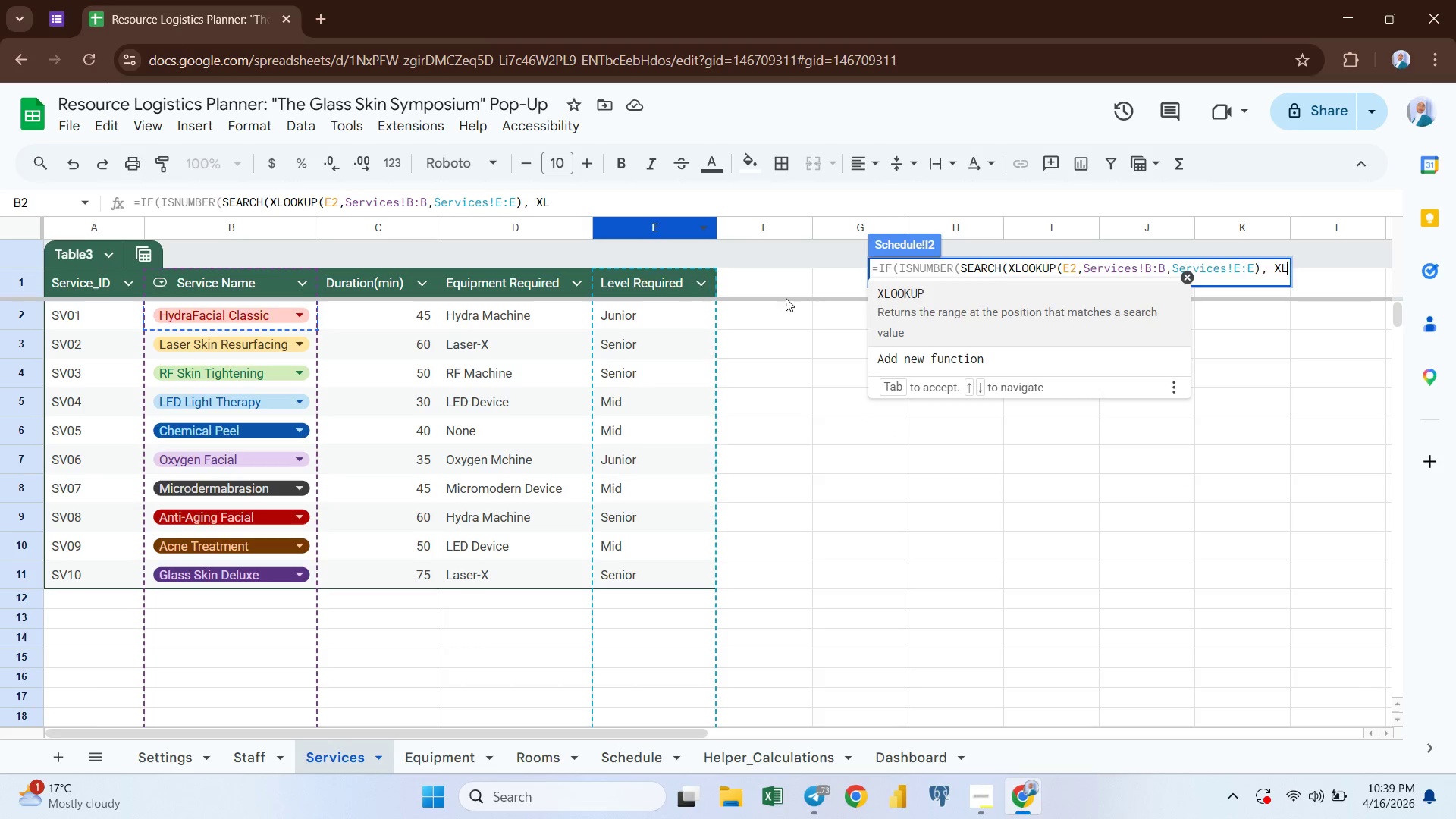 
left_click([992, 303])
 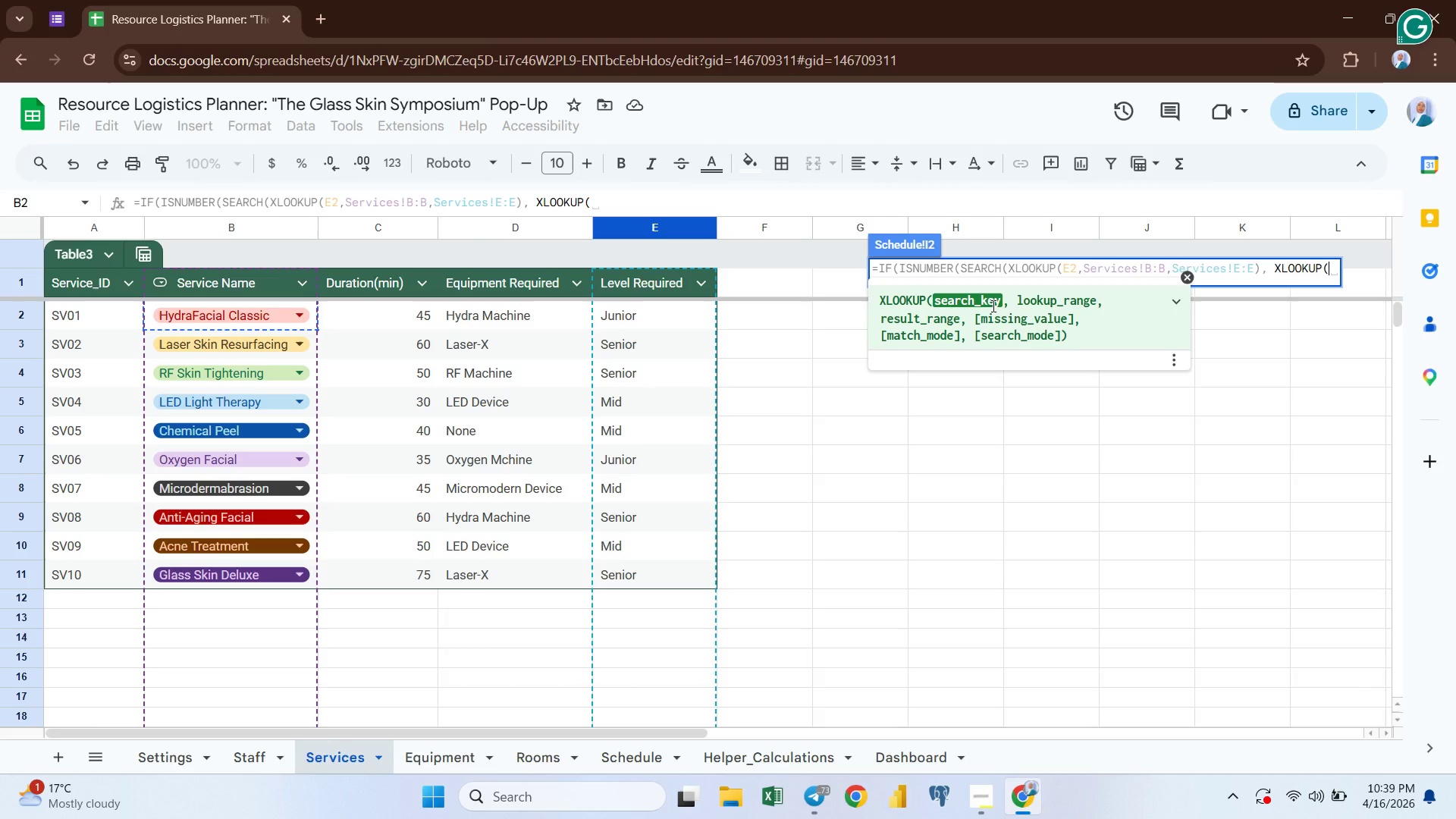 
type(D2)
 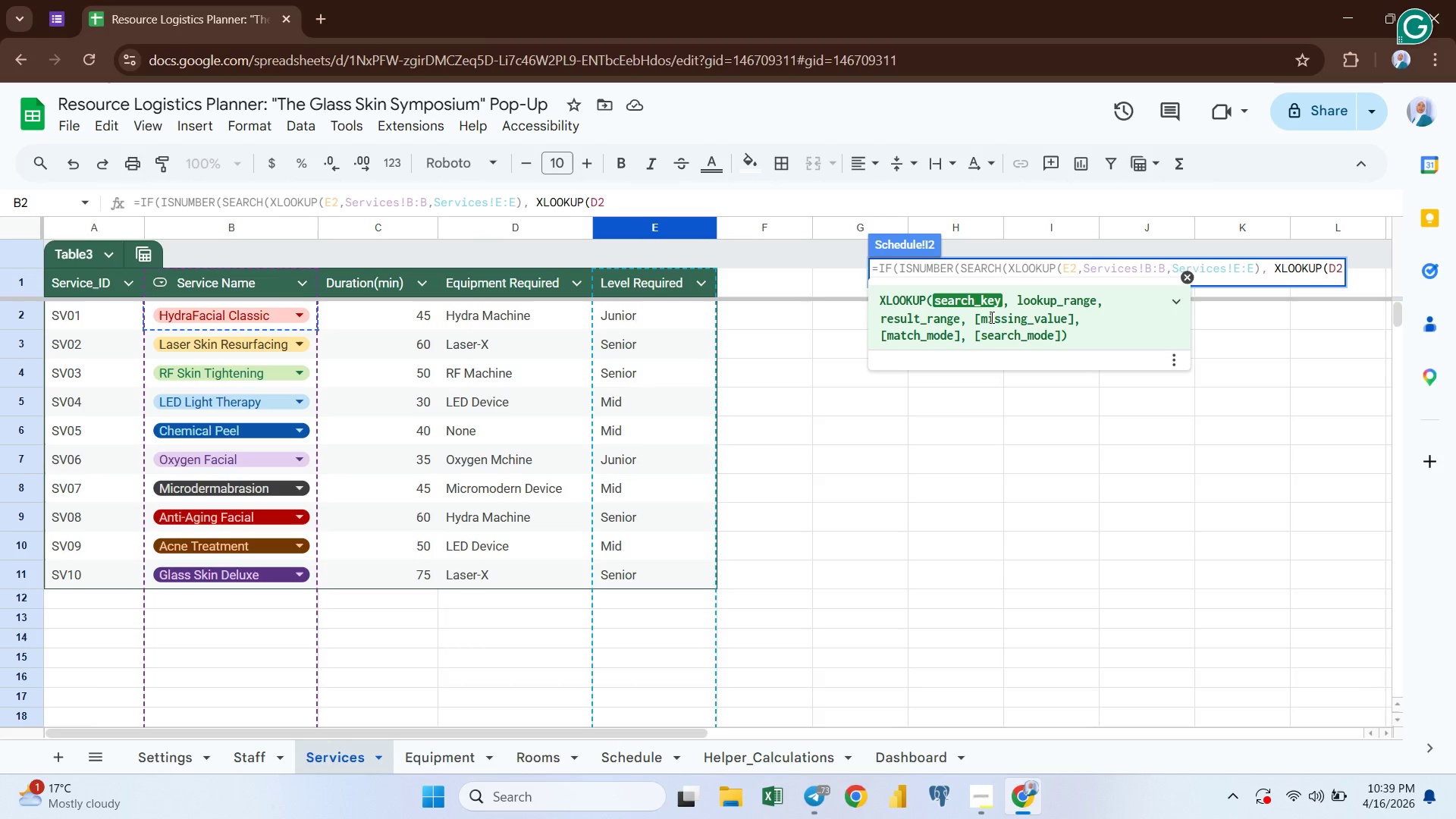 
key(Comma)
 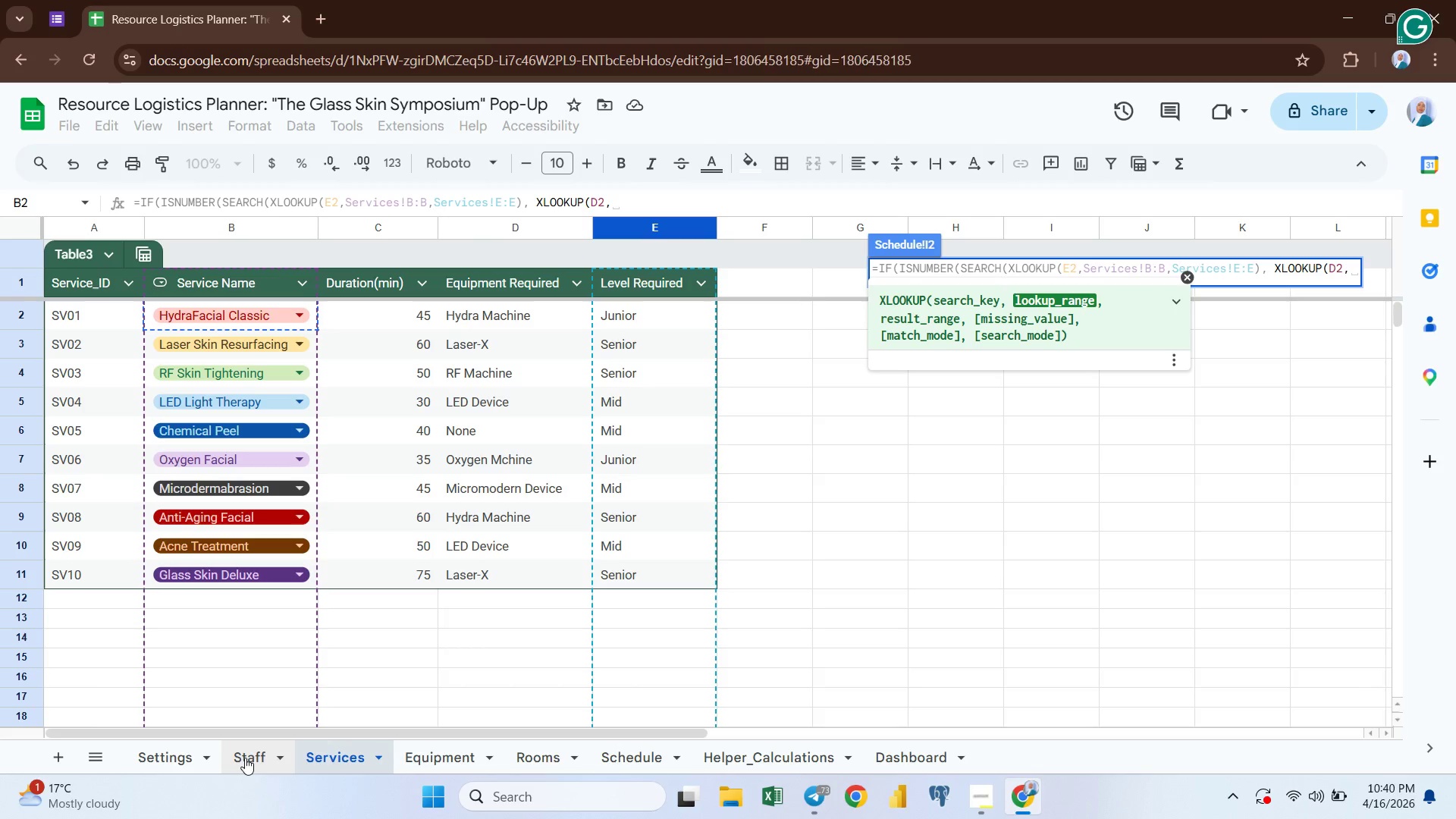 
wait(7.14)
 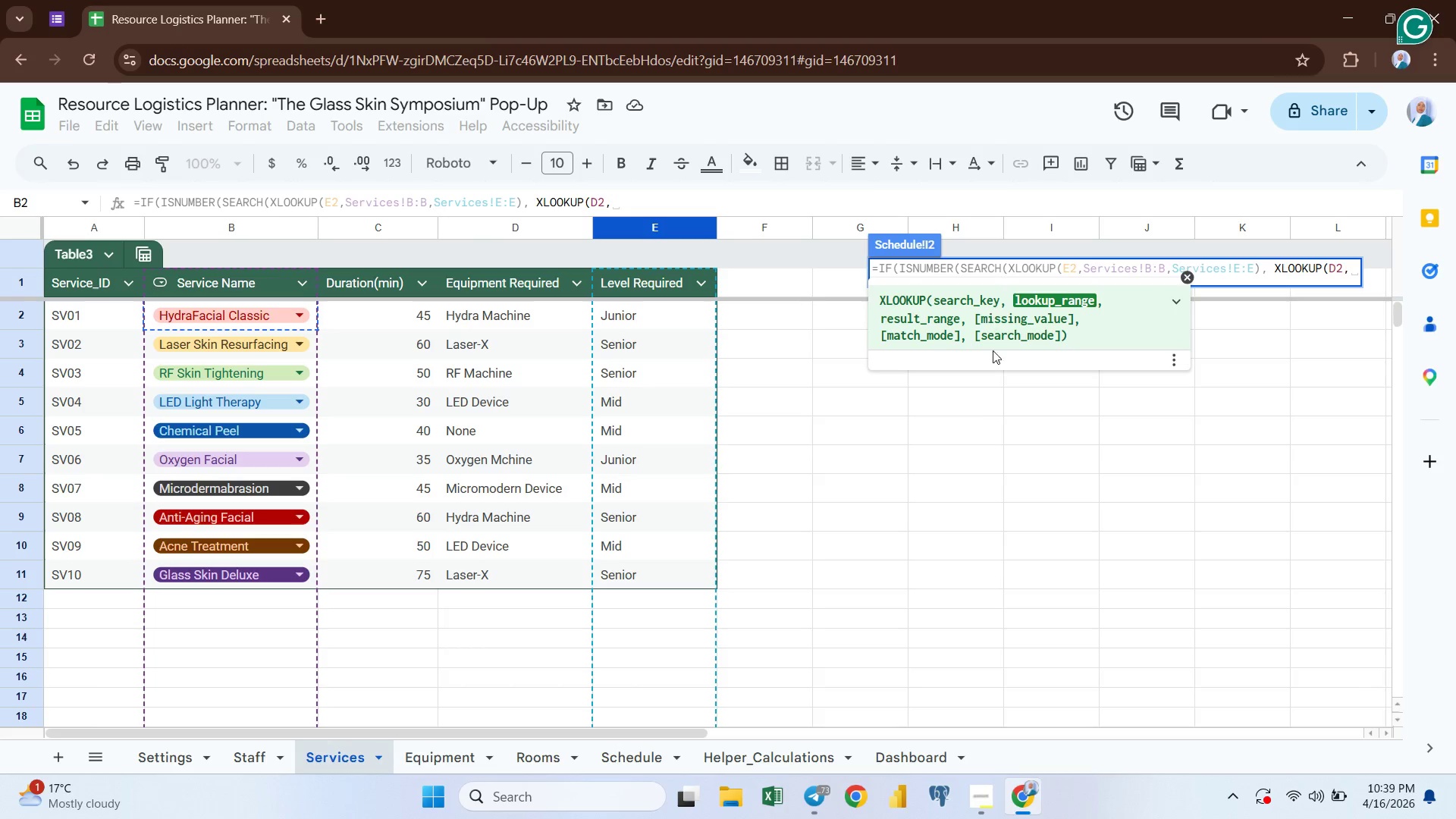 
left_click([203, 219])
 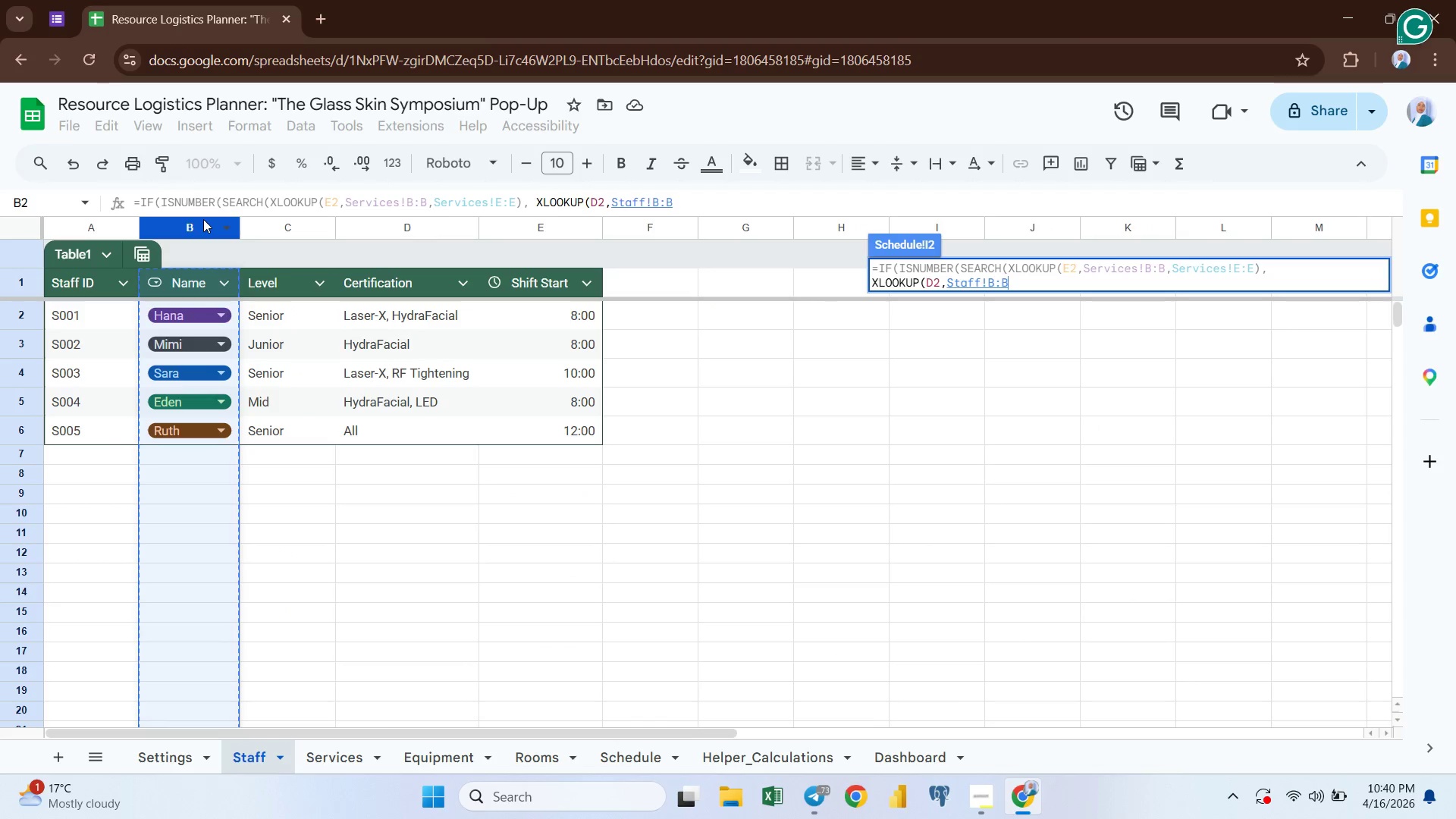 
key(Comma)
 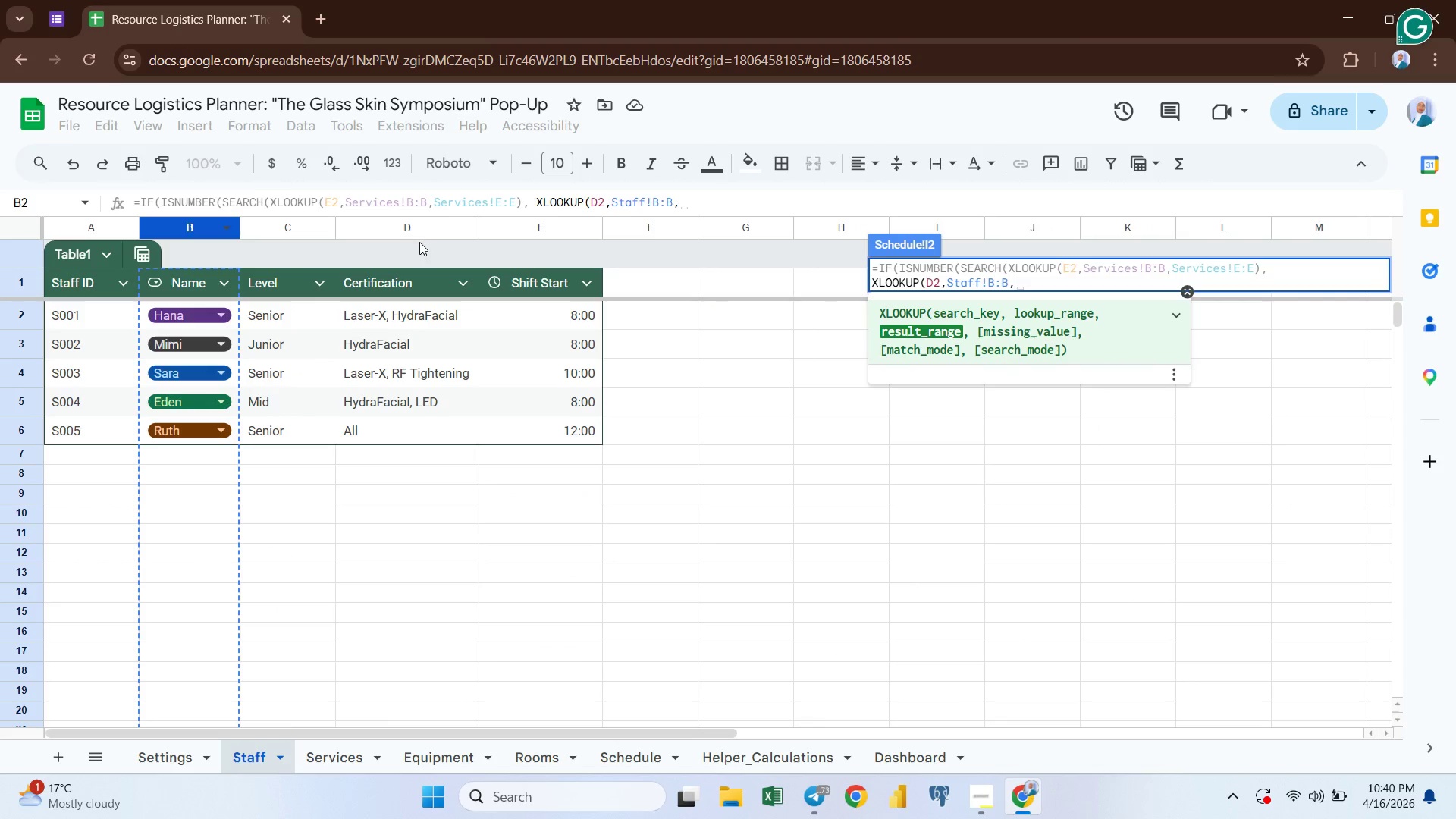 
left_click([411, 223])
 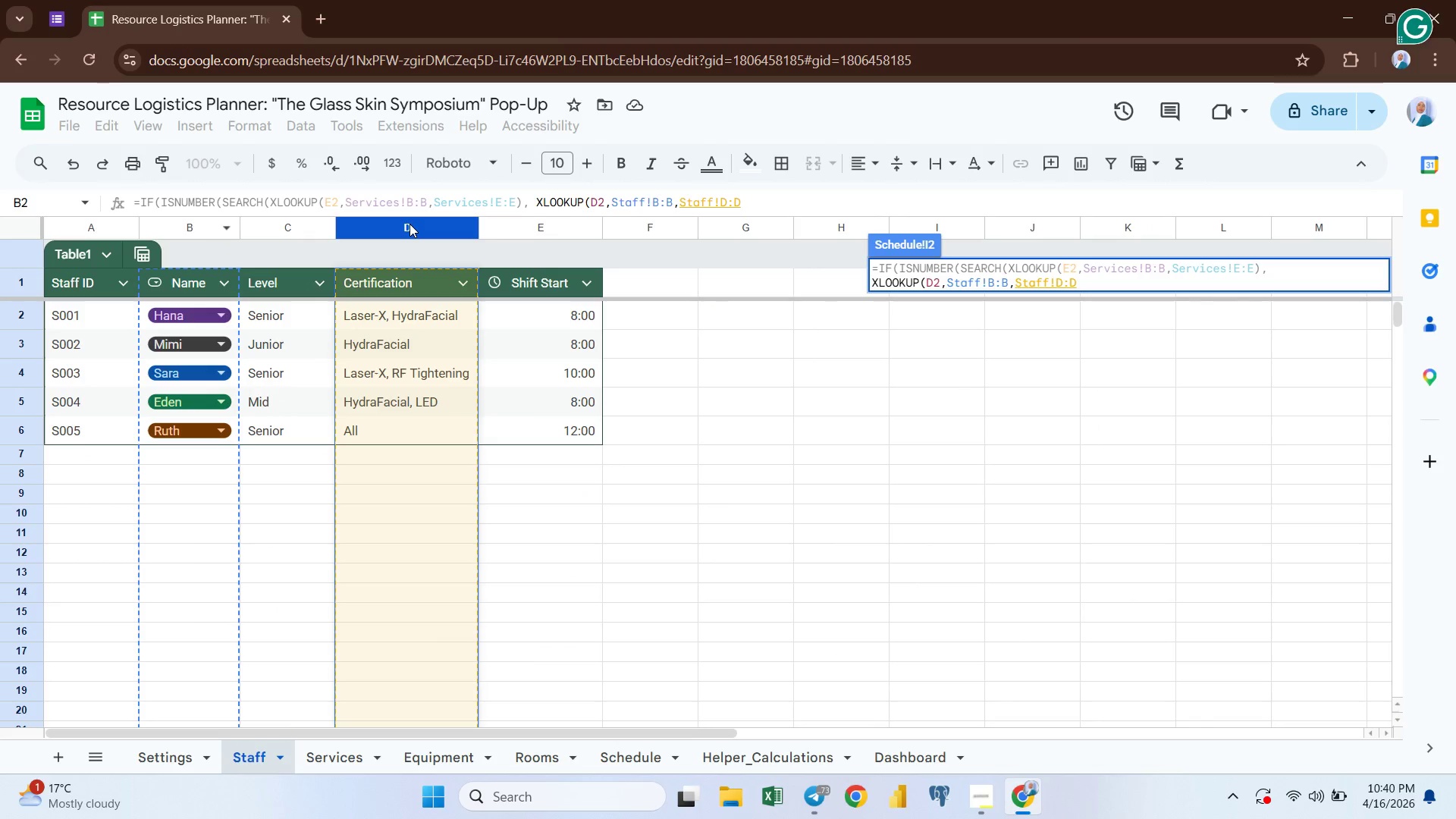 
hold_key(key=ShiftRight, duration=1.8)
 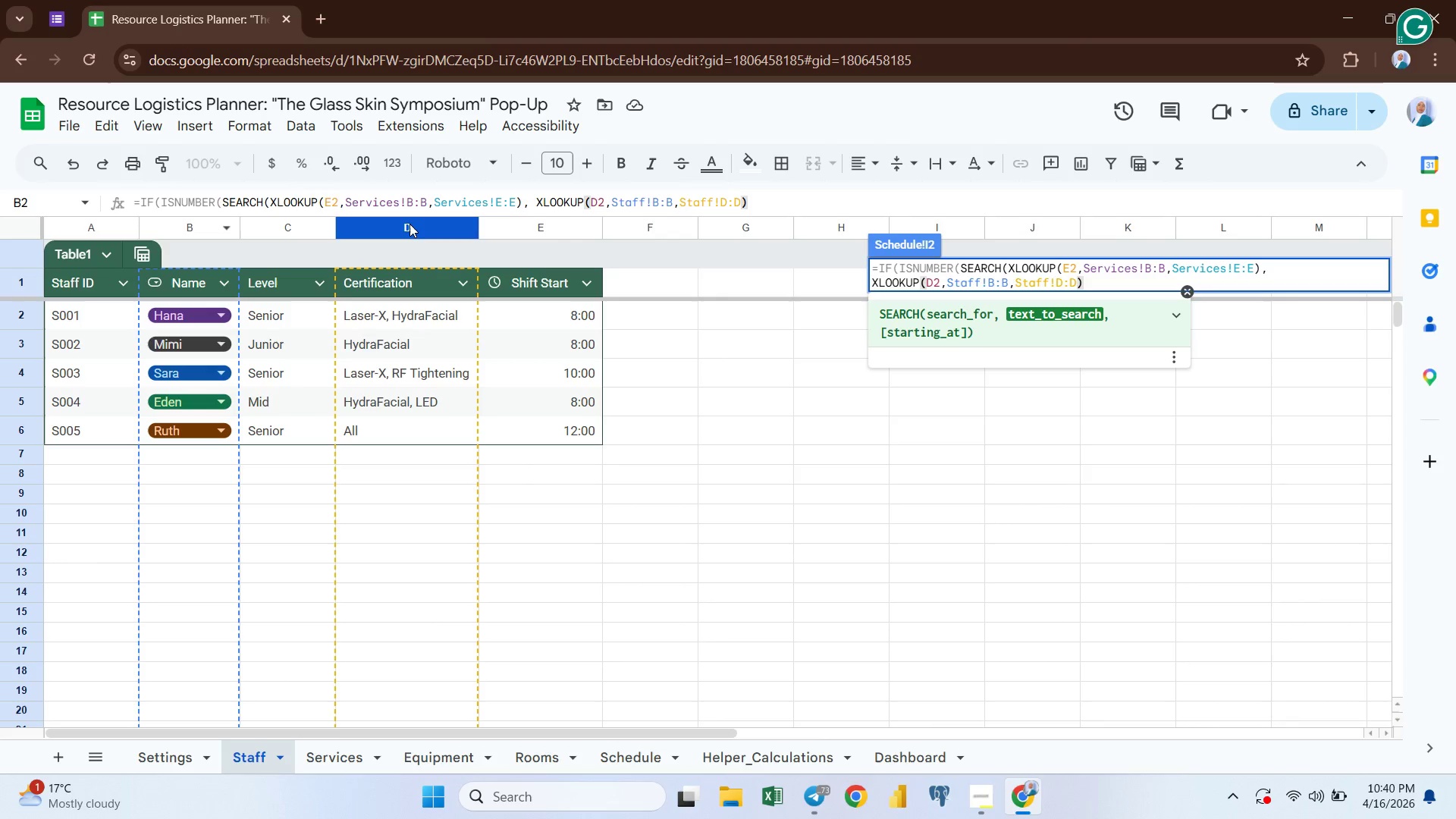 
hold_key(key=0, duration=0.34)
 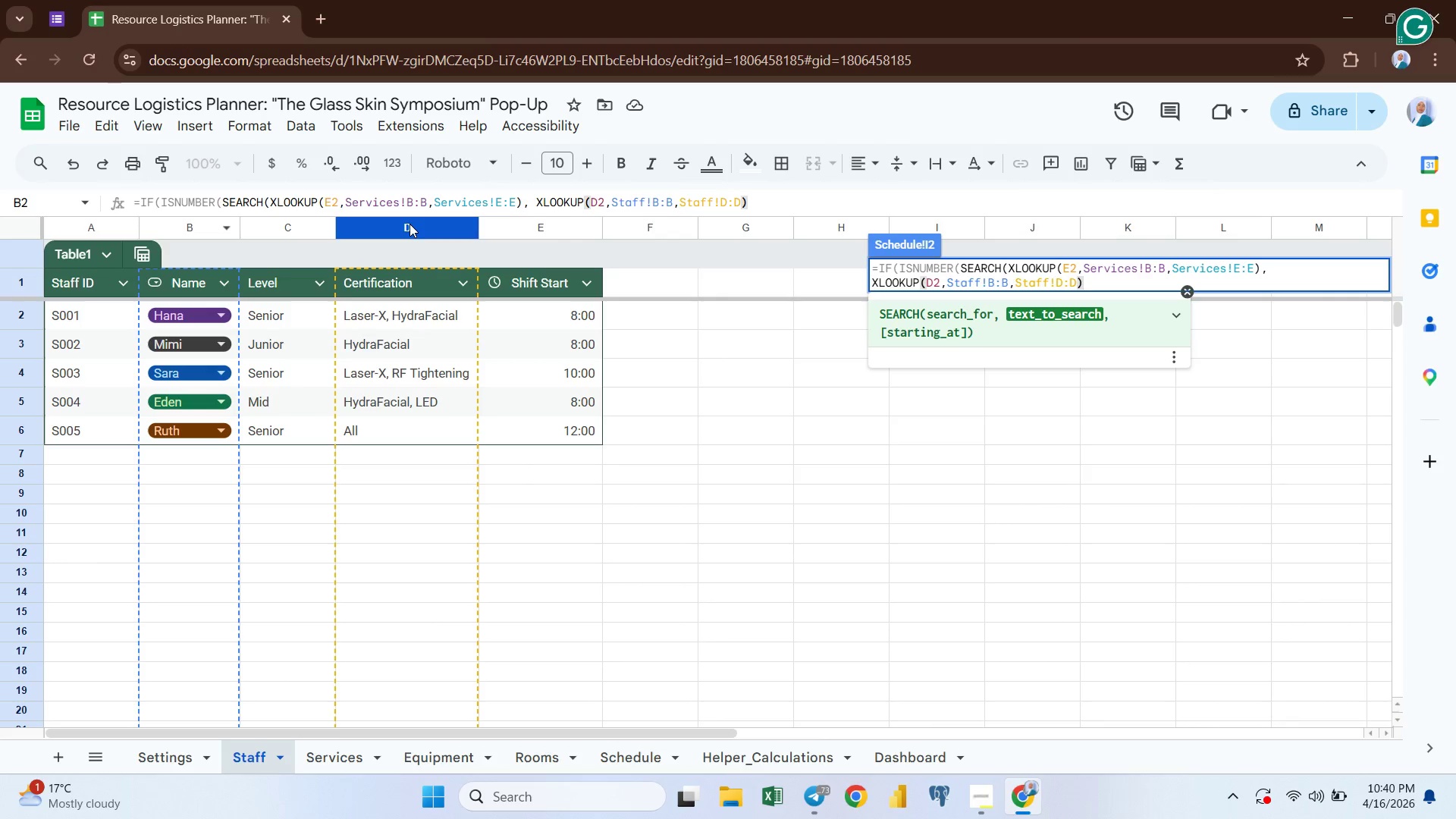 
key(Shift+0)
 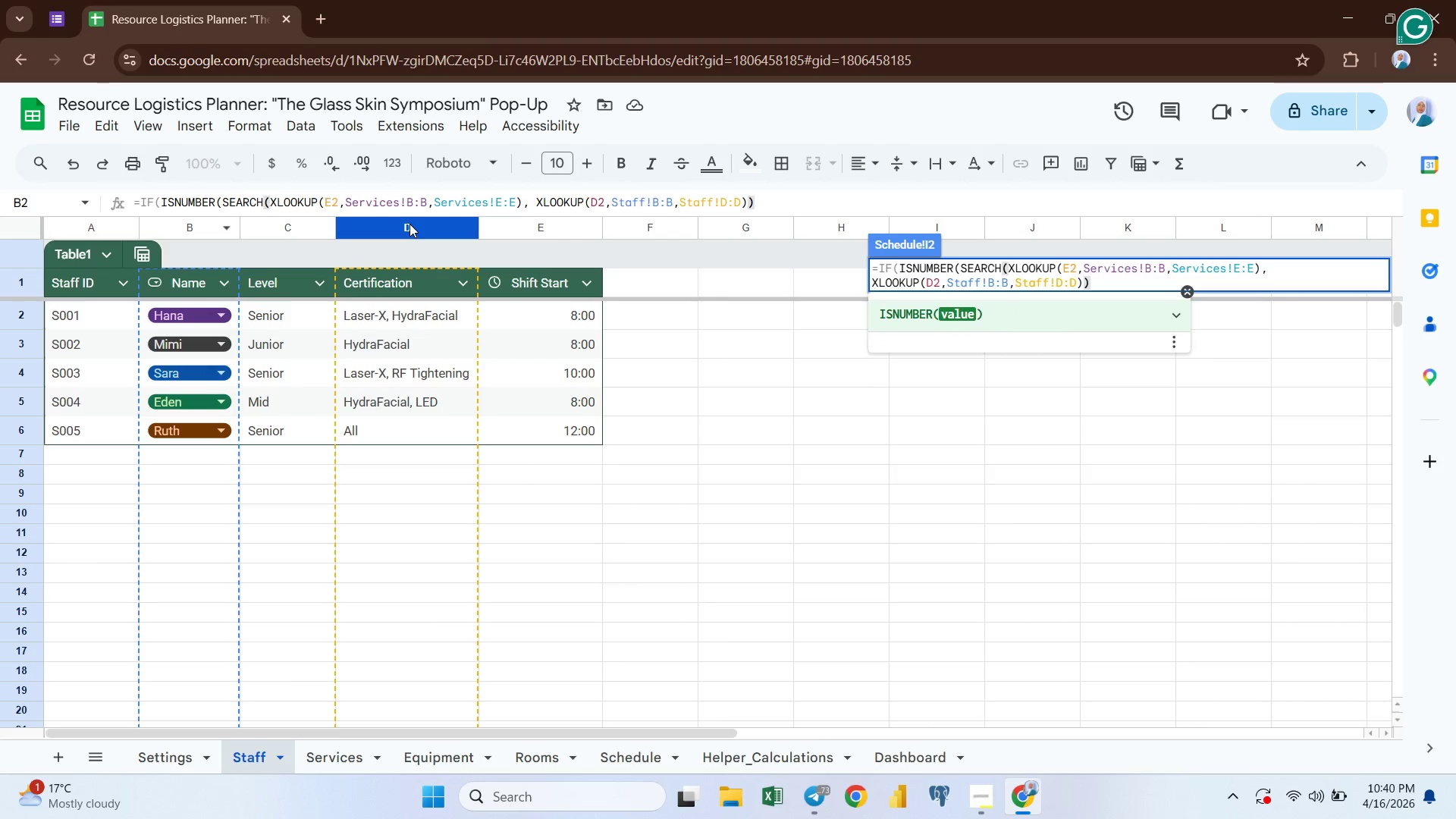 
key(Comma)
 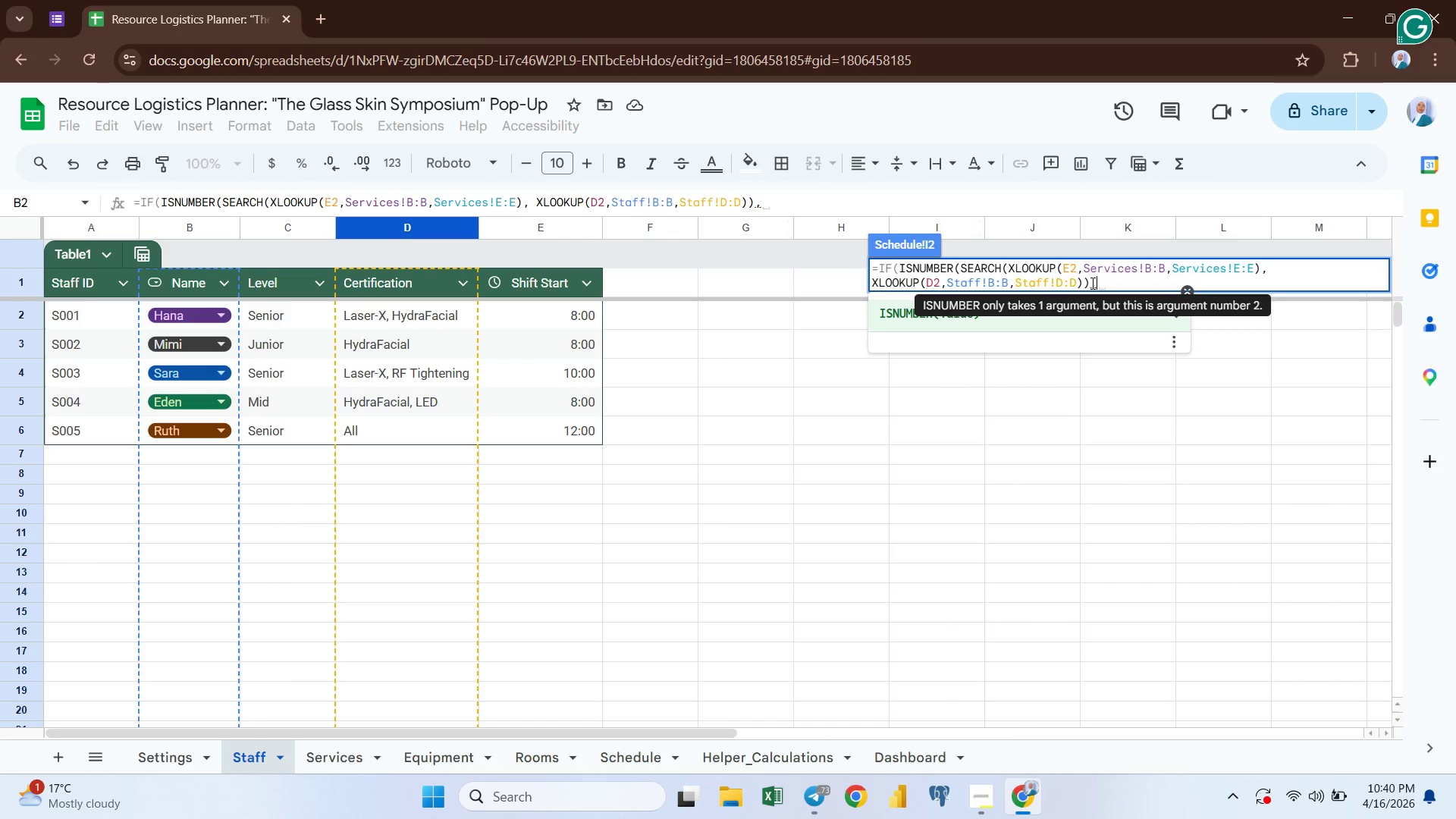 
wait(14.69)
 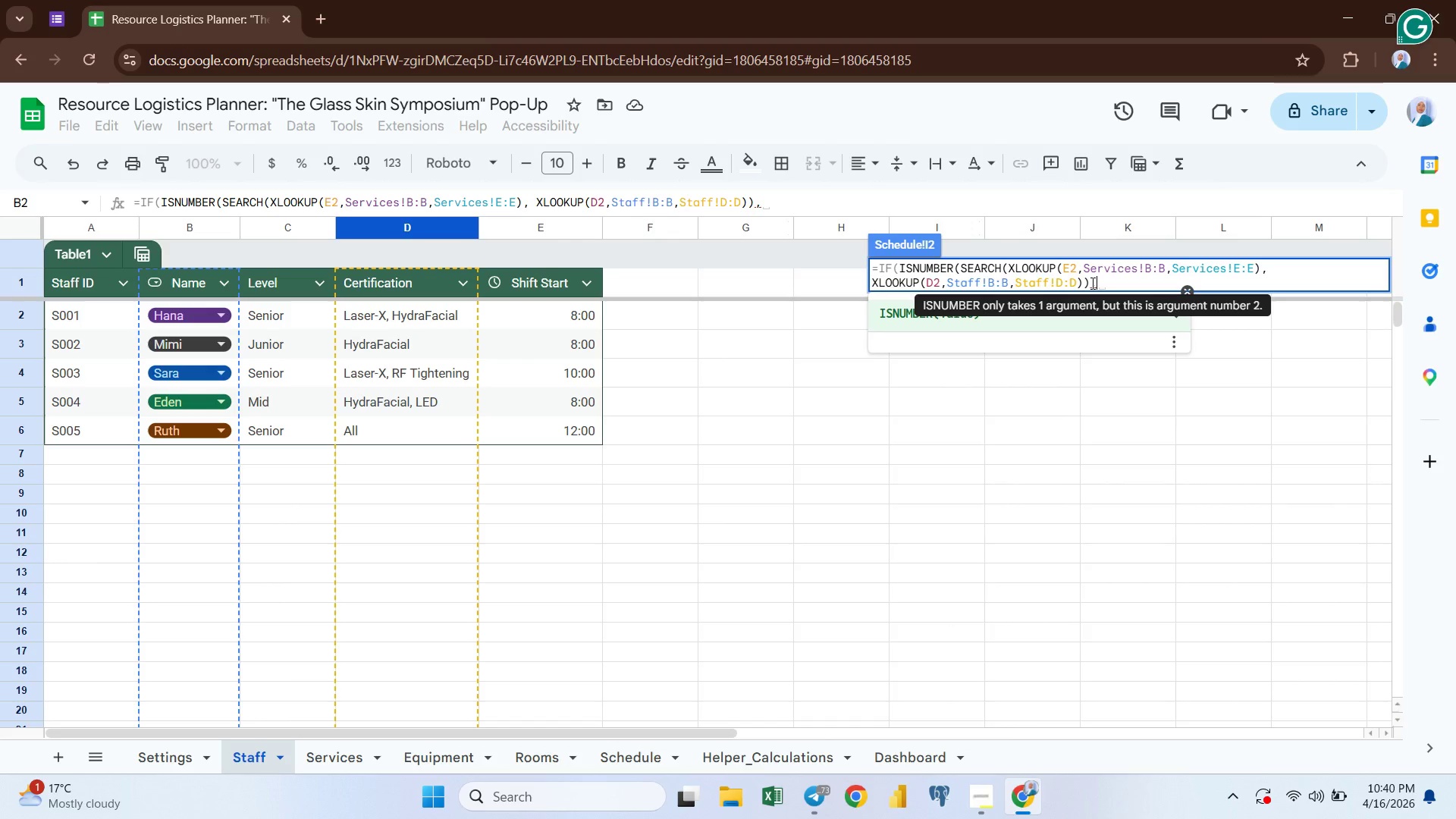 
key(Backspace)
 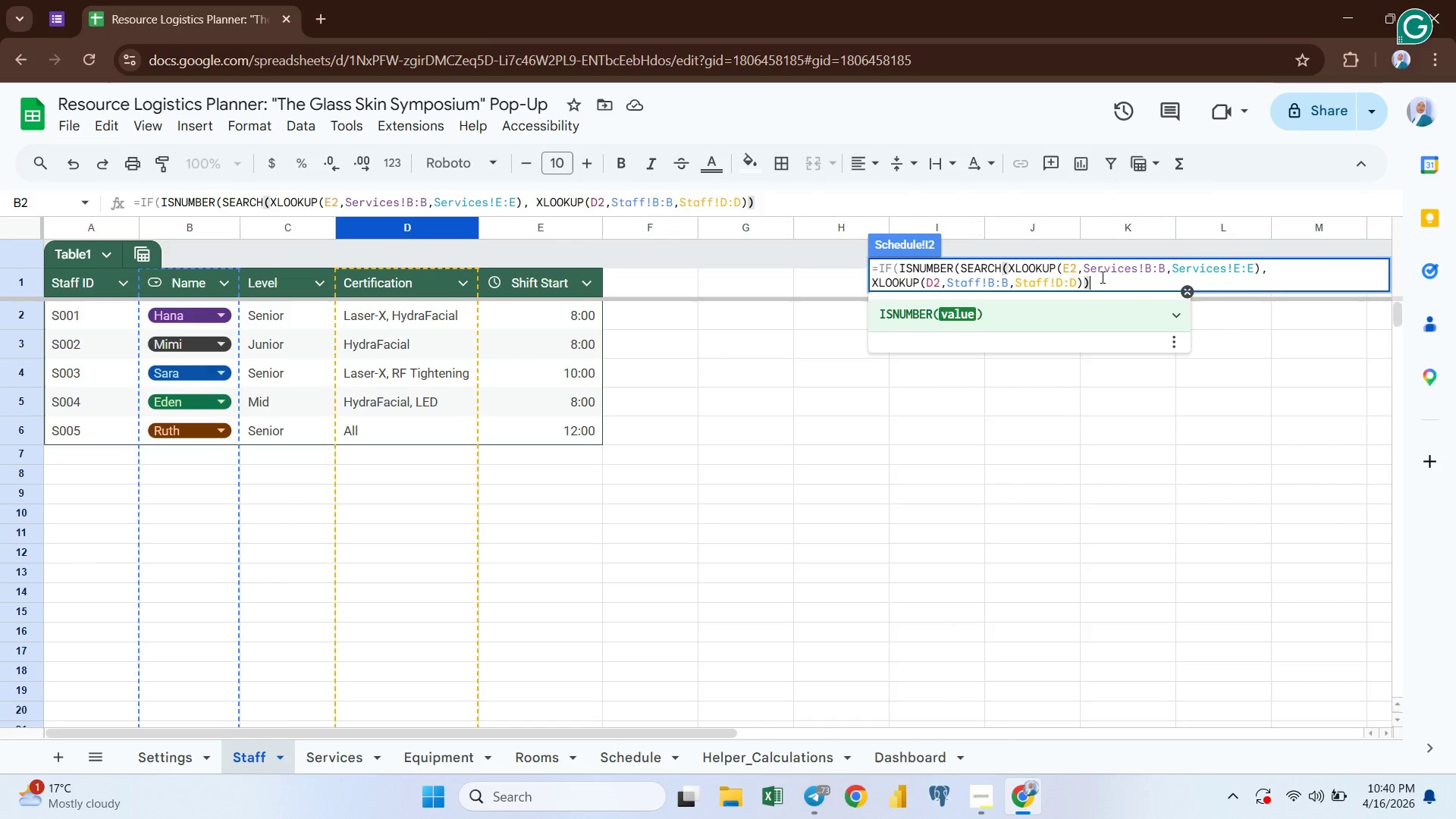 
key(Shift+0)
 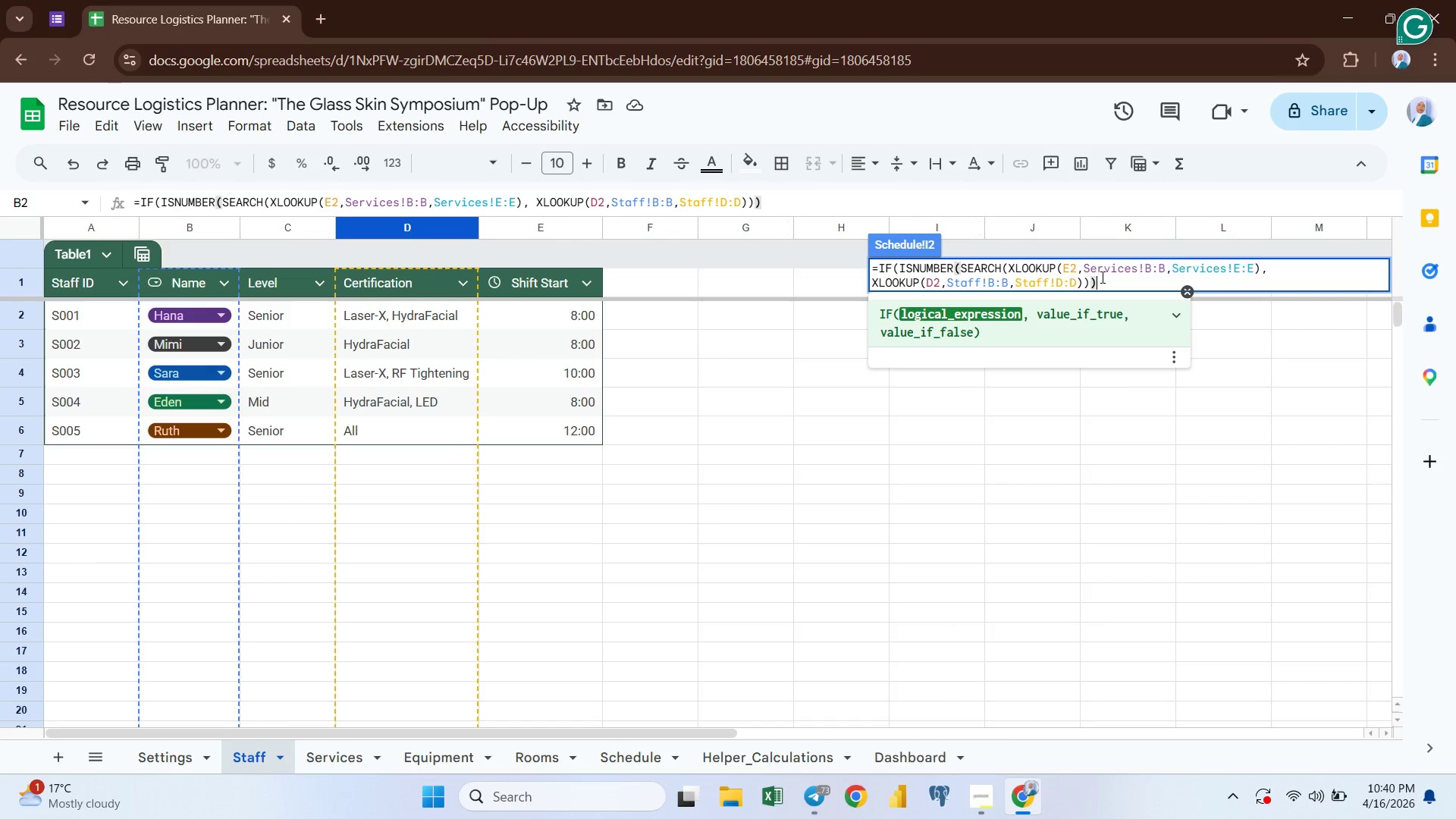 
key(Comma)
 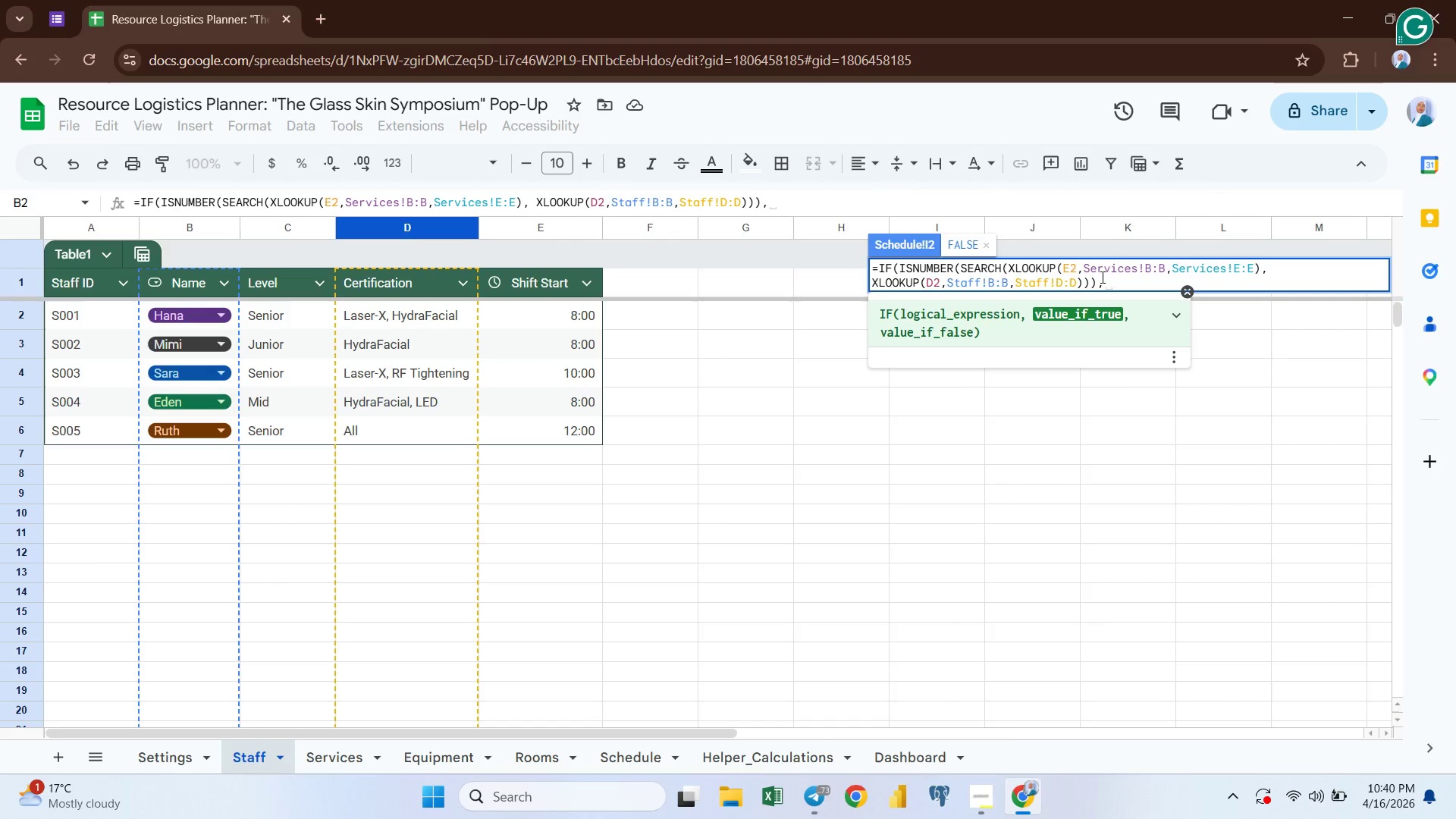 
key(Space)
 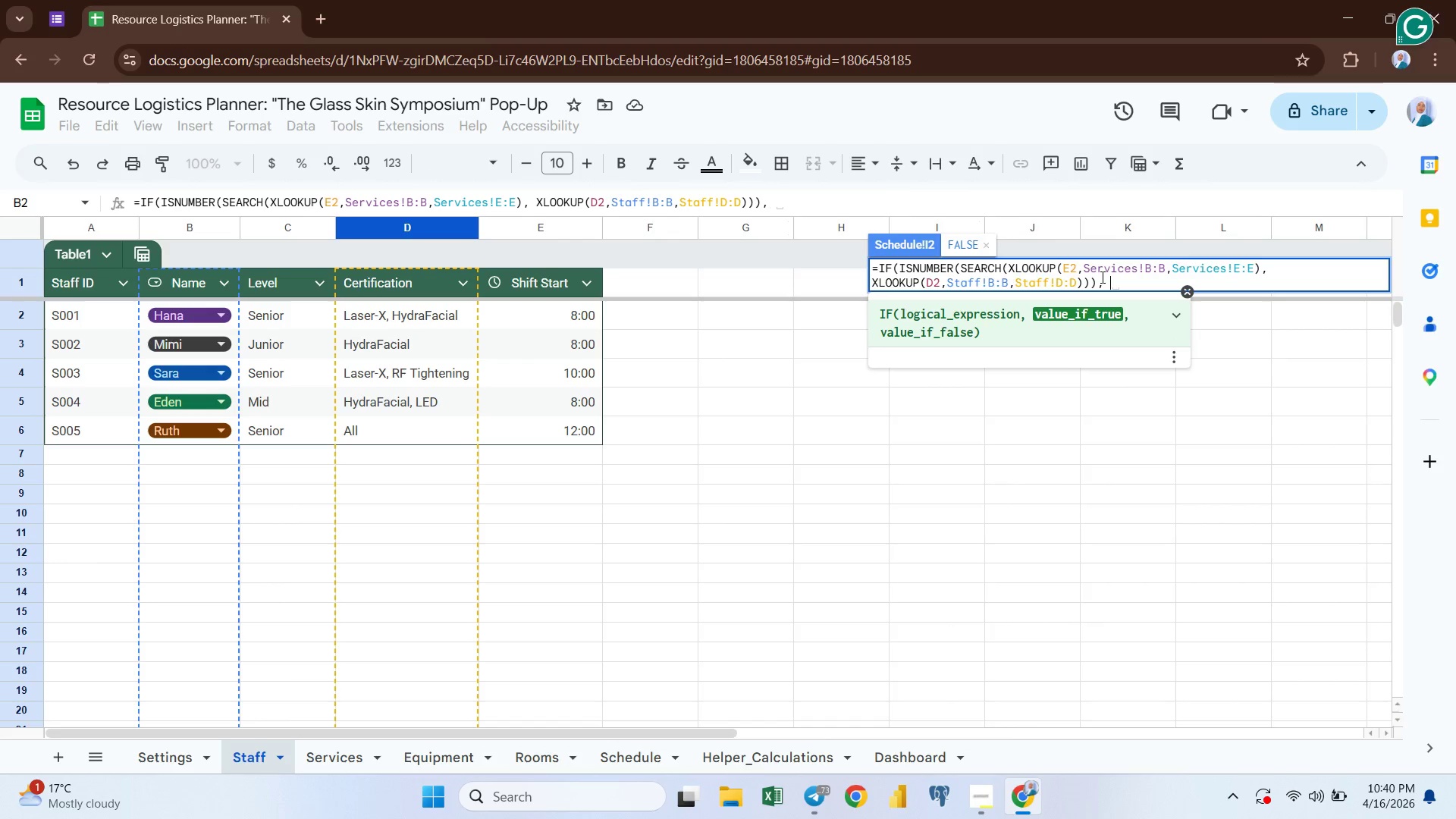 
key(Shift+Quote)
 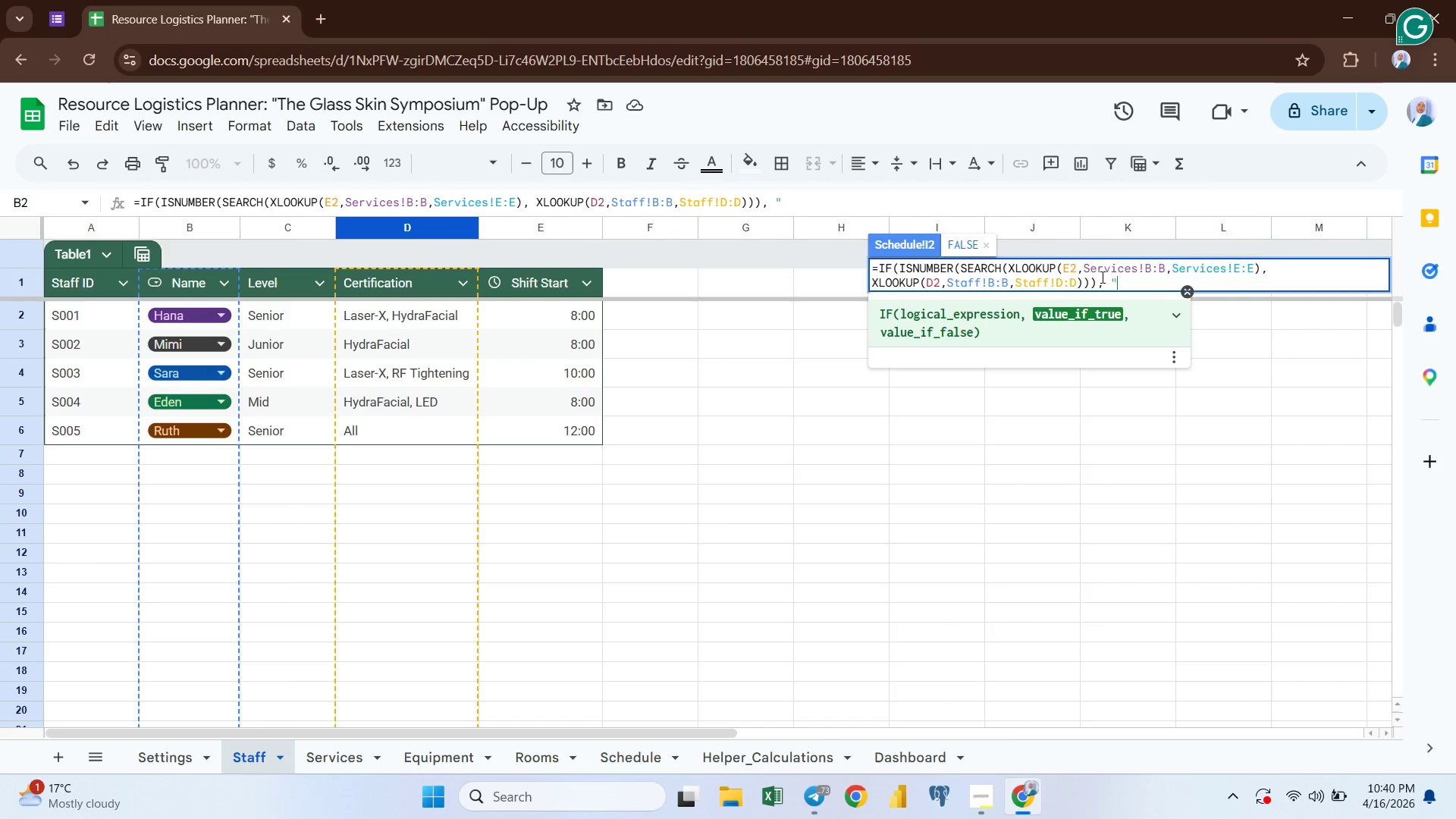 
key(Shift+Quote)
 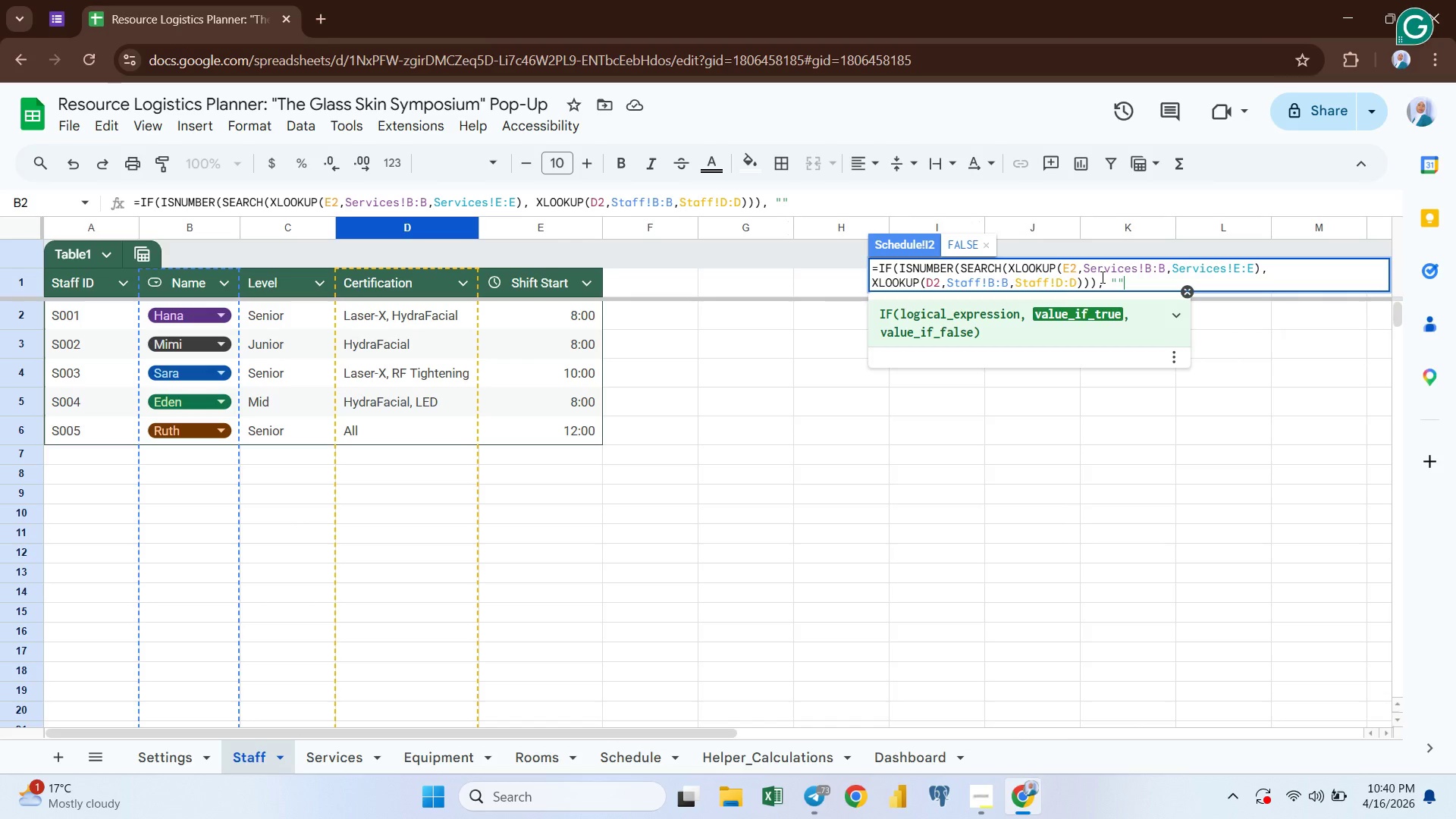 
key(ArrowLeft)
 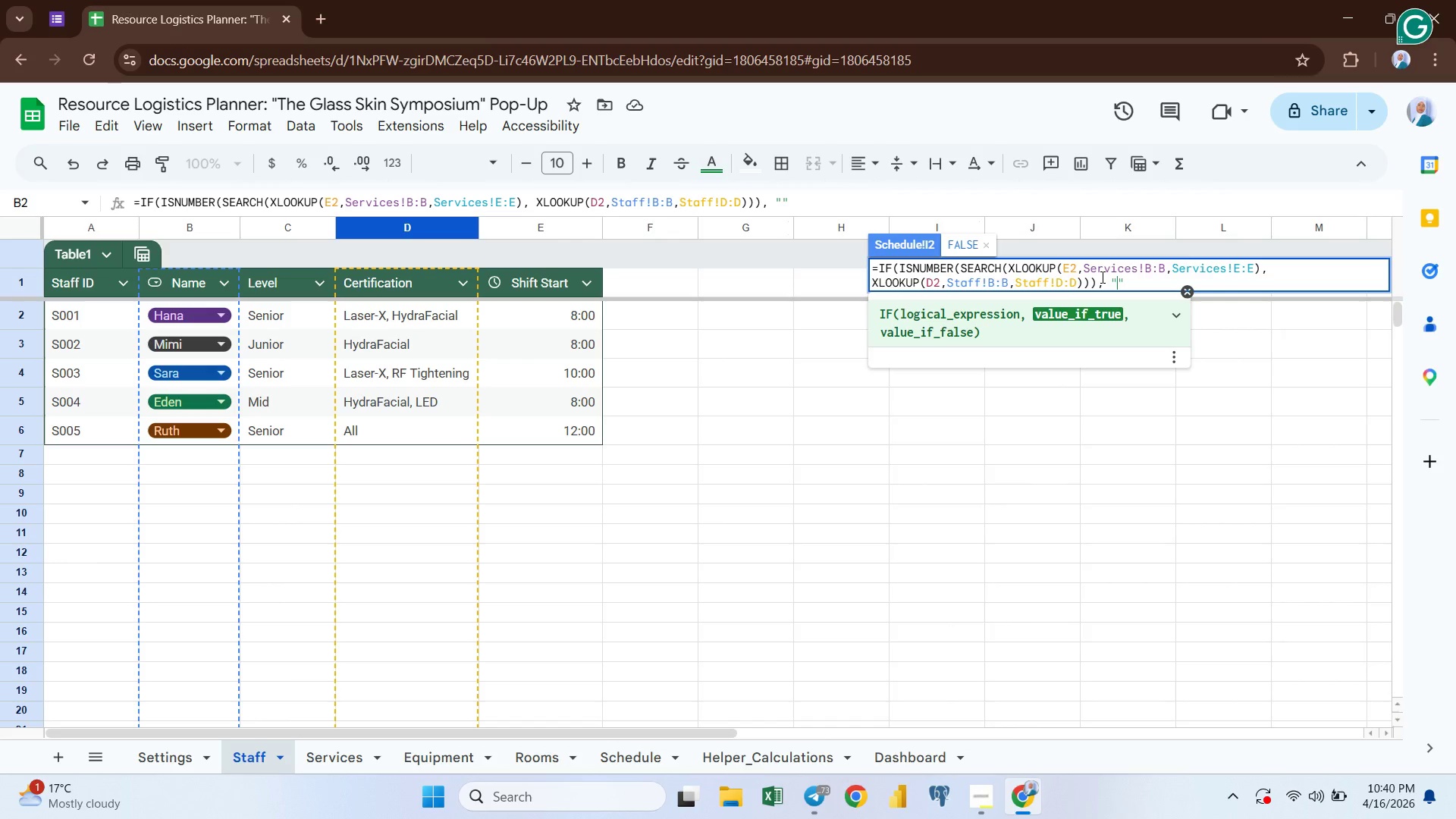 
key(O)
 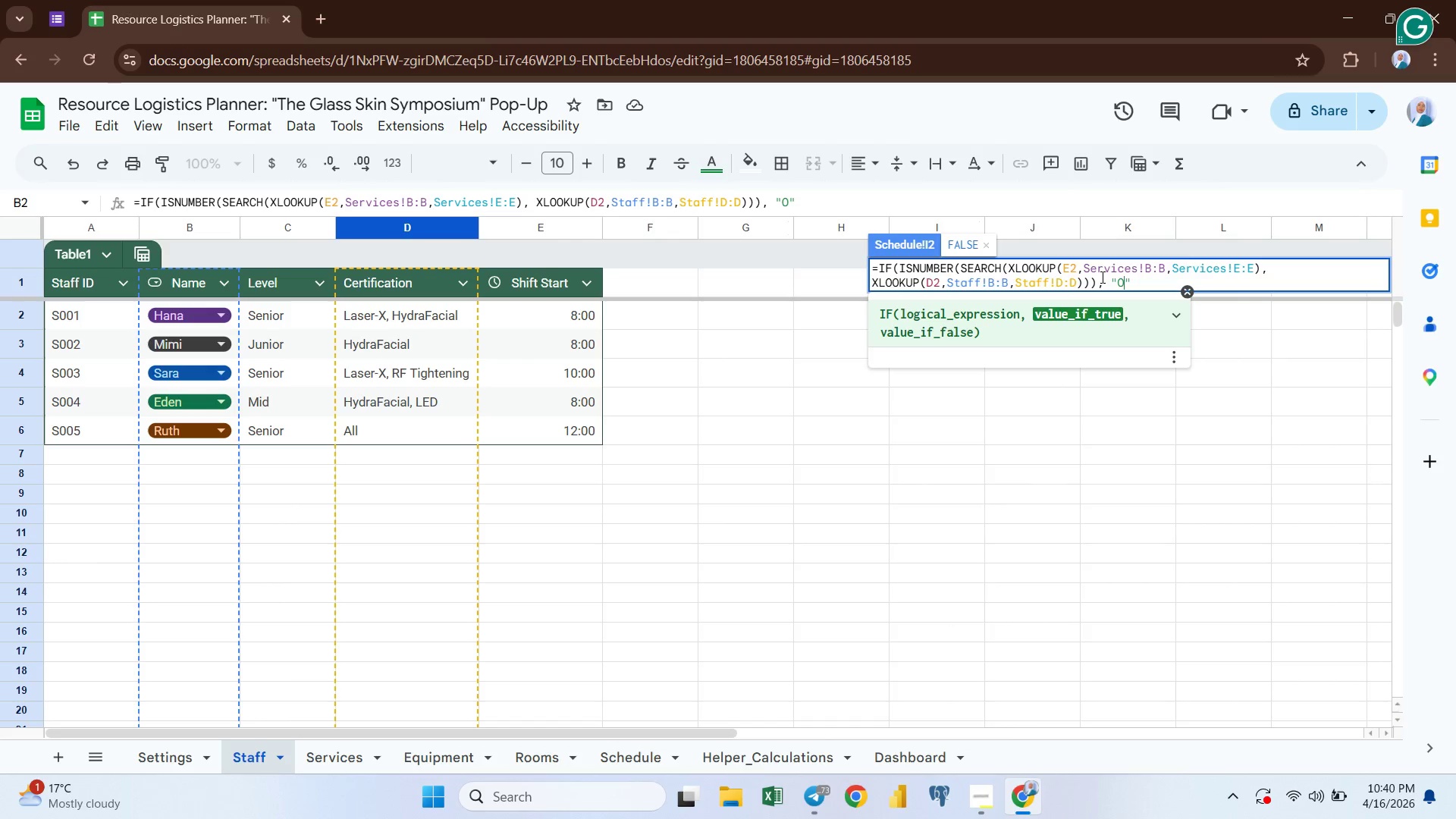 
key(CapsLock)
 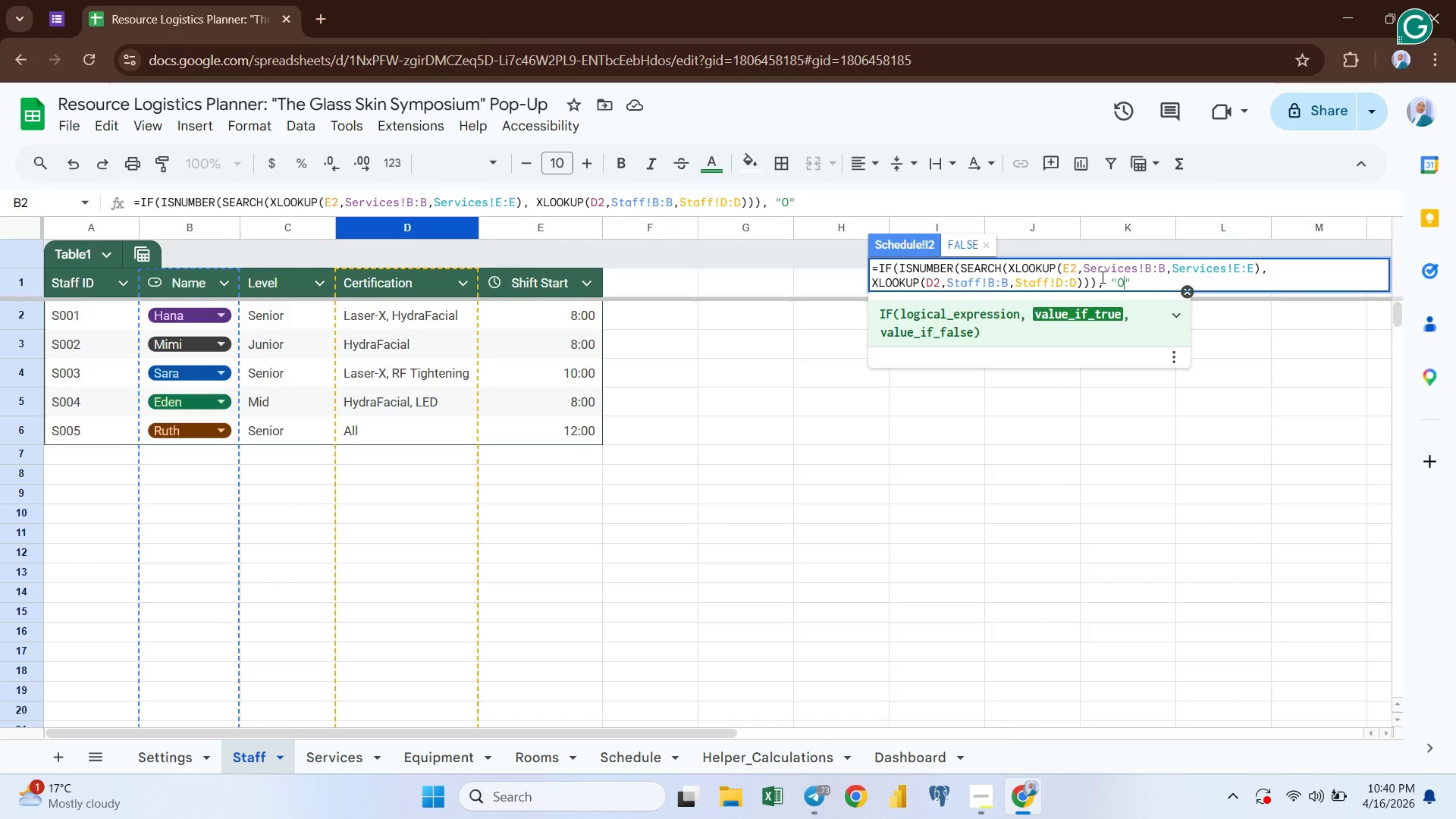 
key(K)
 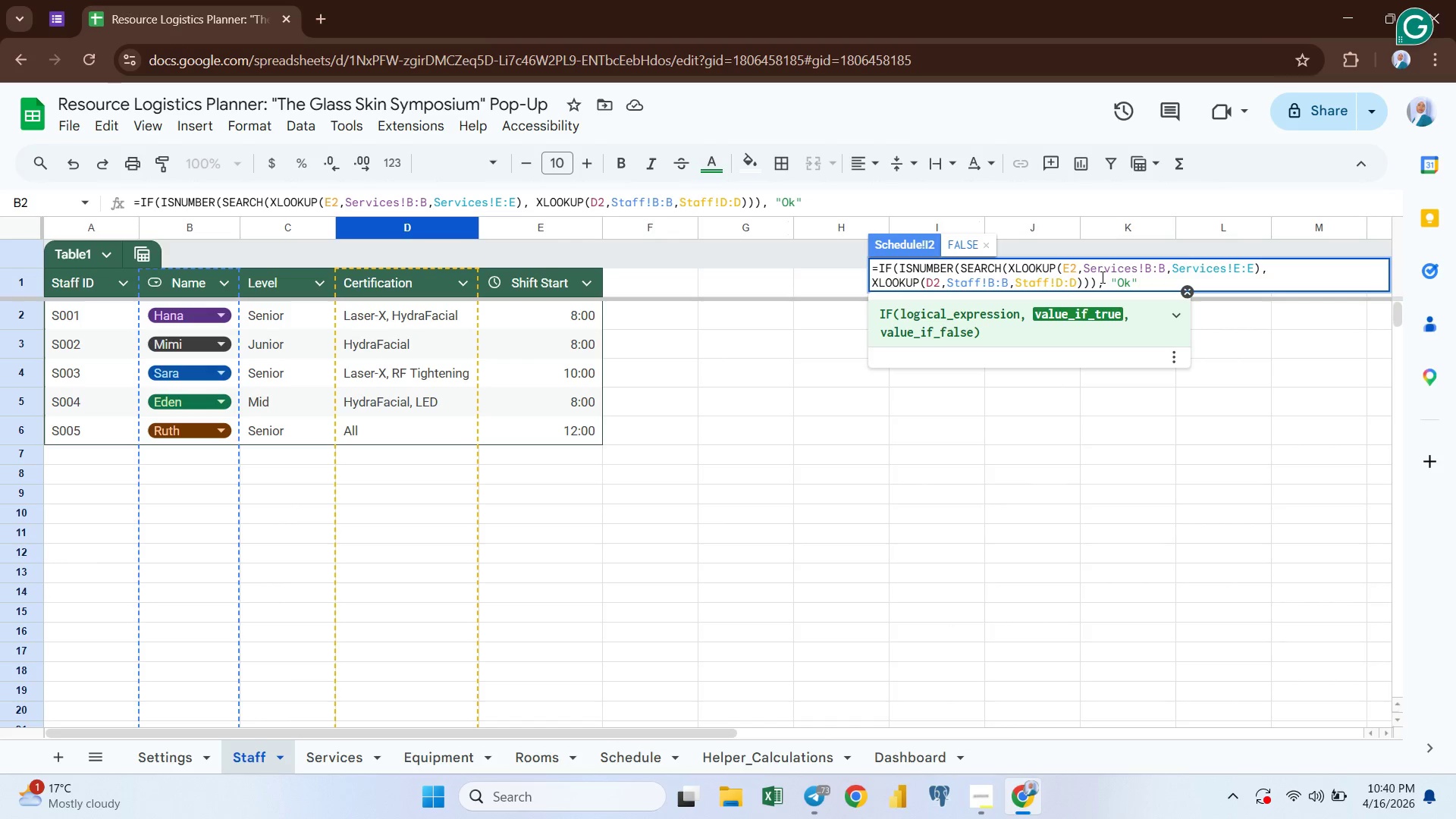 
key(ArrowRight)
 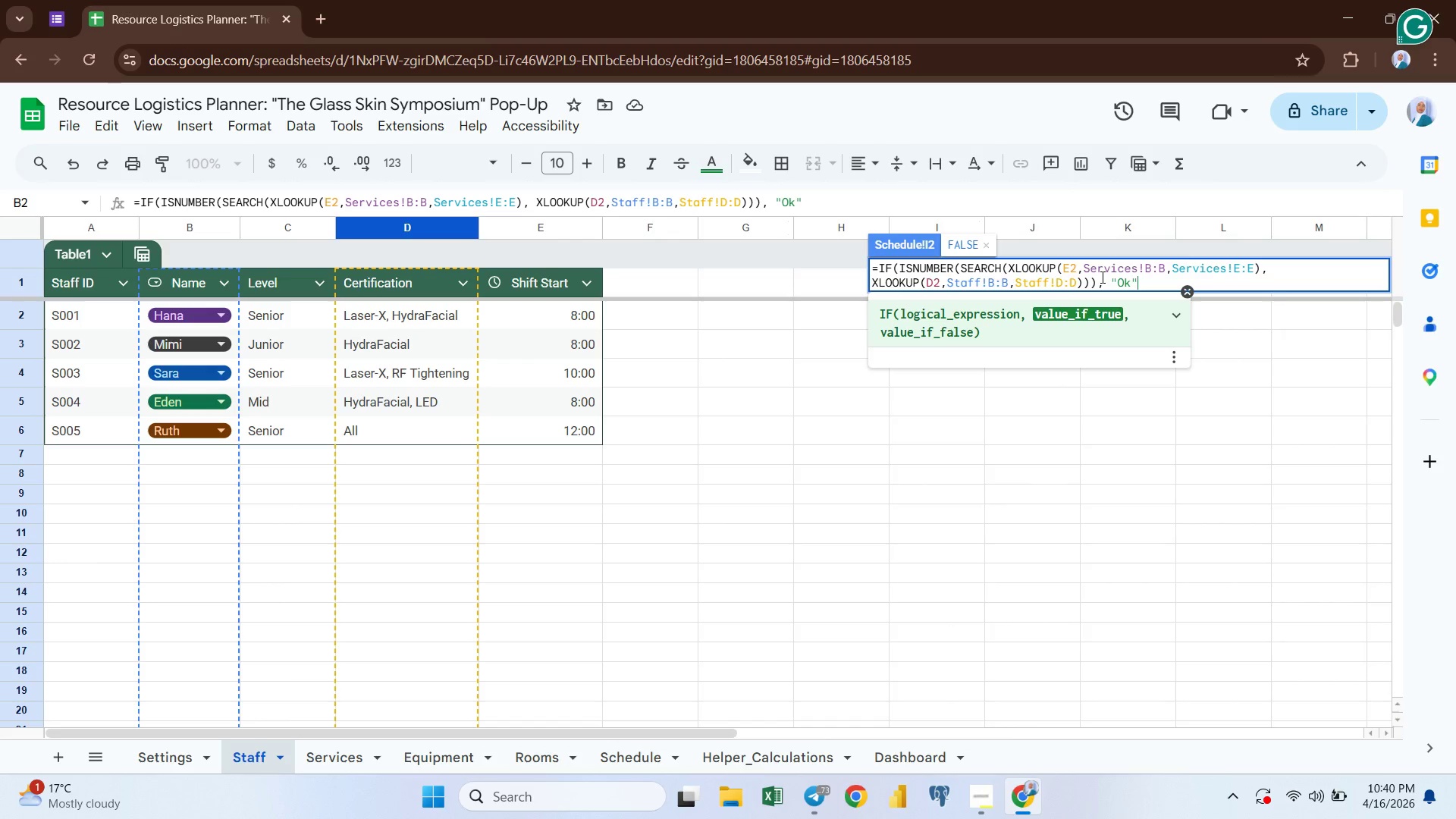 
key(Comma)
 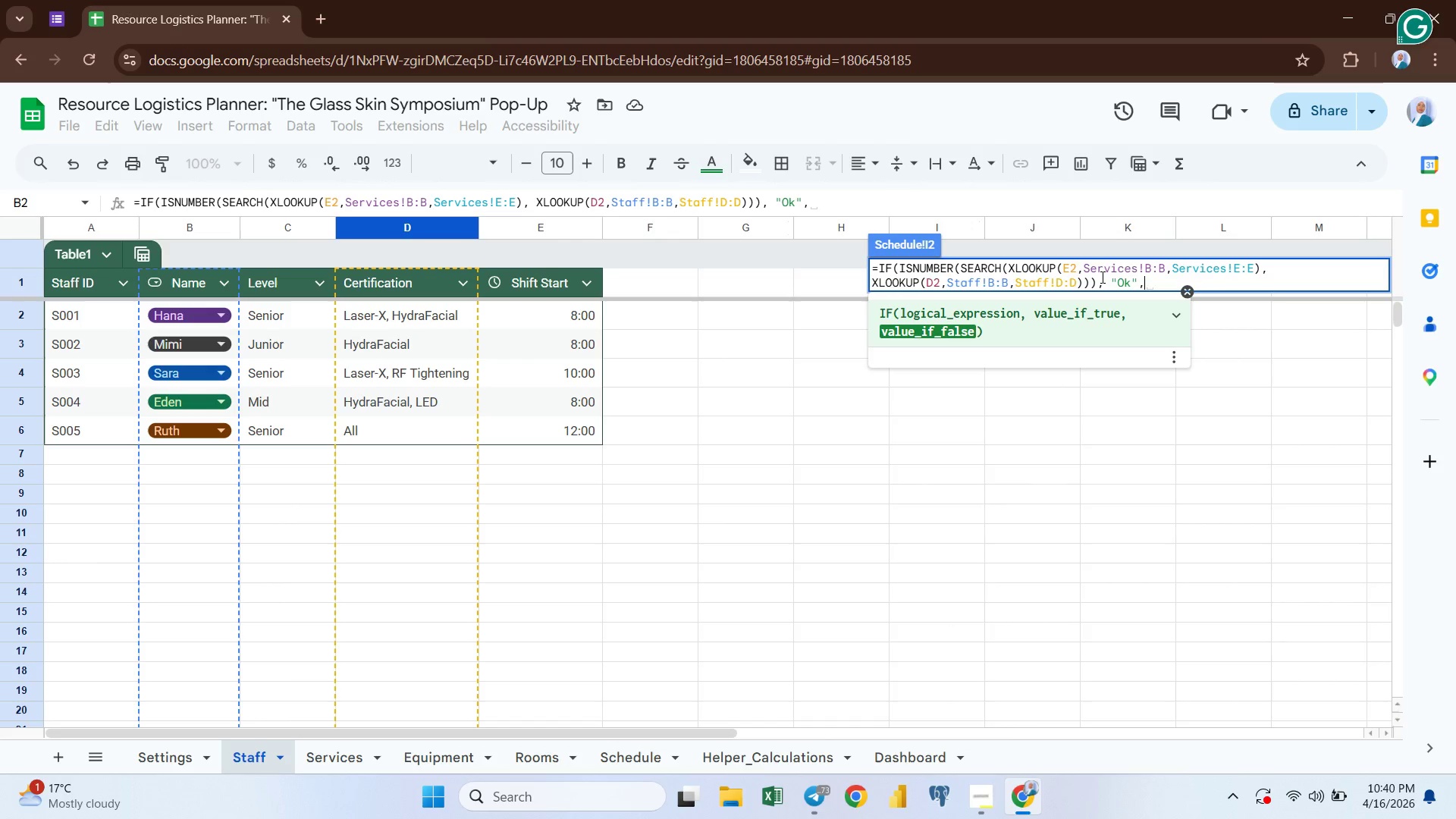 
key(Space)
 